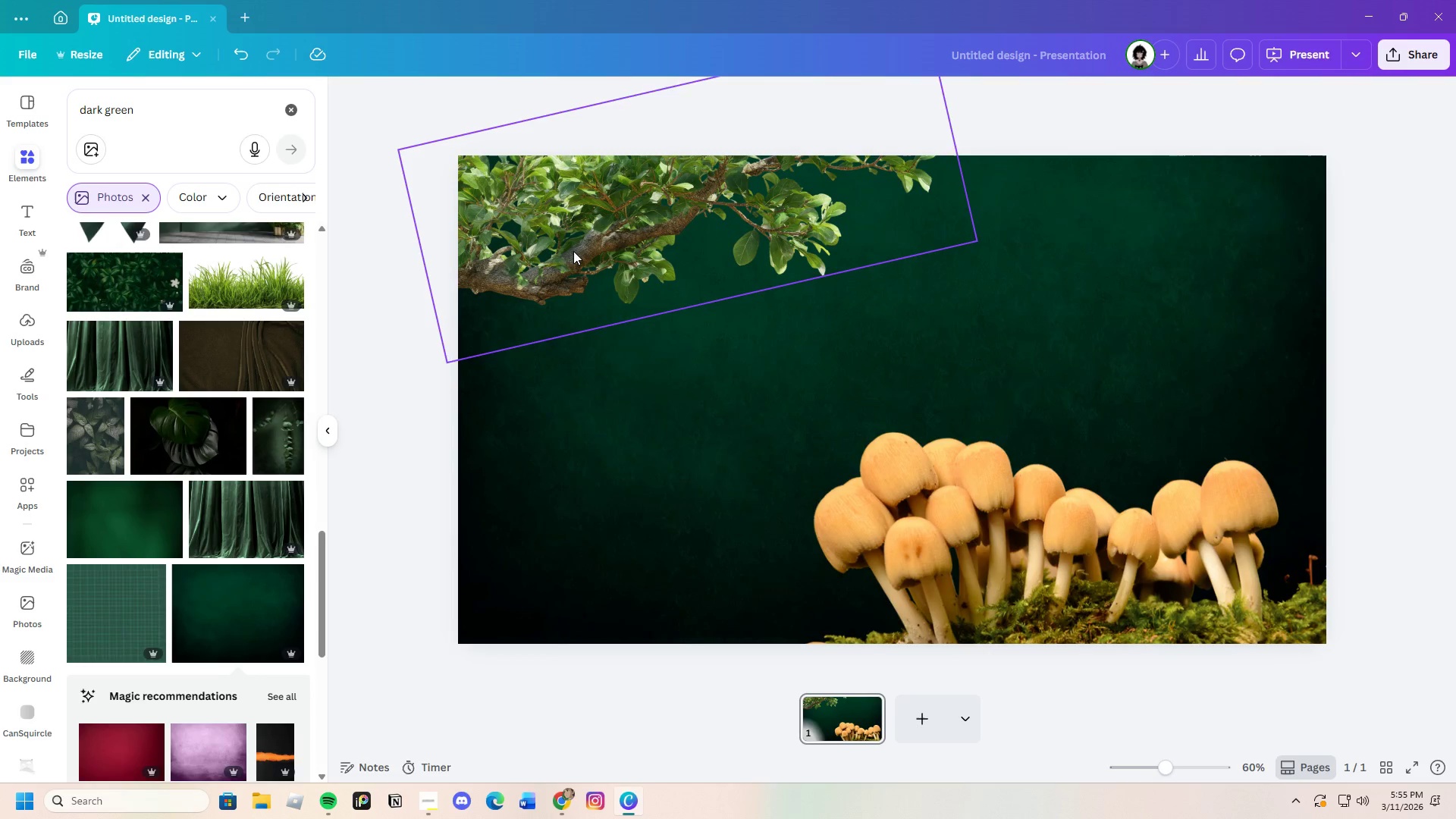 
left_click([573, 250])
 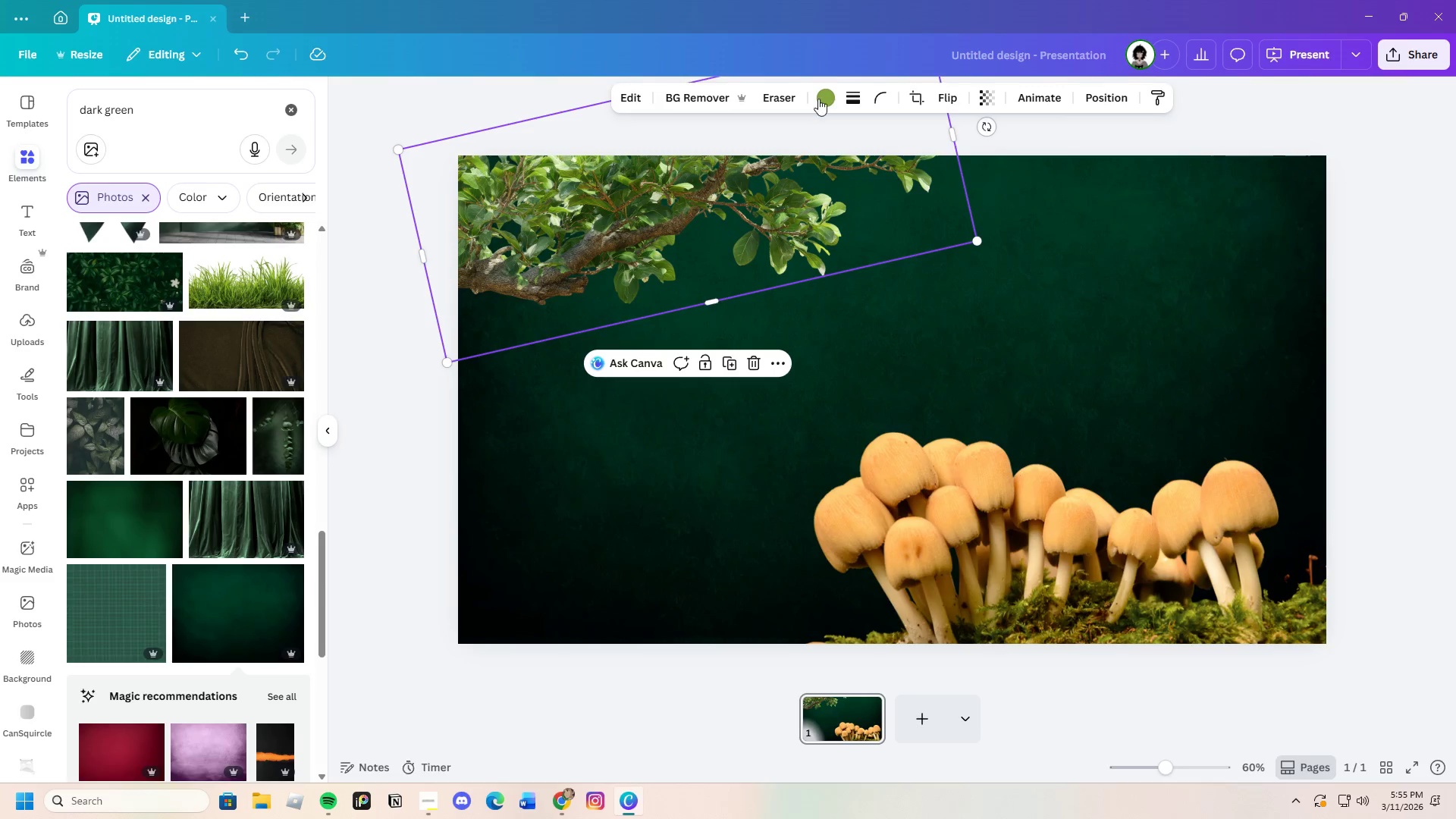 
left_click([820, 94])
 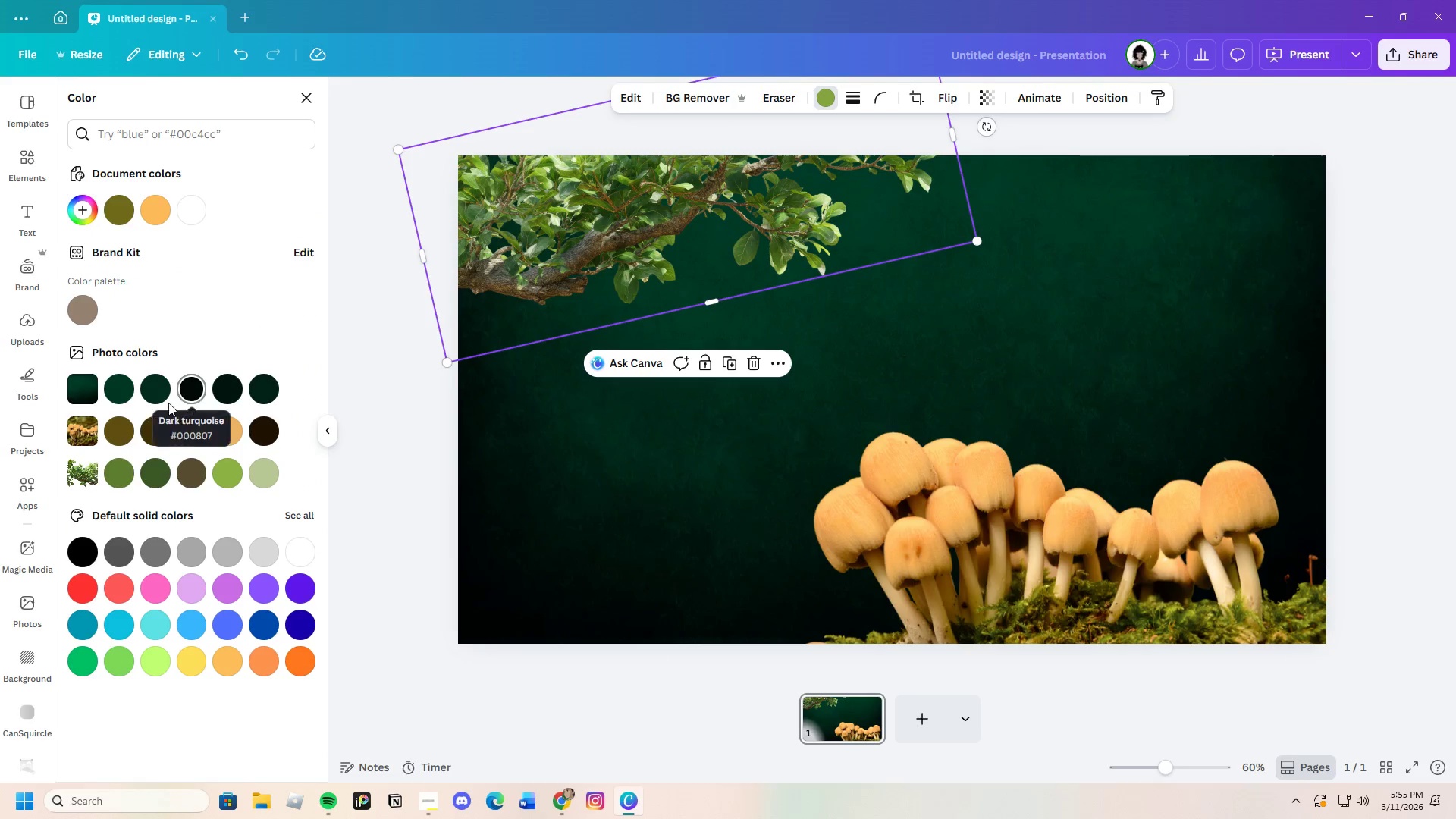 
left_click([155, 394])
 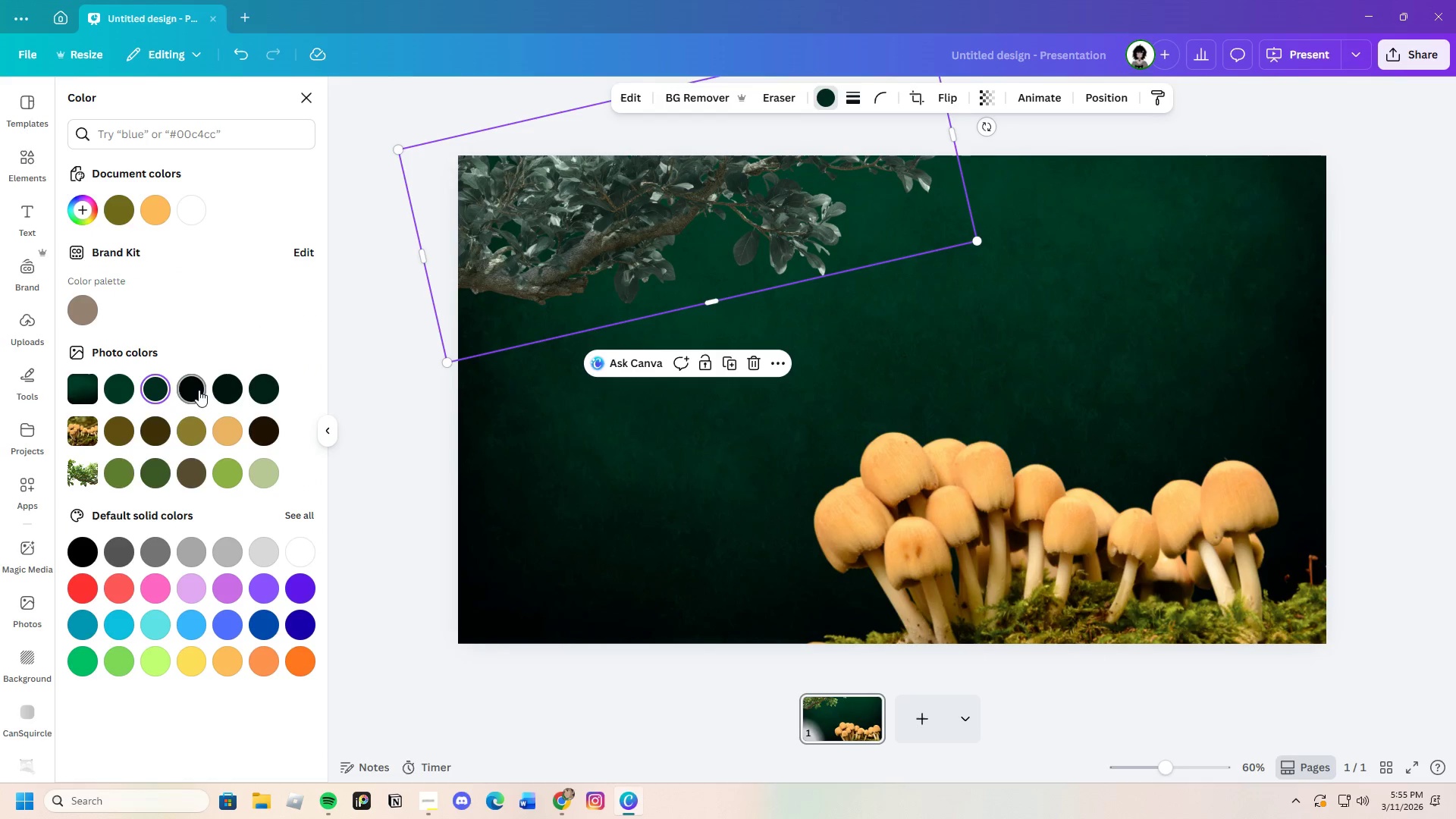 
left_click([197, 390])
 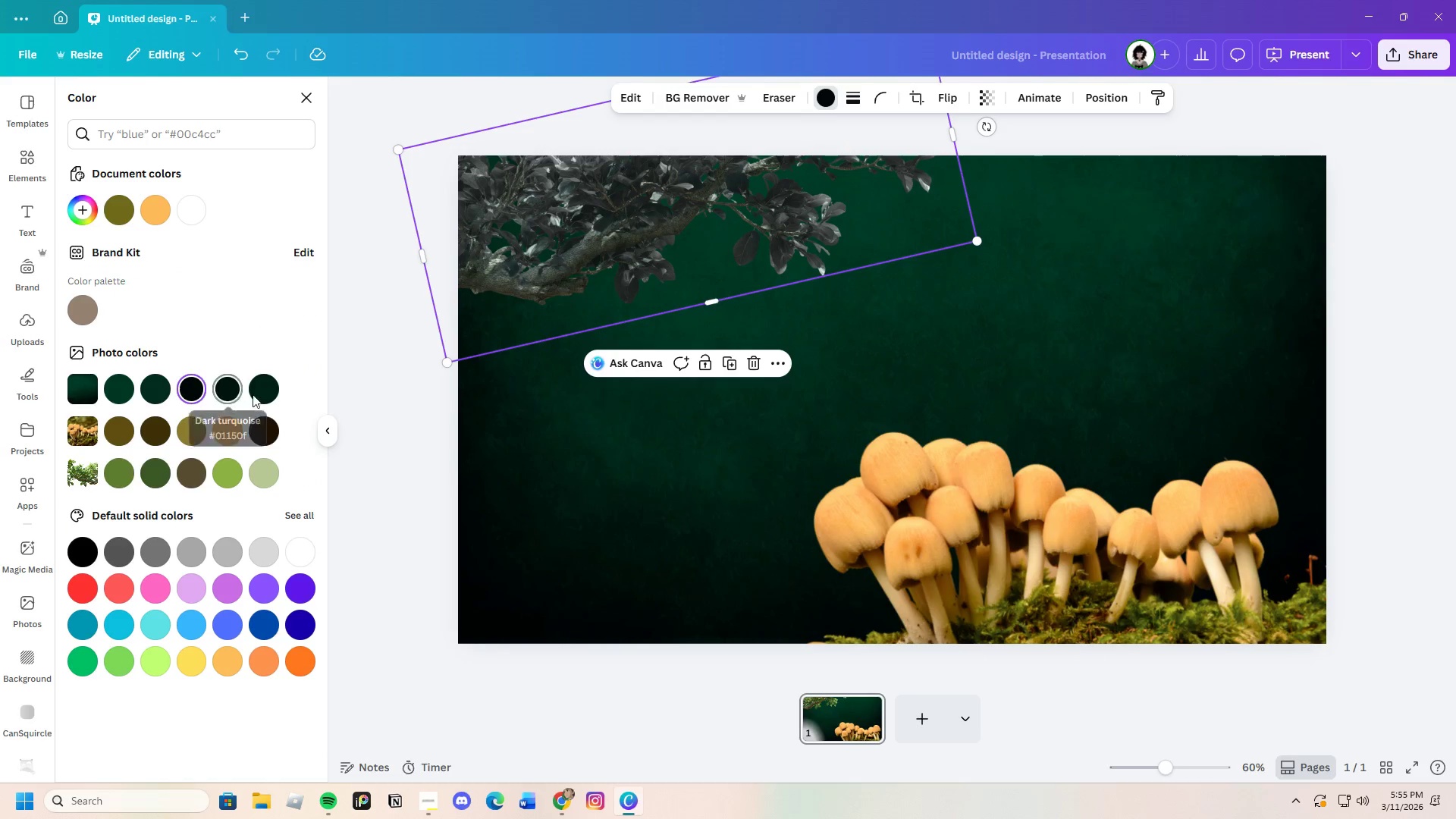 
left_click([266, 391])
 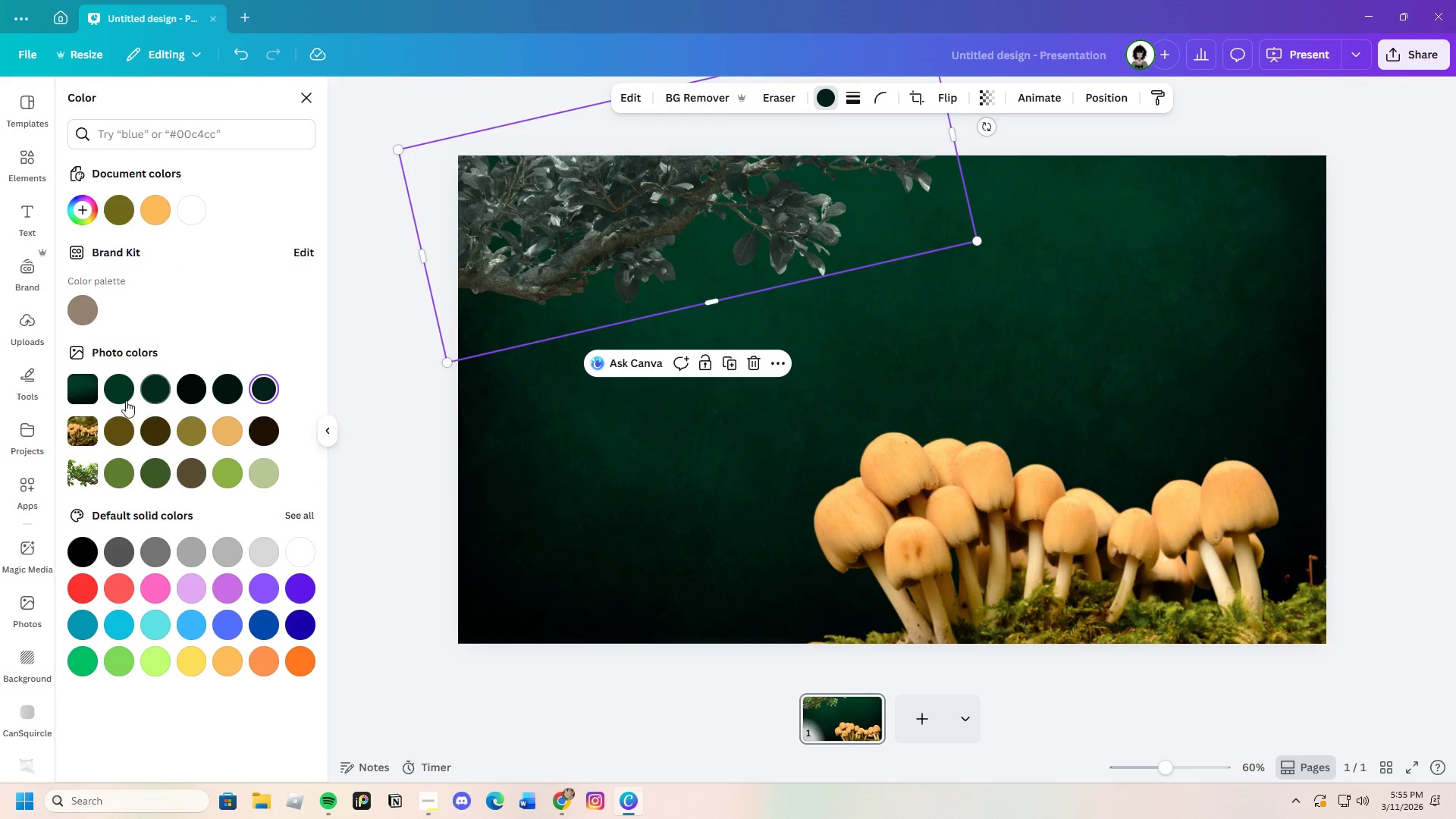 
left_click([120, 396])
 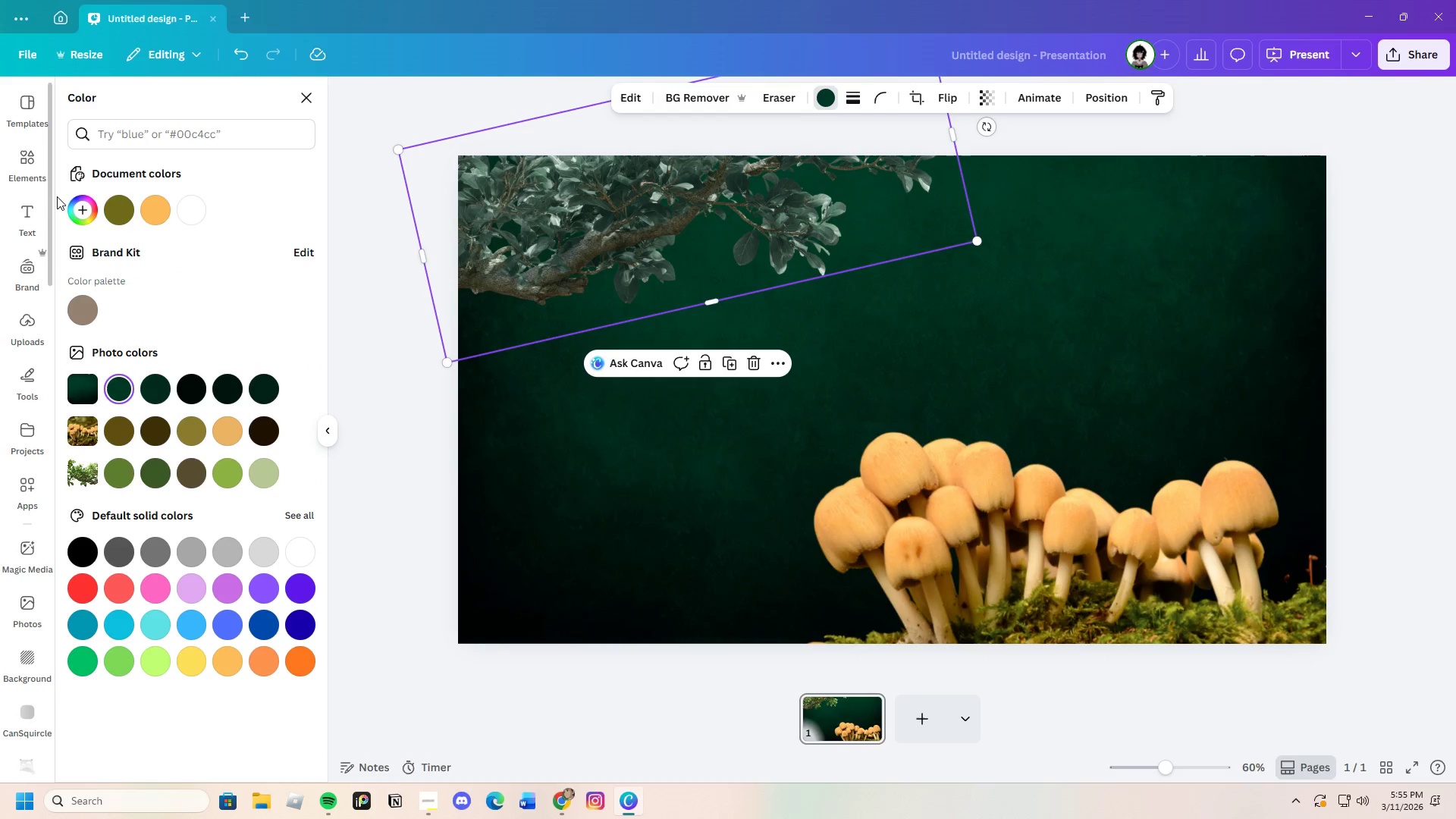 
left_click([77, 203])
 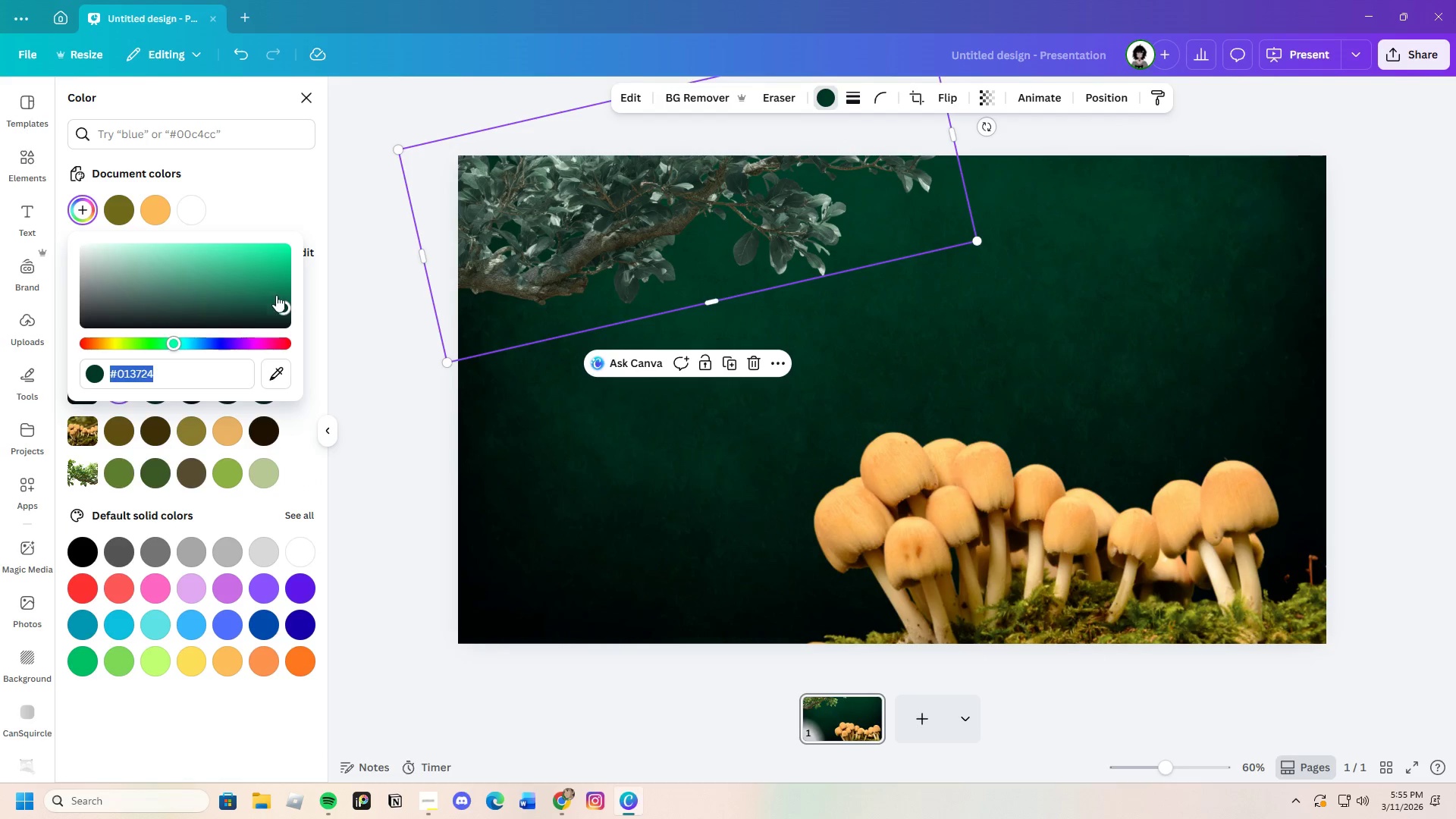 
left_click_drag(start_coordinate=[284, 300], to_coordinate=[274, 289])
 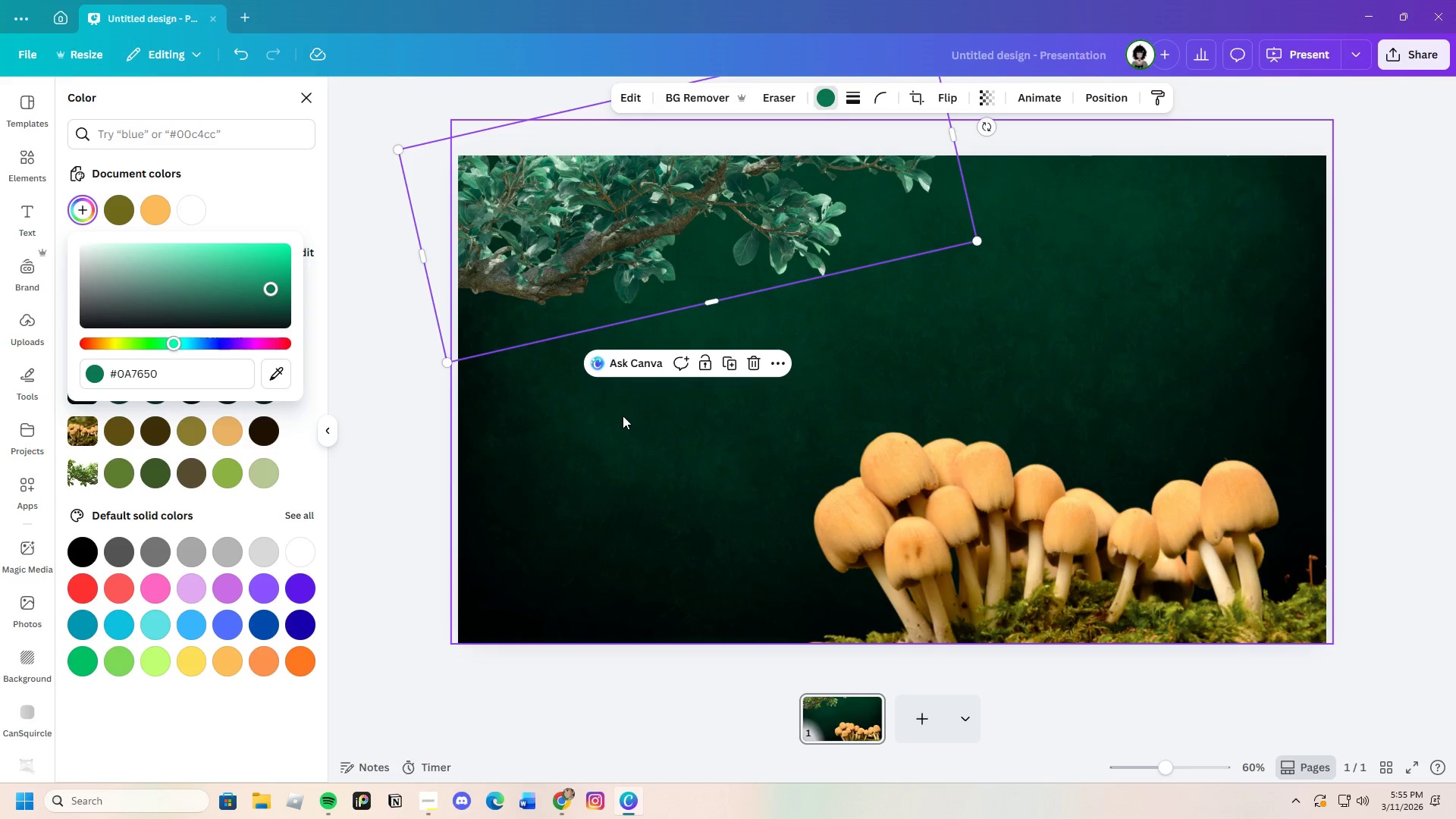 
left_click([623, 416])
 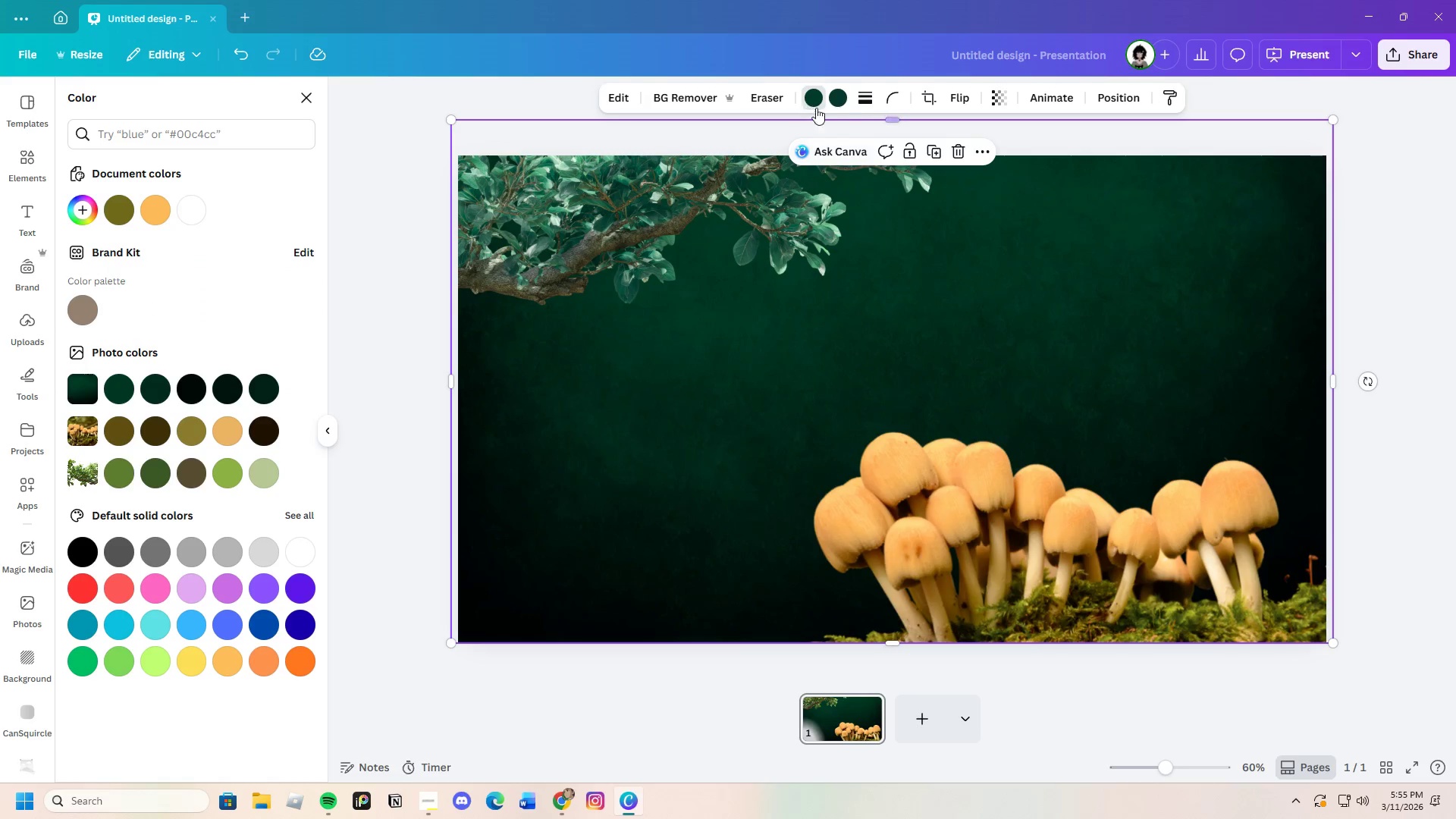 
left_click([839, 103])
 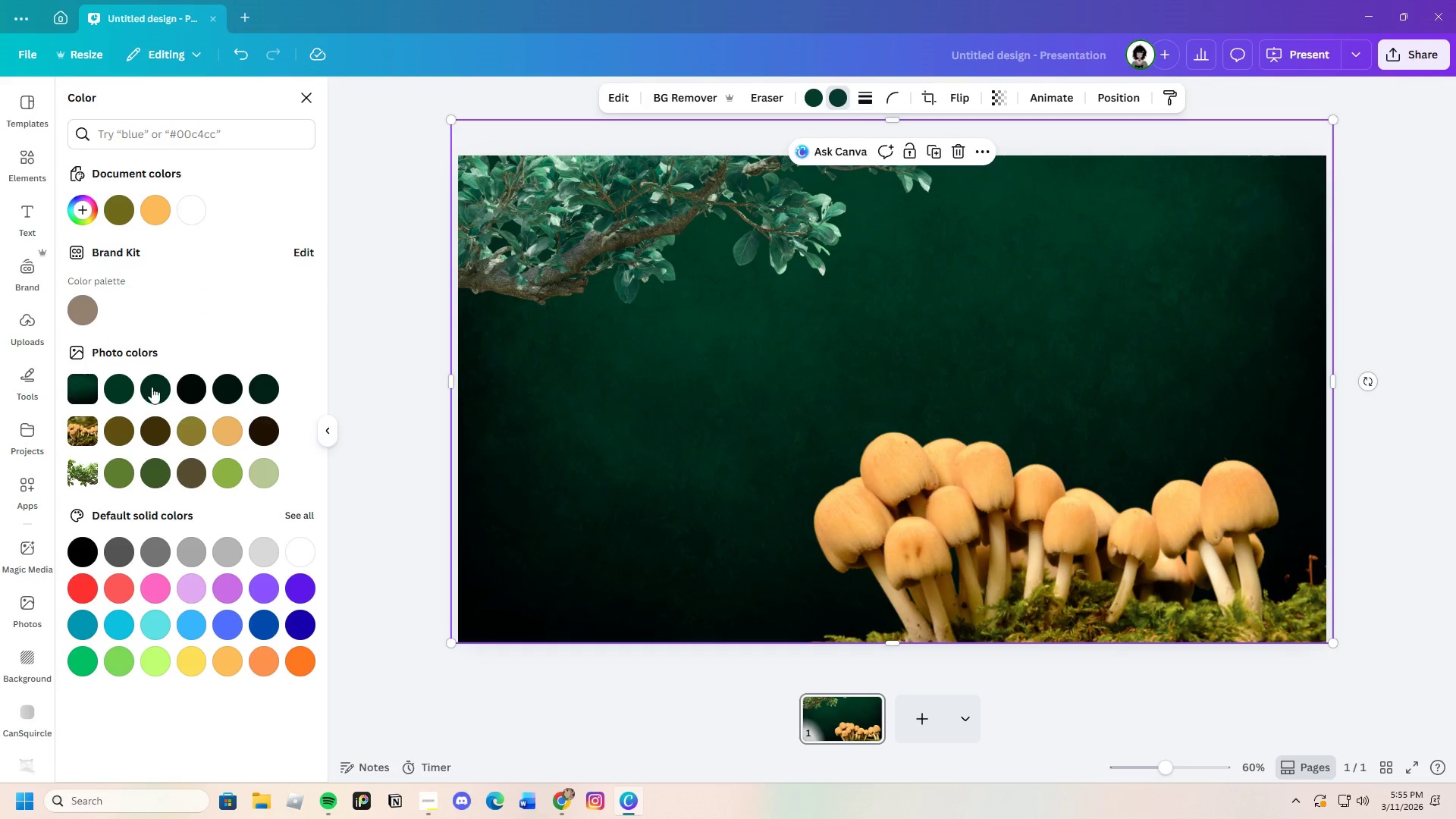 
left_click([191, 389])
 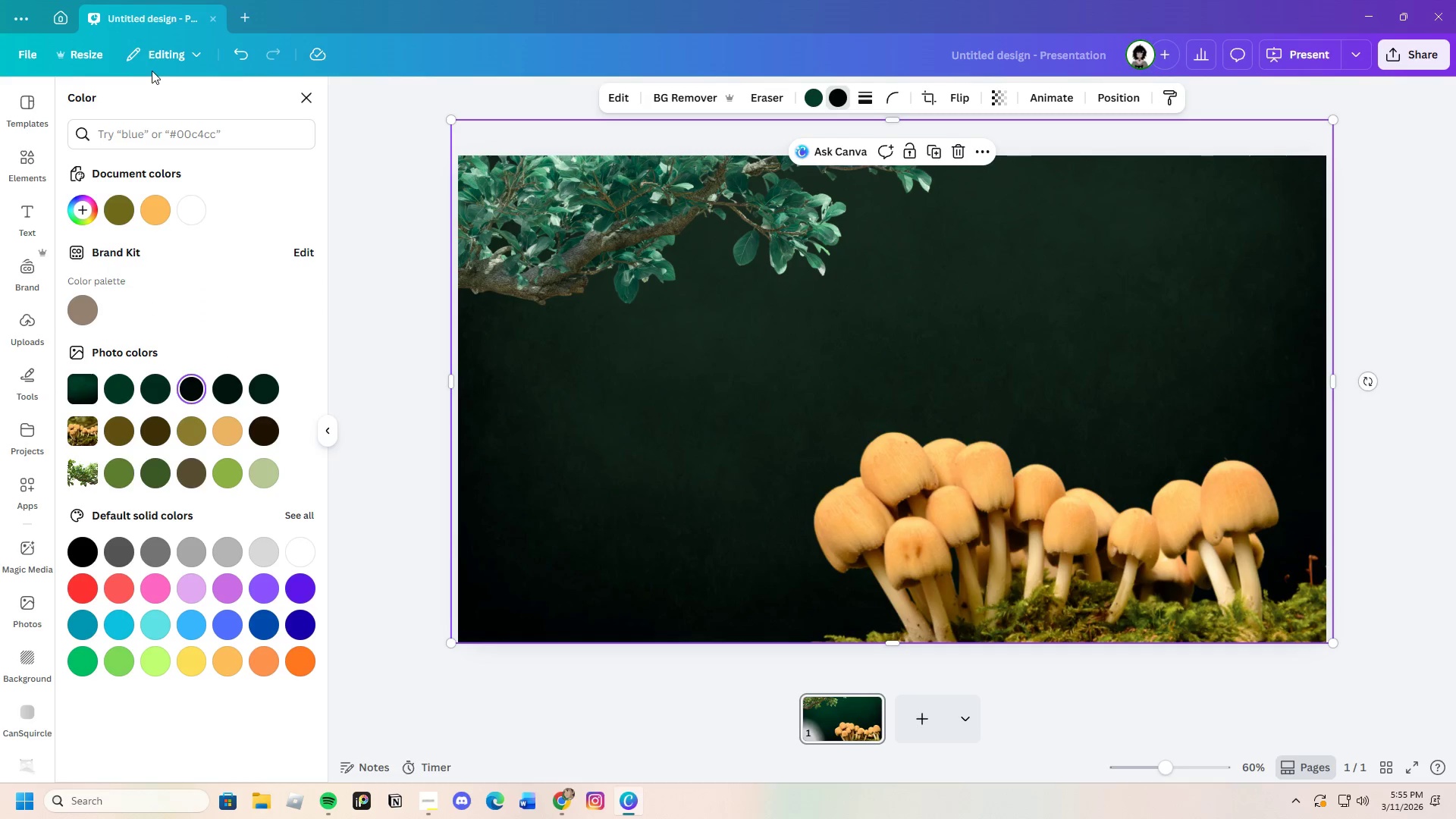 
left_click([240, 60])
 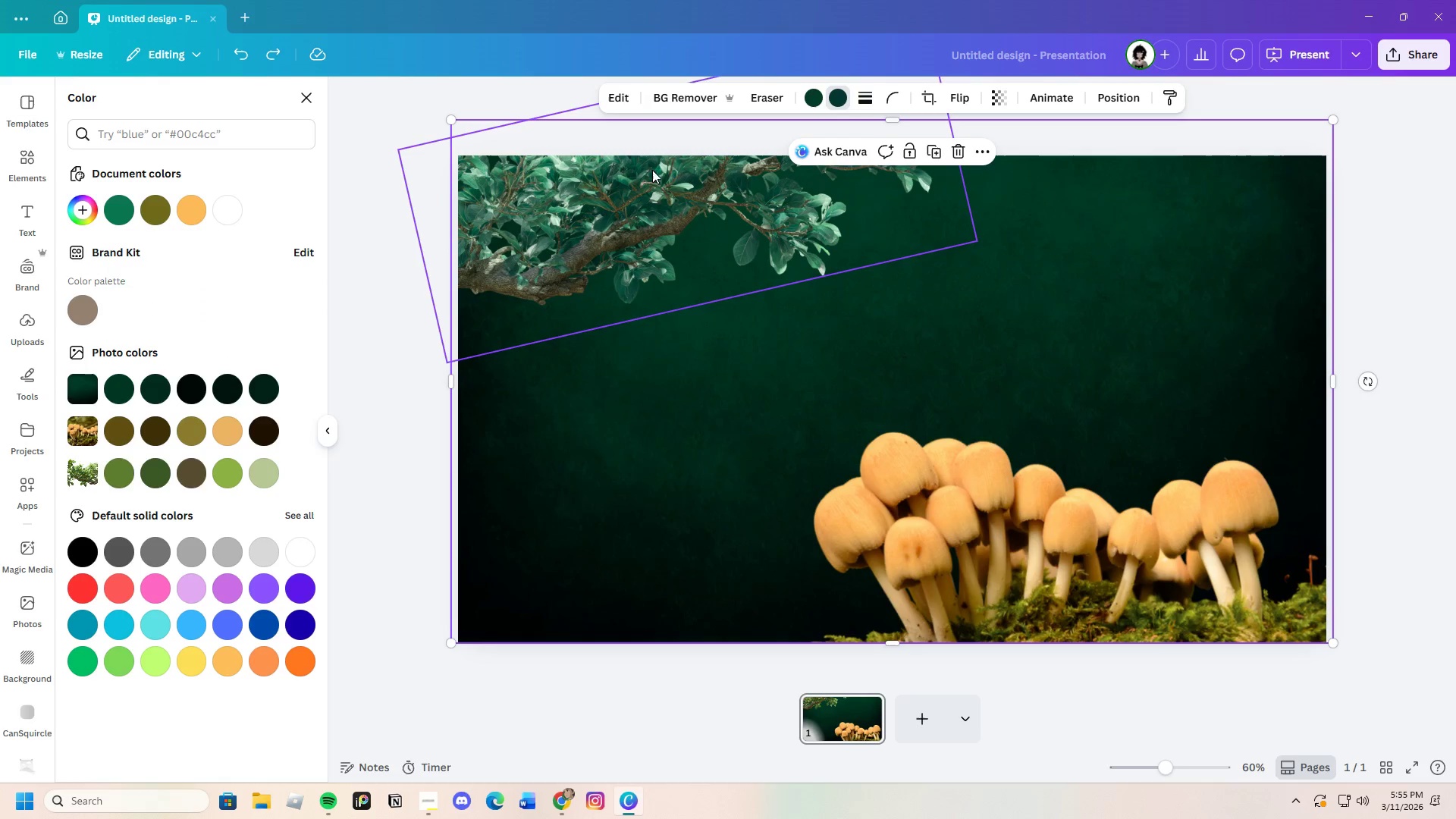 
left_click([671, 159])
 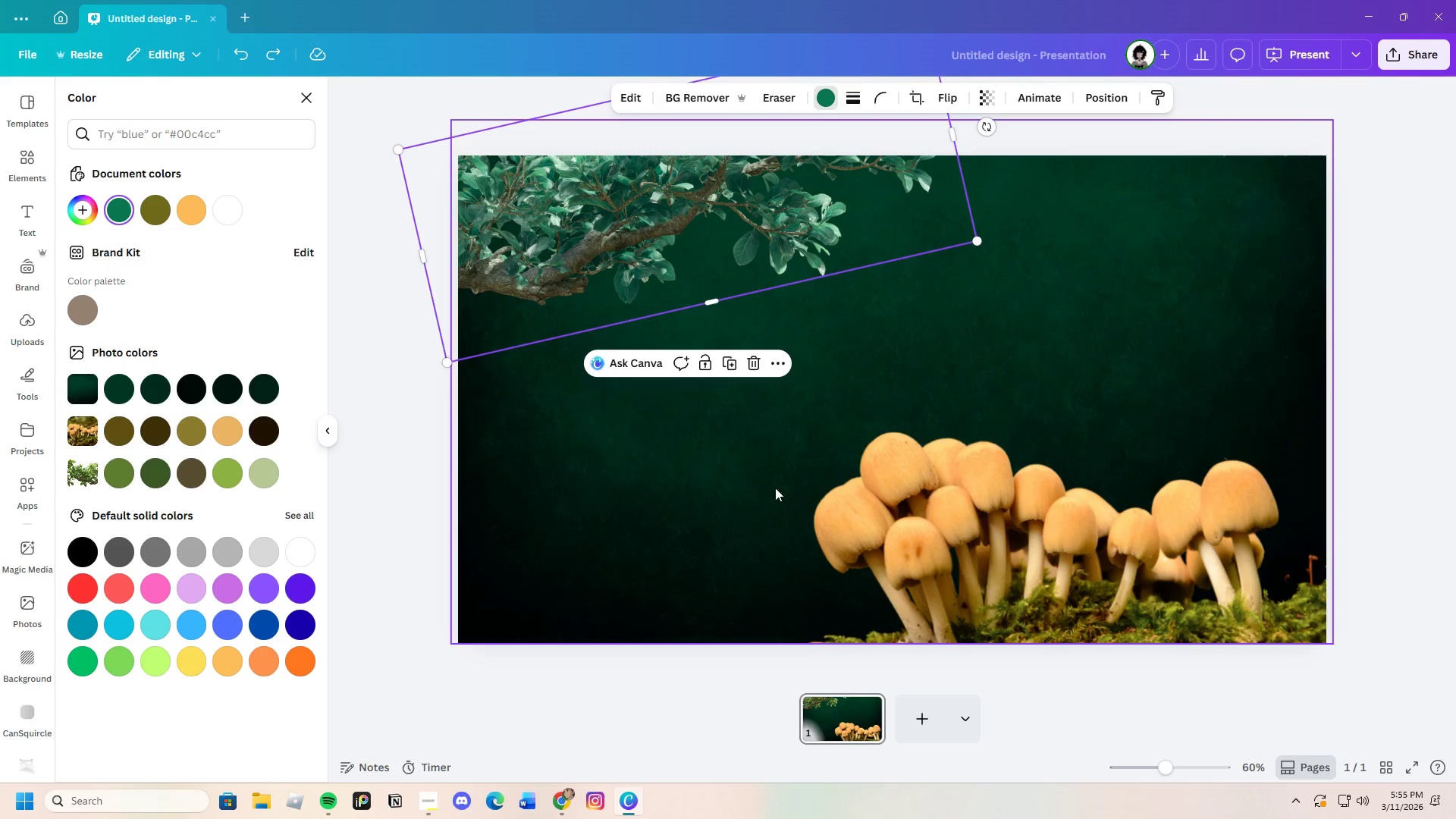 
left_click([985, 529])
 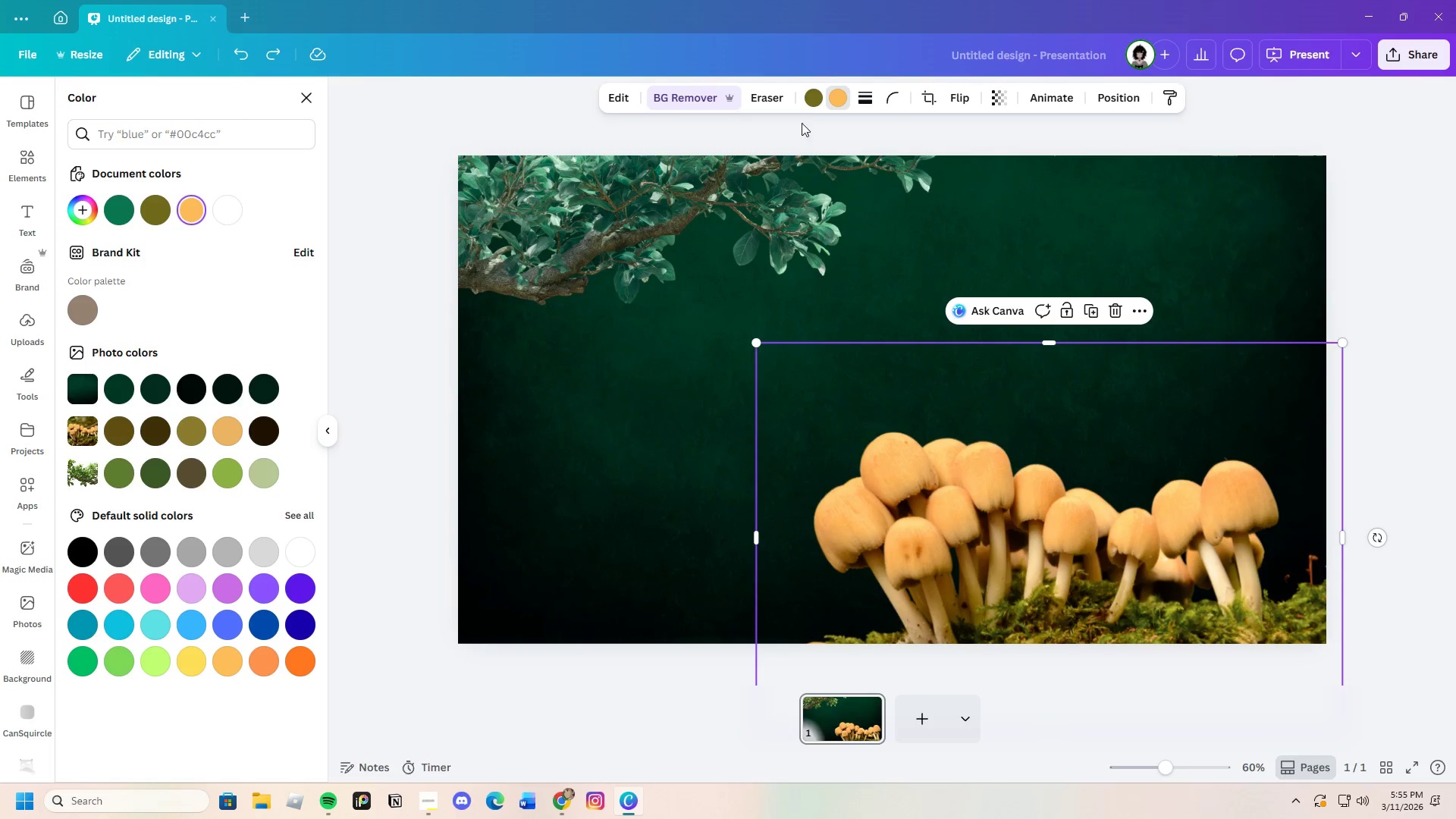 
left_click([810, 102])
 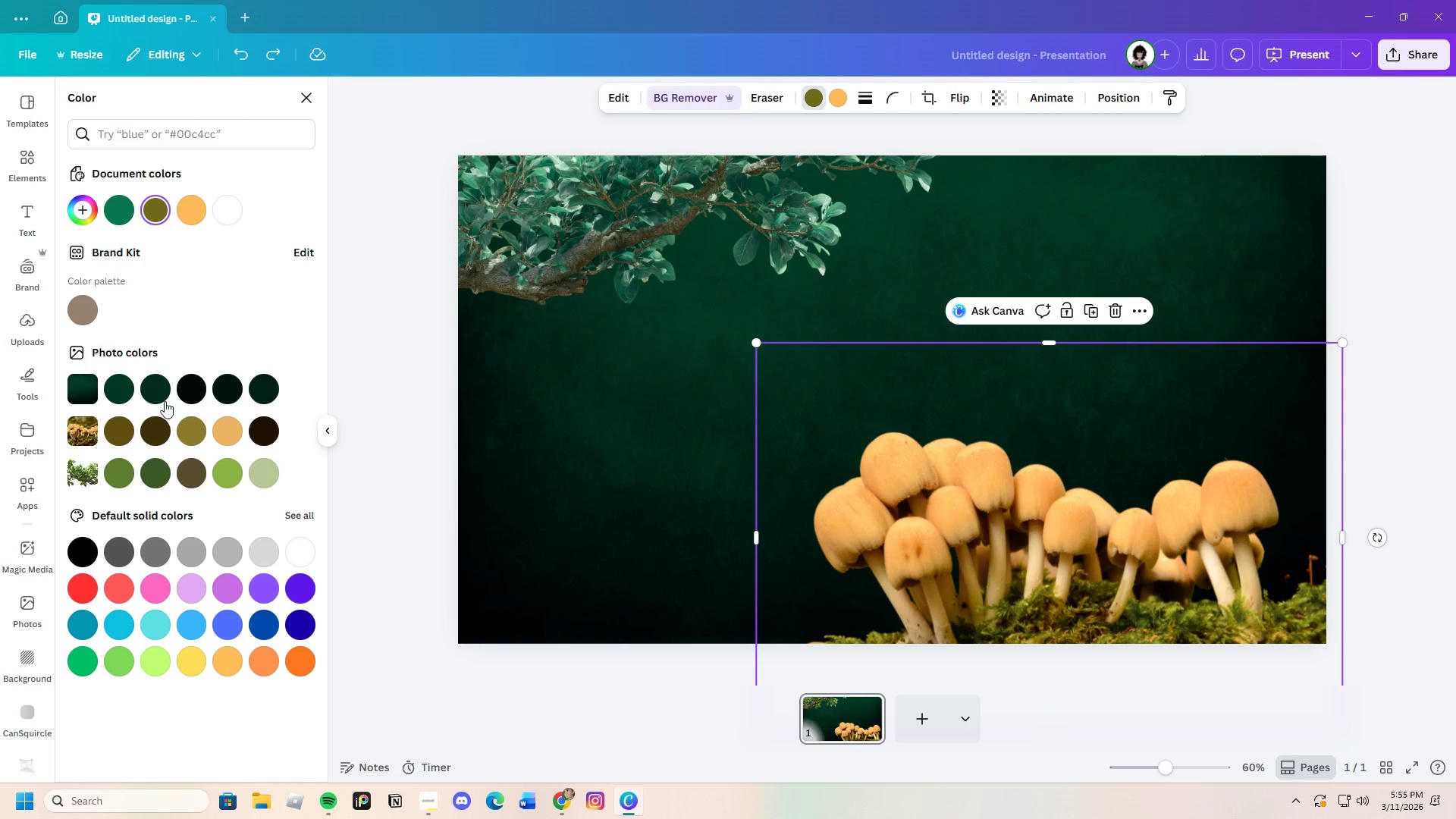 
left_click([151, 394])
 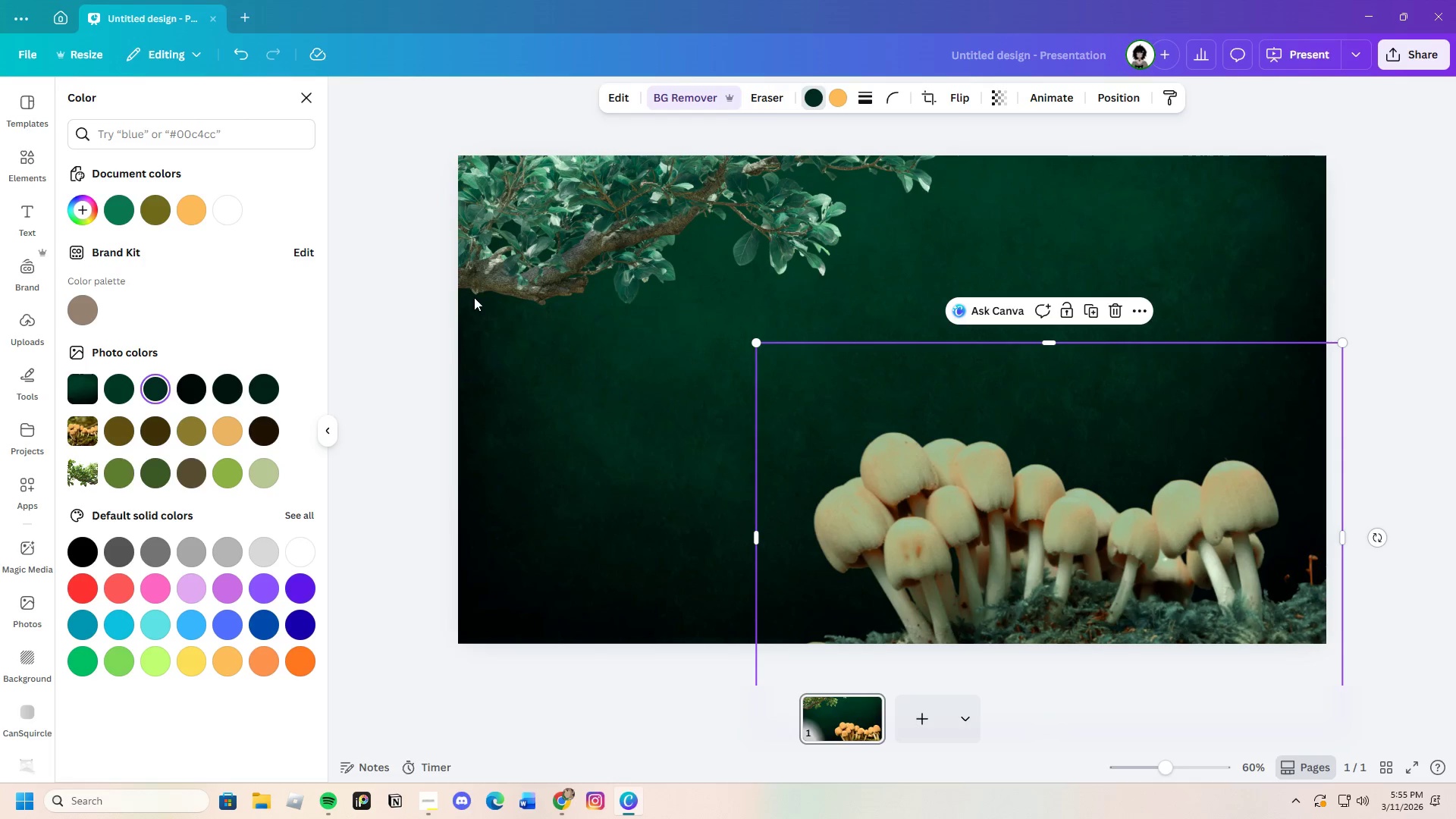 
left_click([835, 96])
 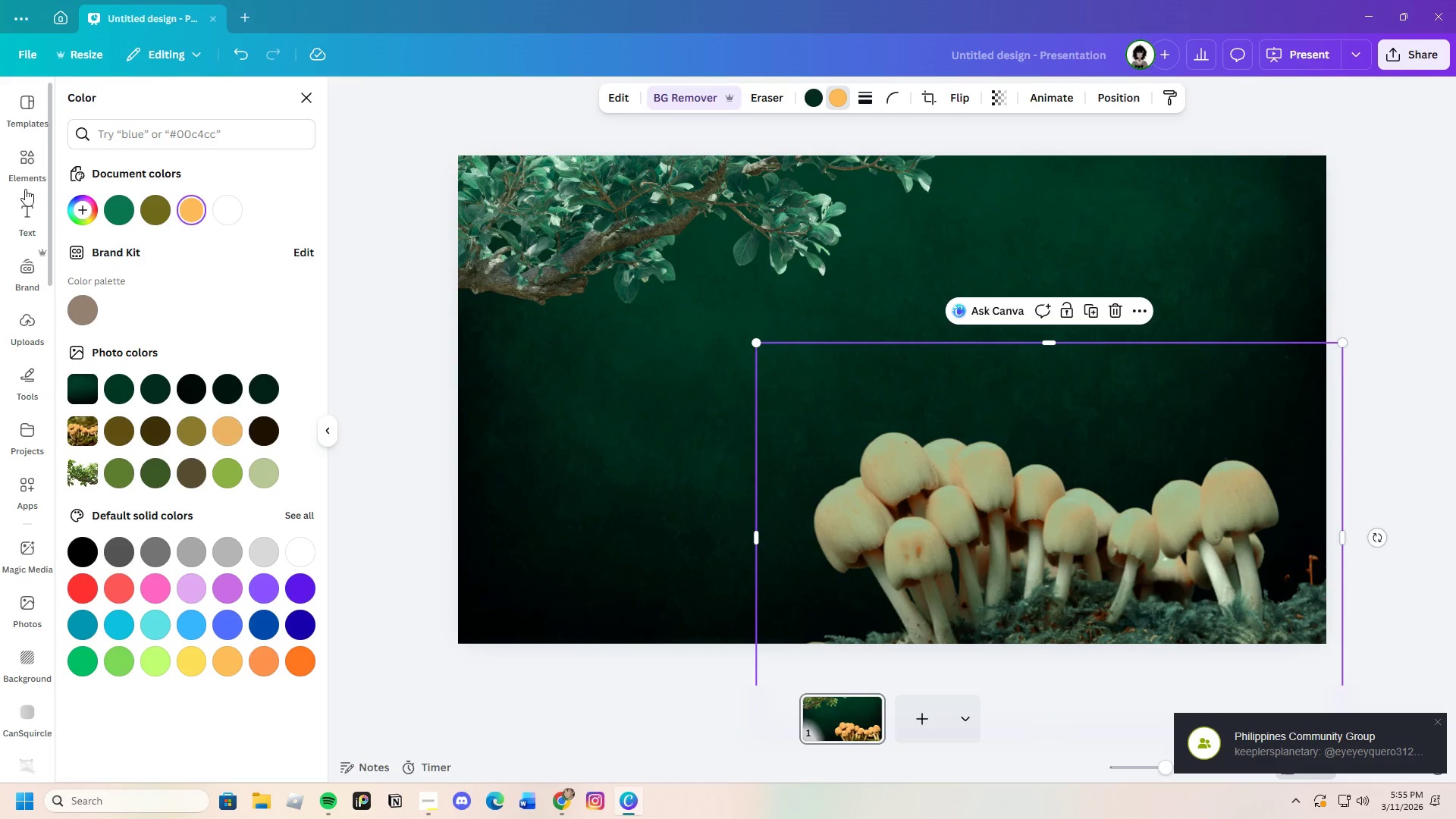 
left_click([86, 196])
 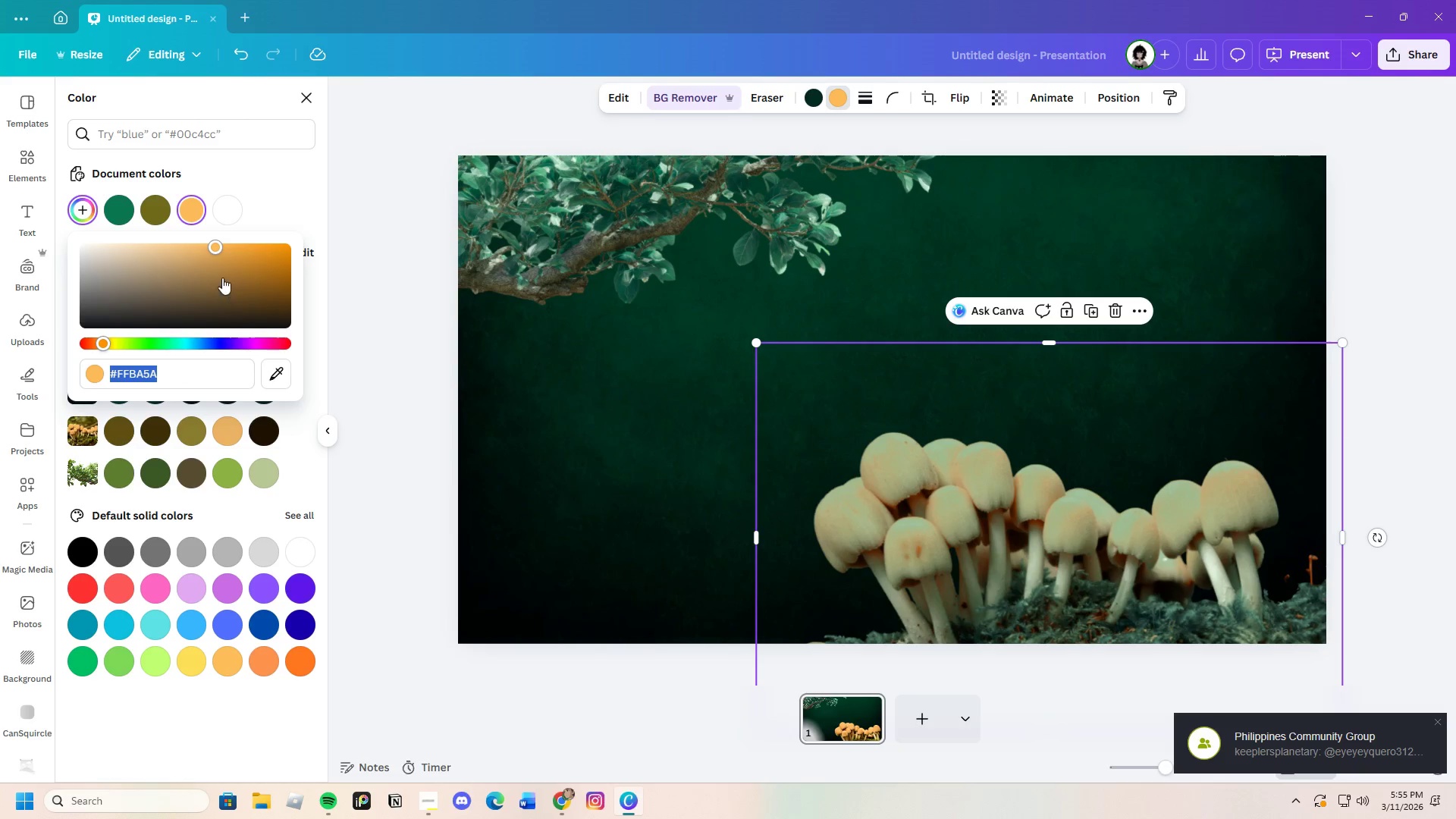 
left_click_drag(start_coordinate=[221, 271], to_coordinate=[266, 239])
 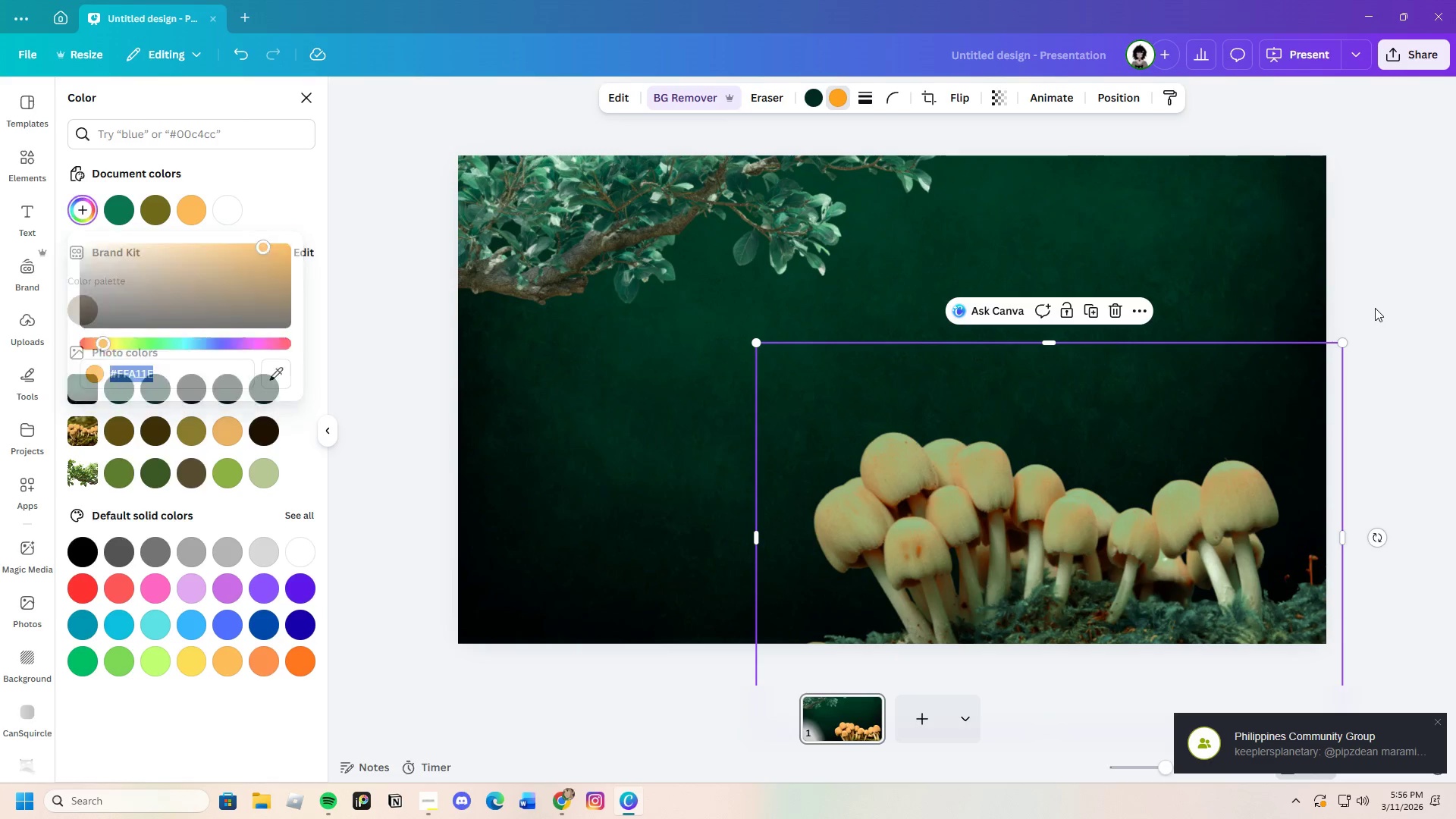 
double_click([1375, 308])
 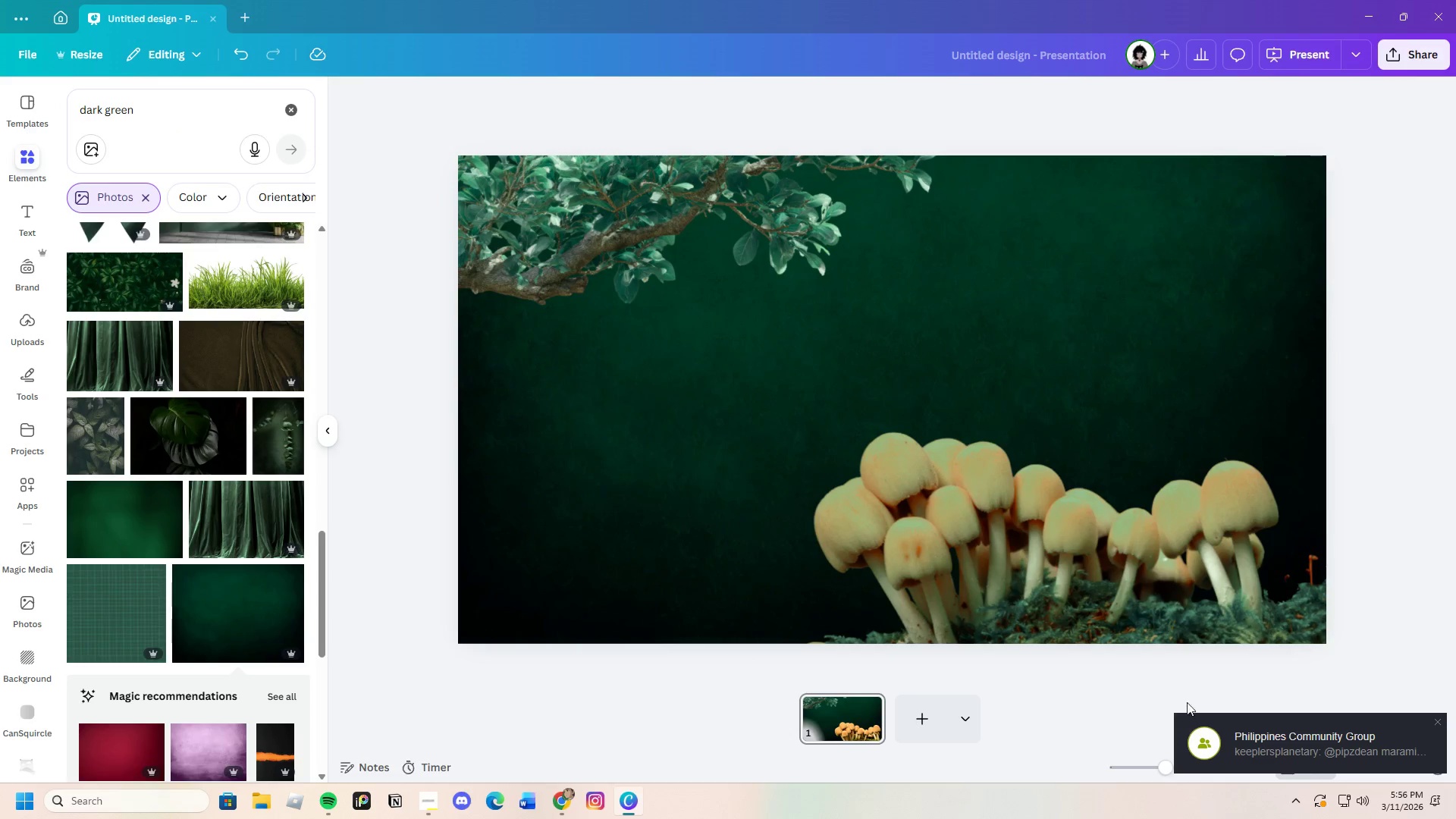 
left_click_drag(start_coordinate=[1153, 761], to_coordinate=[1158, 751])
 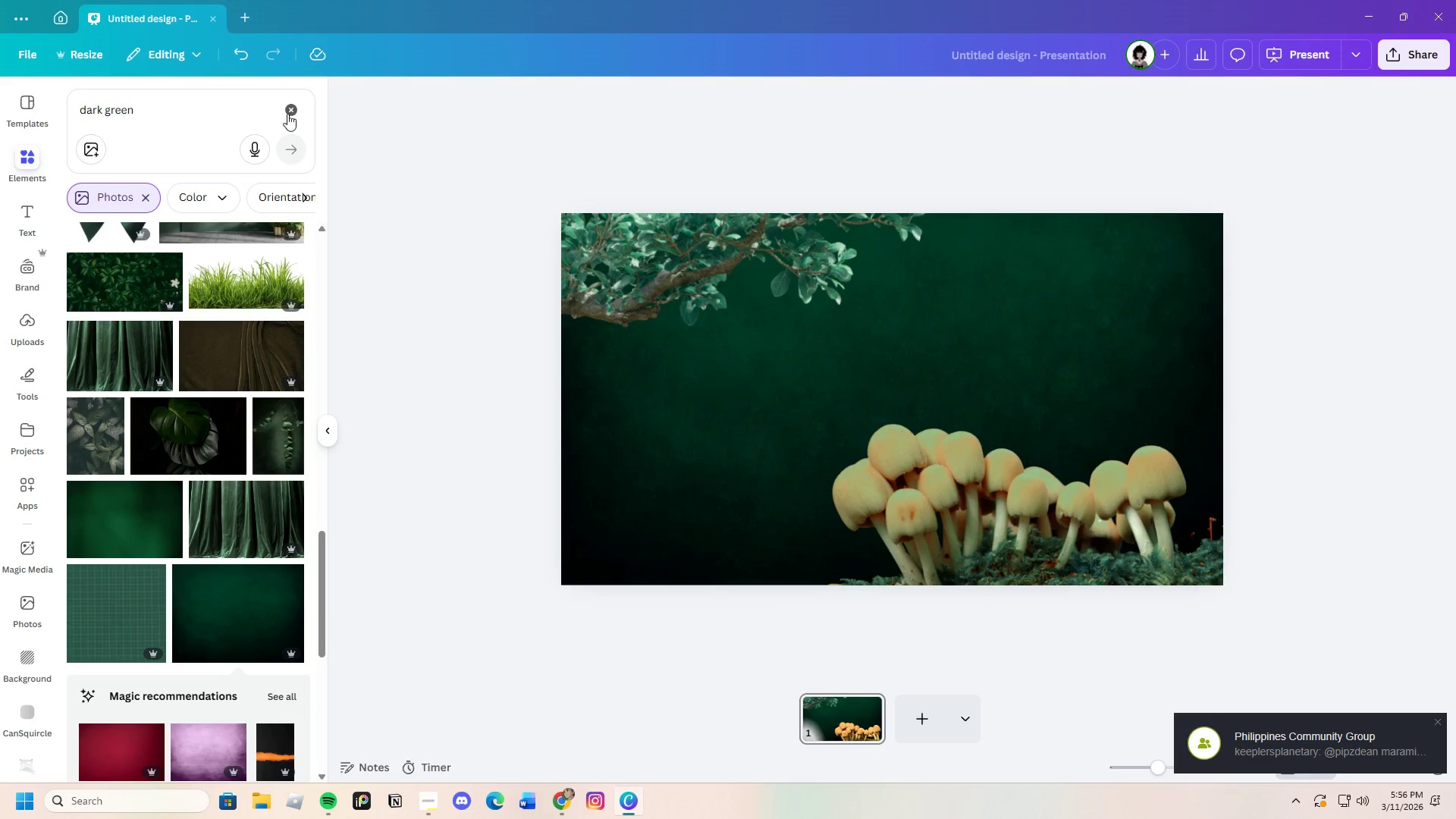 
left_click([291, 114])
 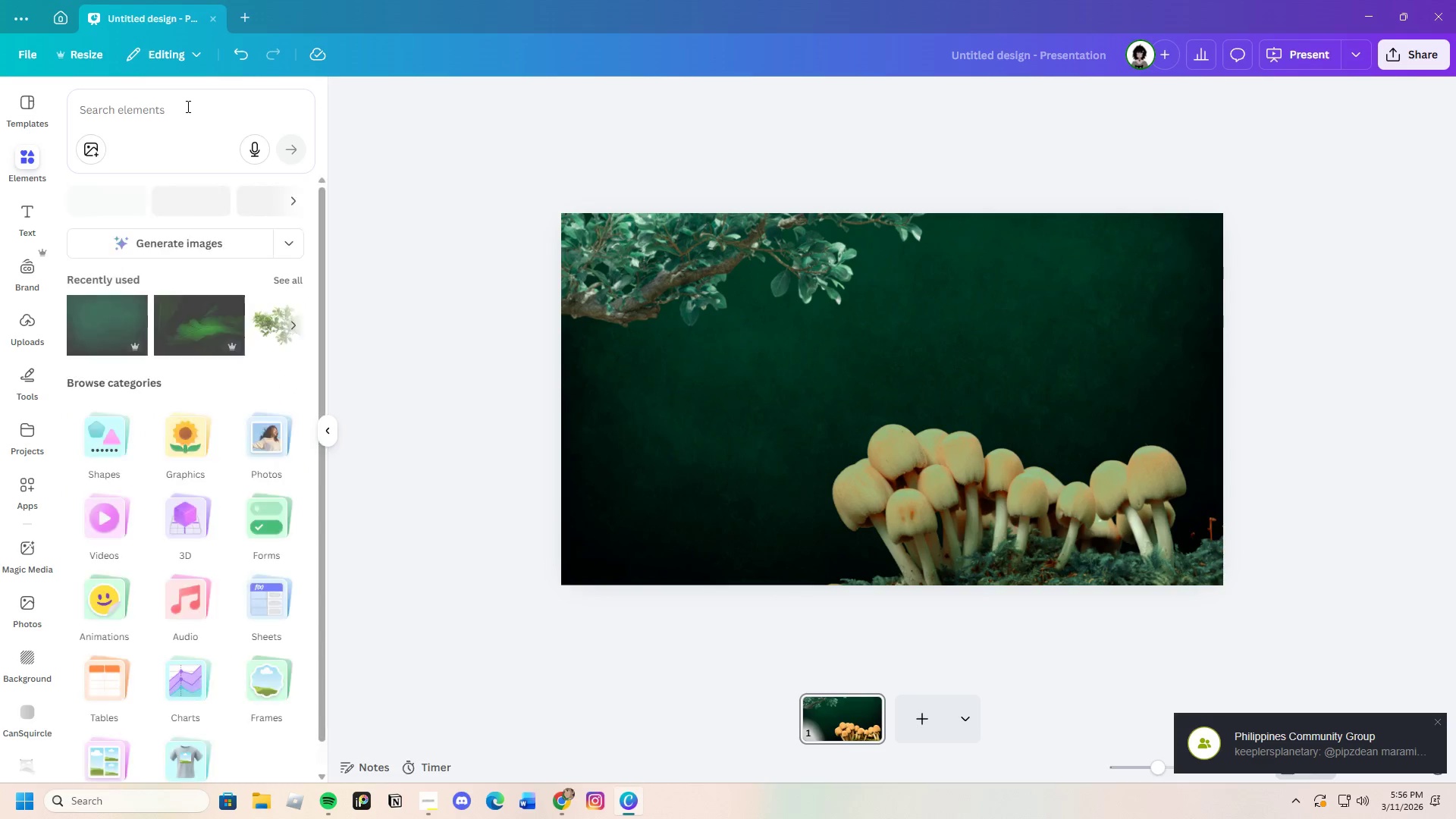 
left_click([187, 106])
 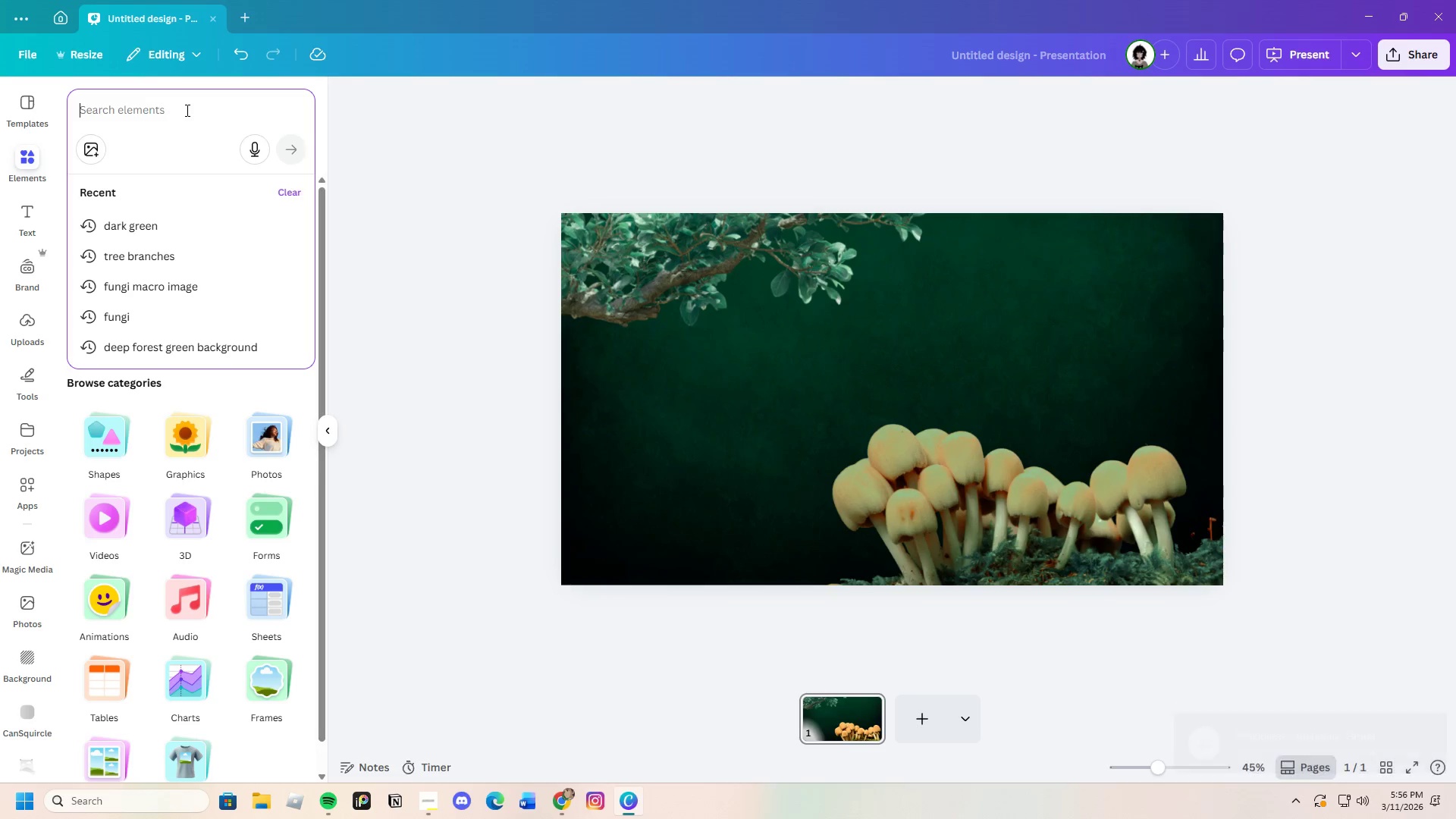 
type(fungi)
 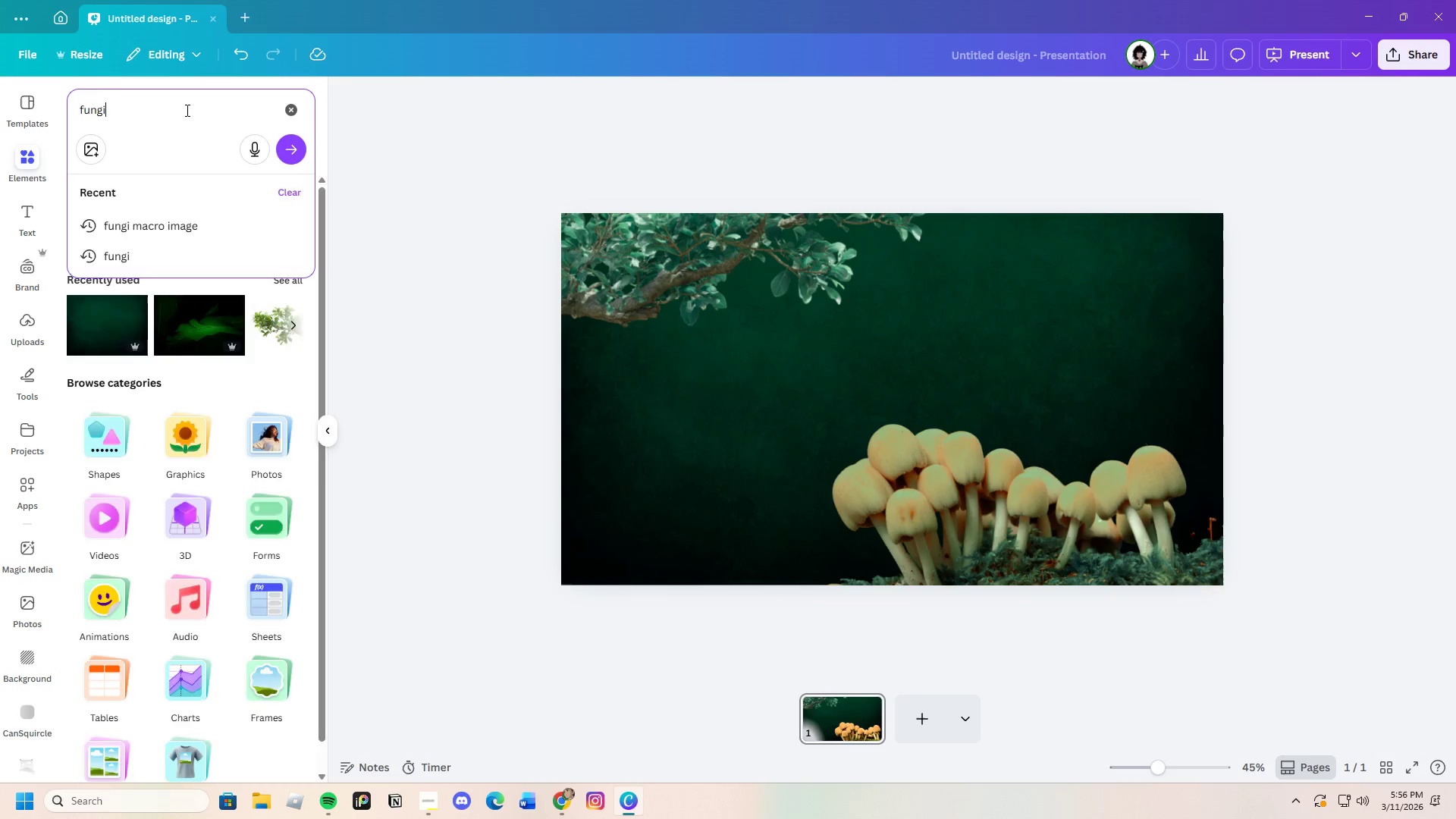 
key(Enter)
 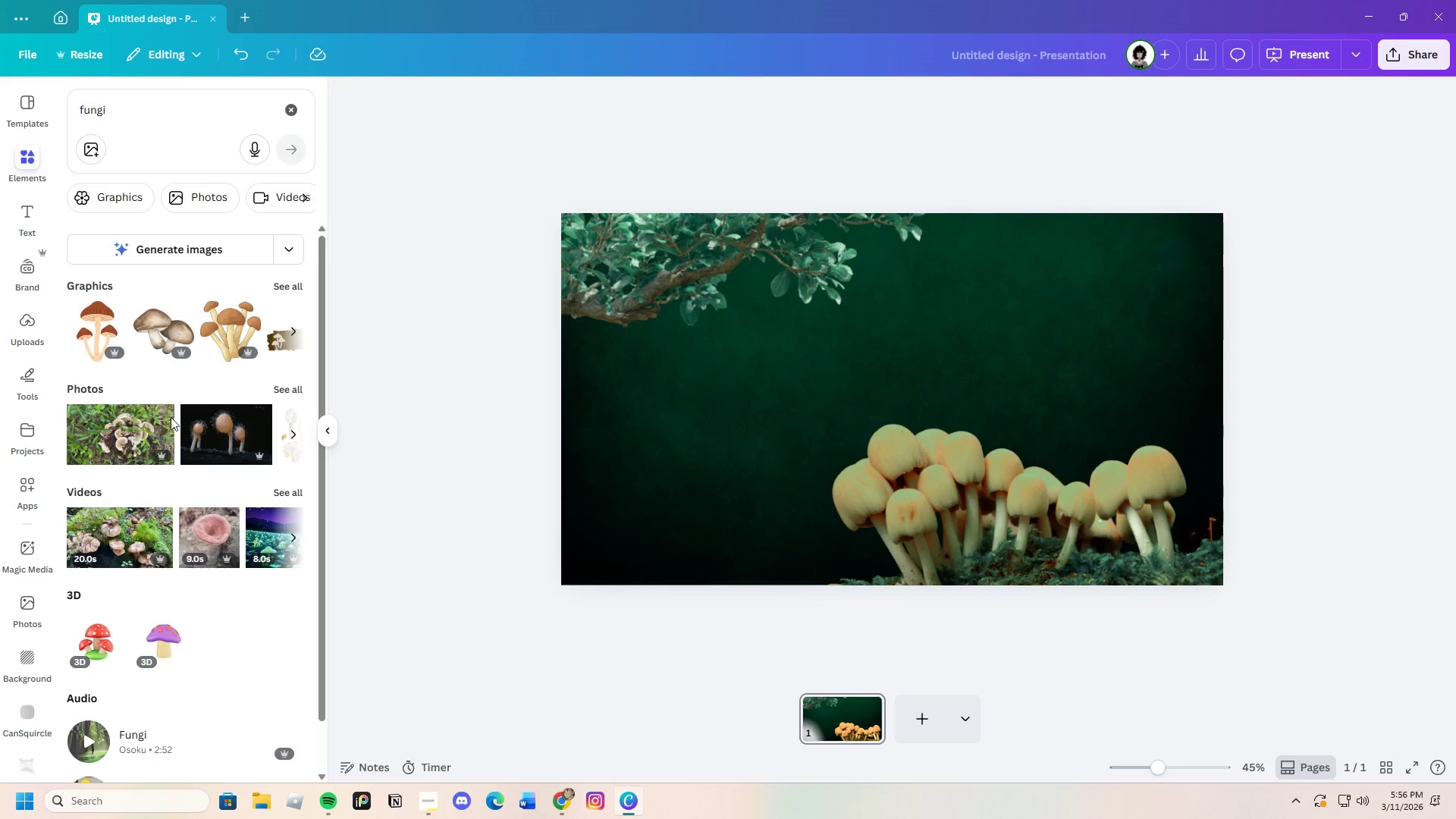 
left_click([196, 203])
 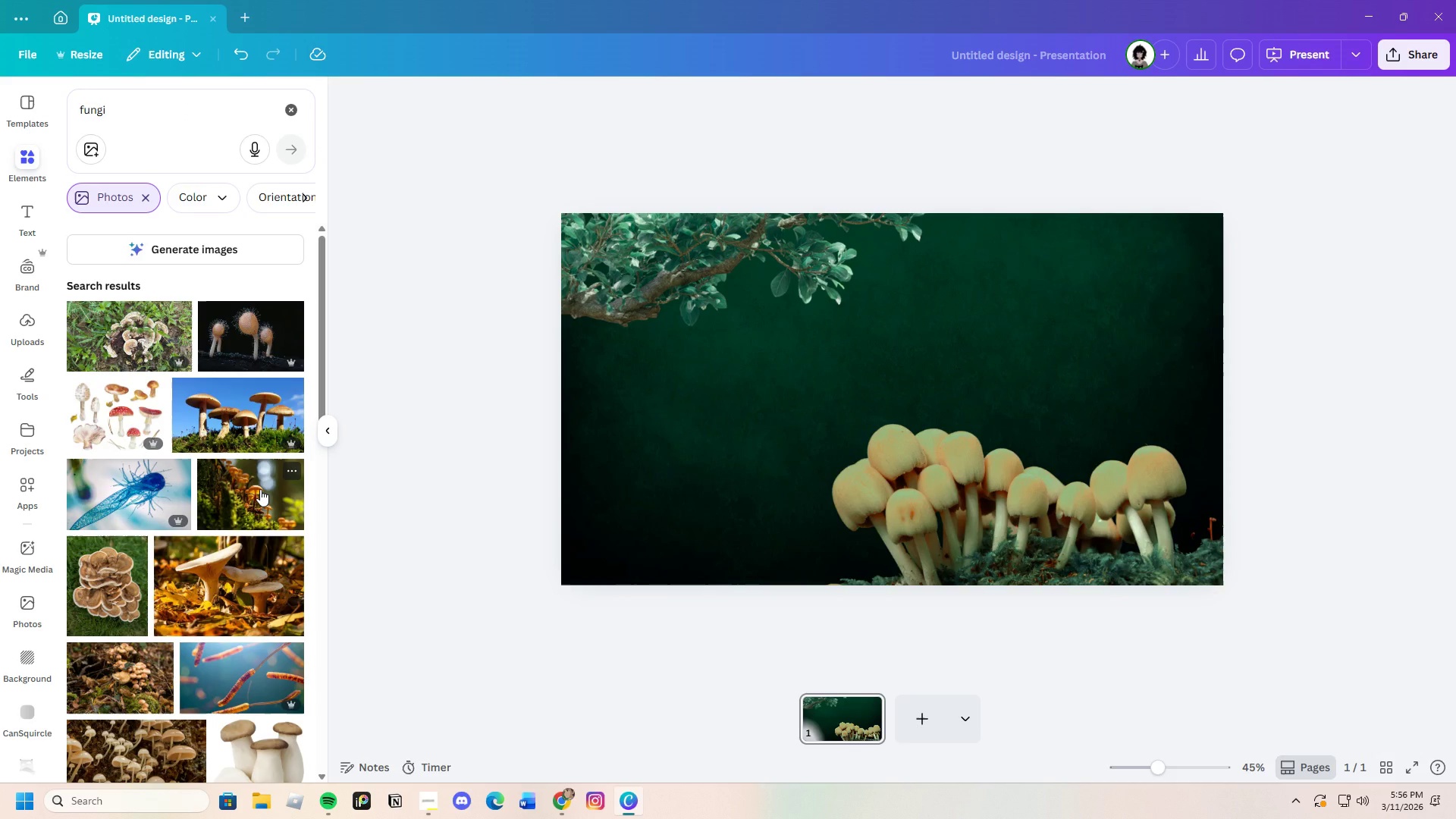 
left_click([1019, 519])
 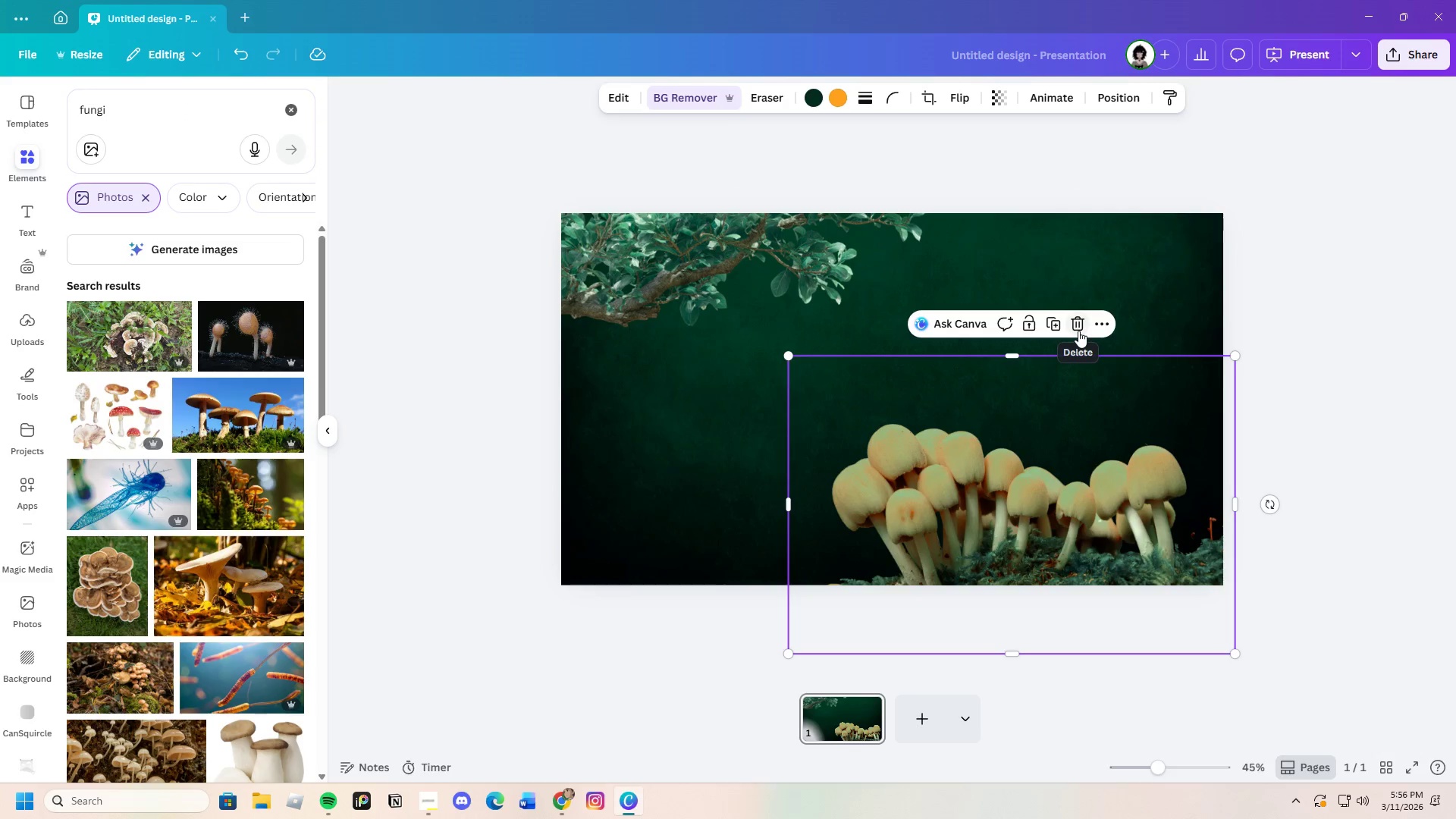 
left_click([1078, 328])
 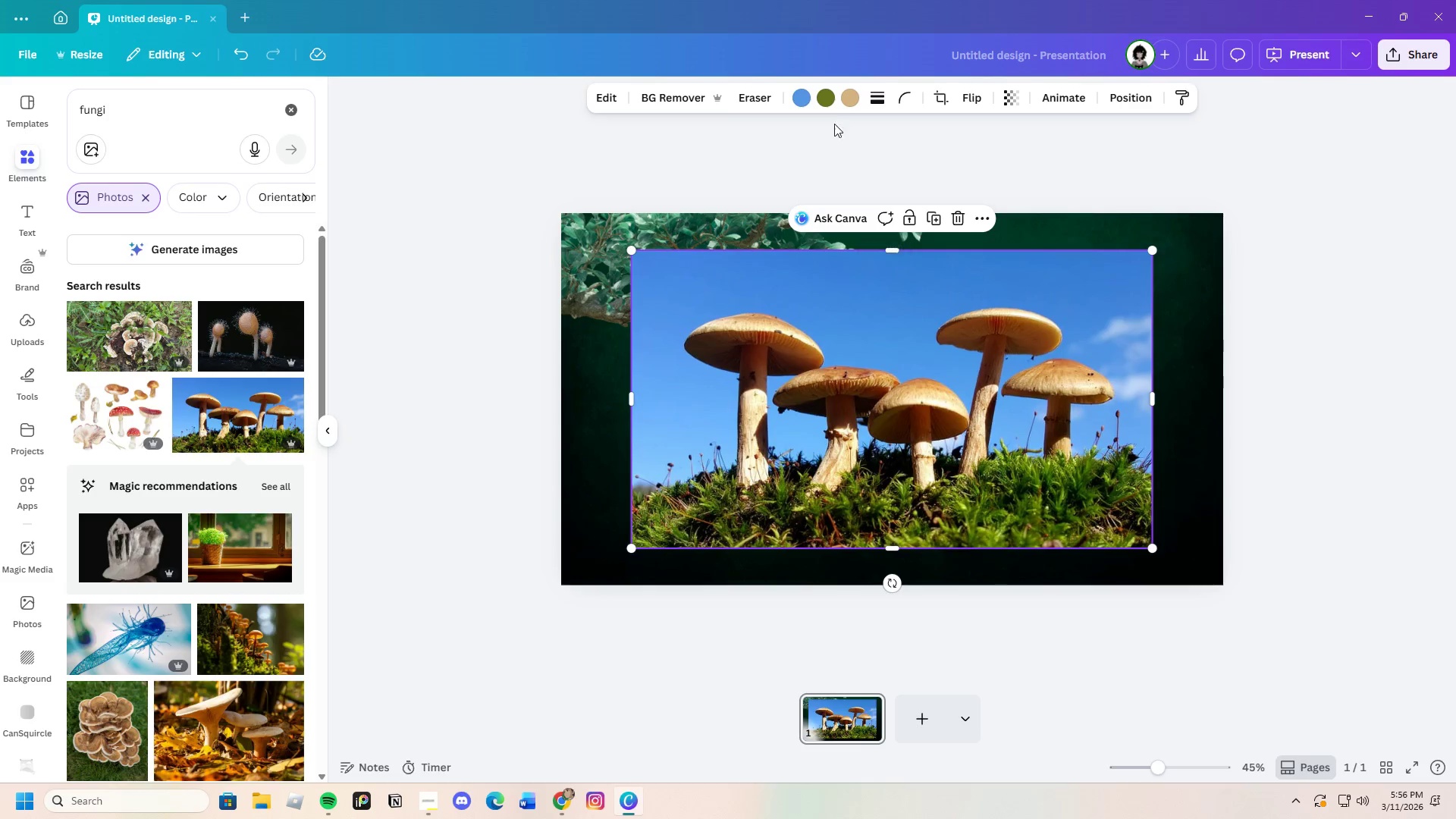 
left_click([655, 97])
 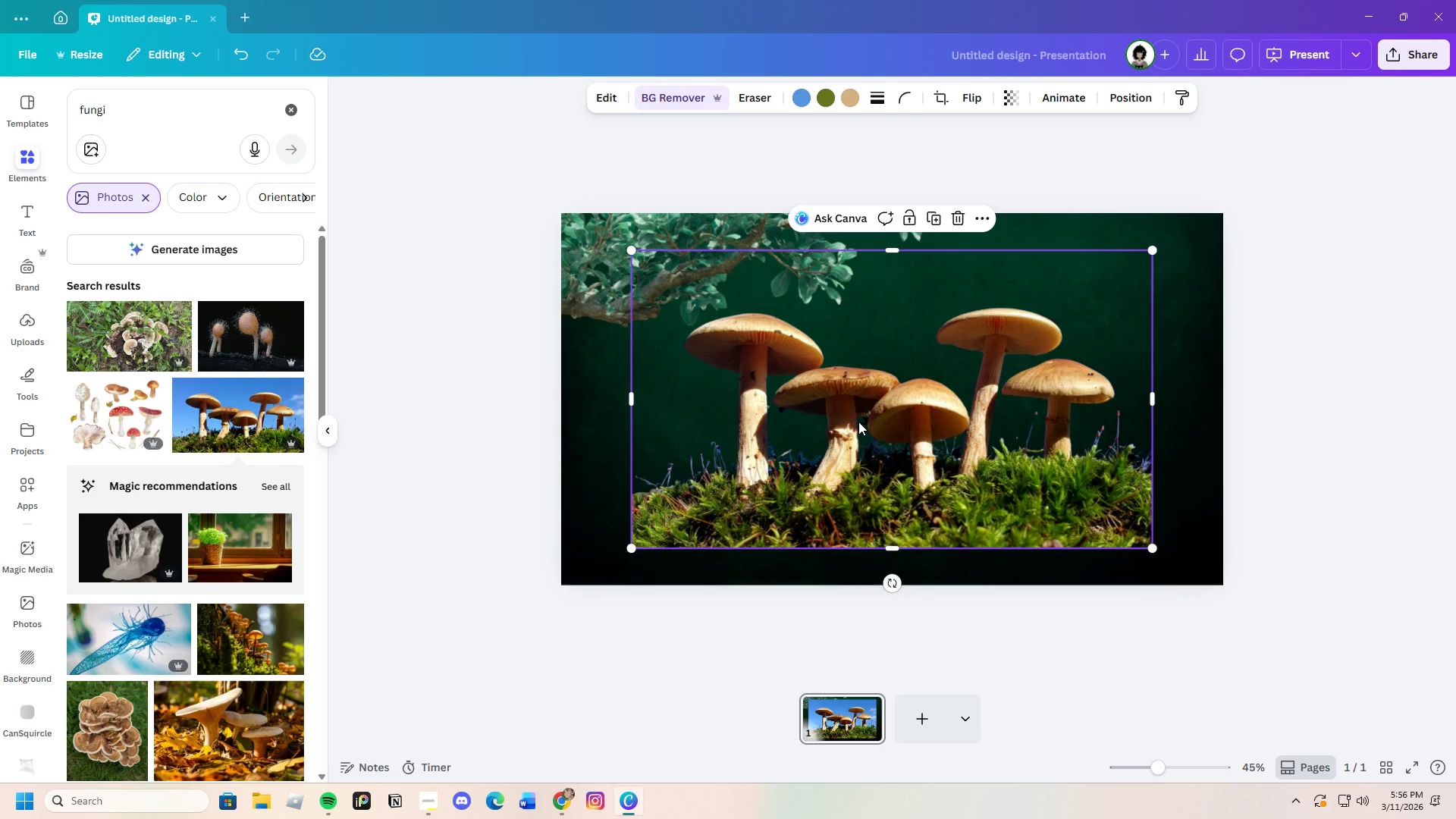 
left_click_drag(start_coordinate=[864, 422], to_coordinate=[963, 513])
 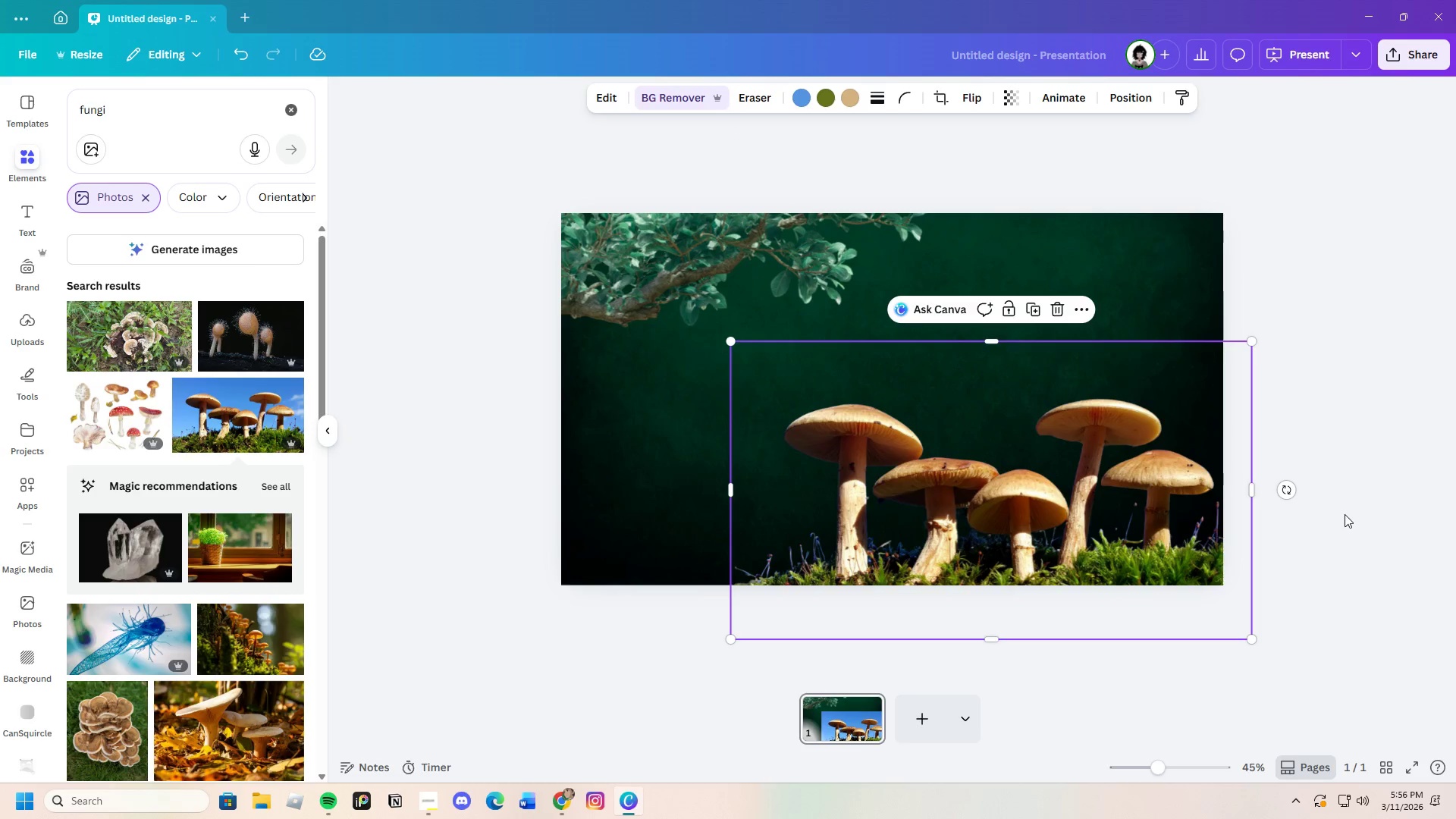 
left_click([1345, 514])
 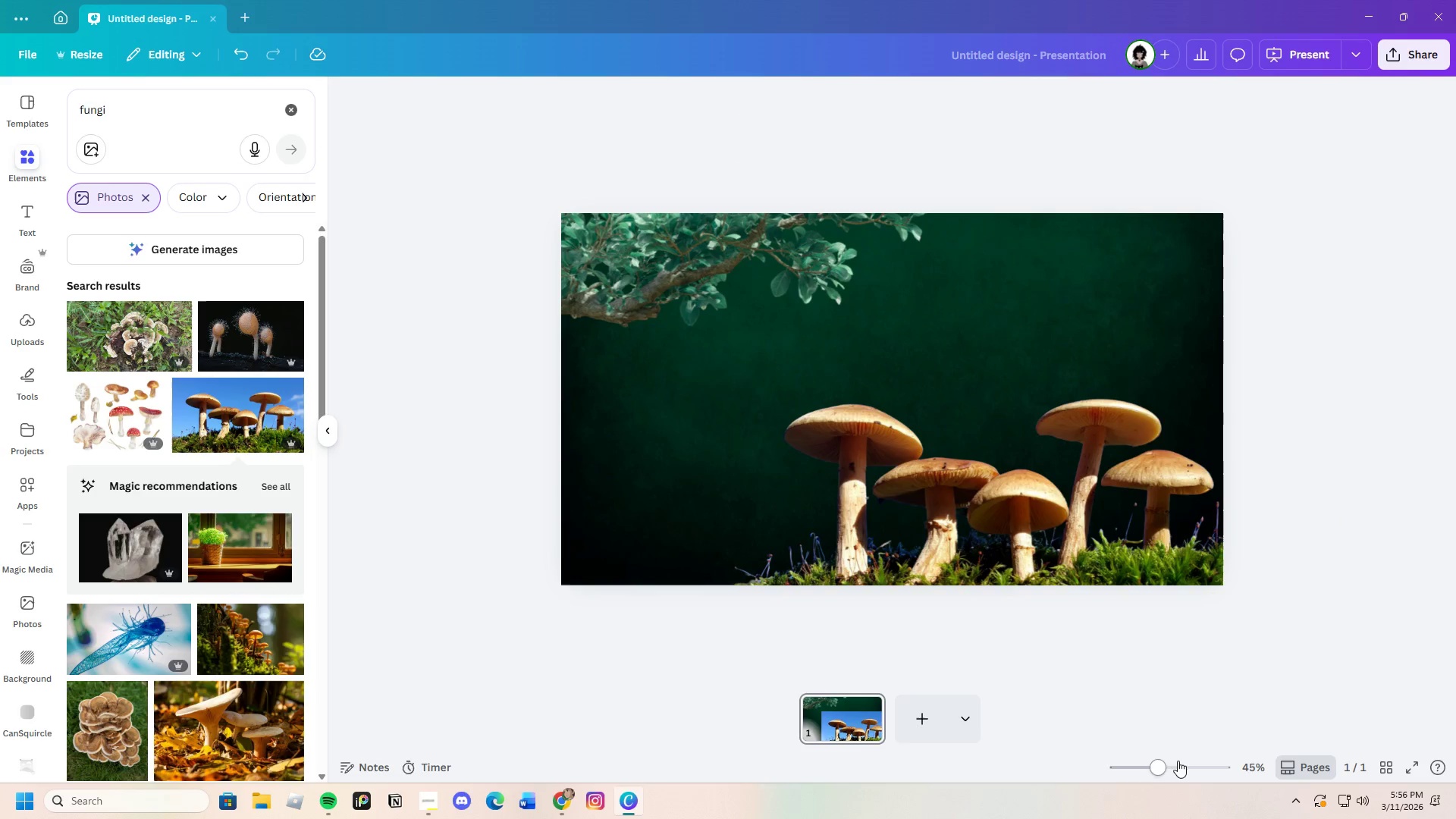 
left_click_drag(start_coordinate=[1158, 765], to_coordinate=[1162, 764])
 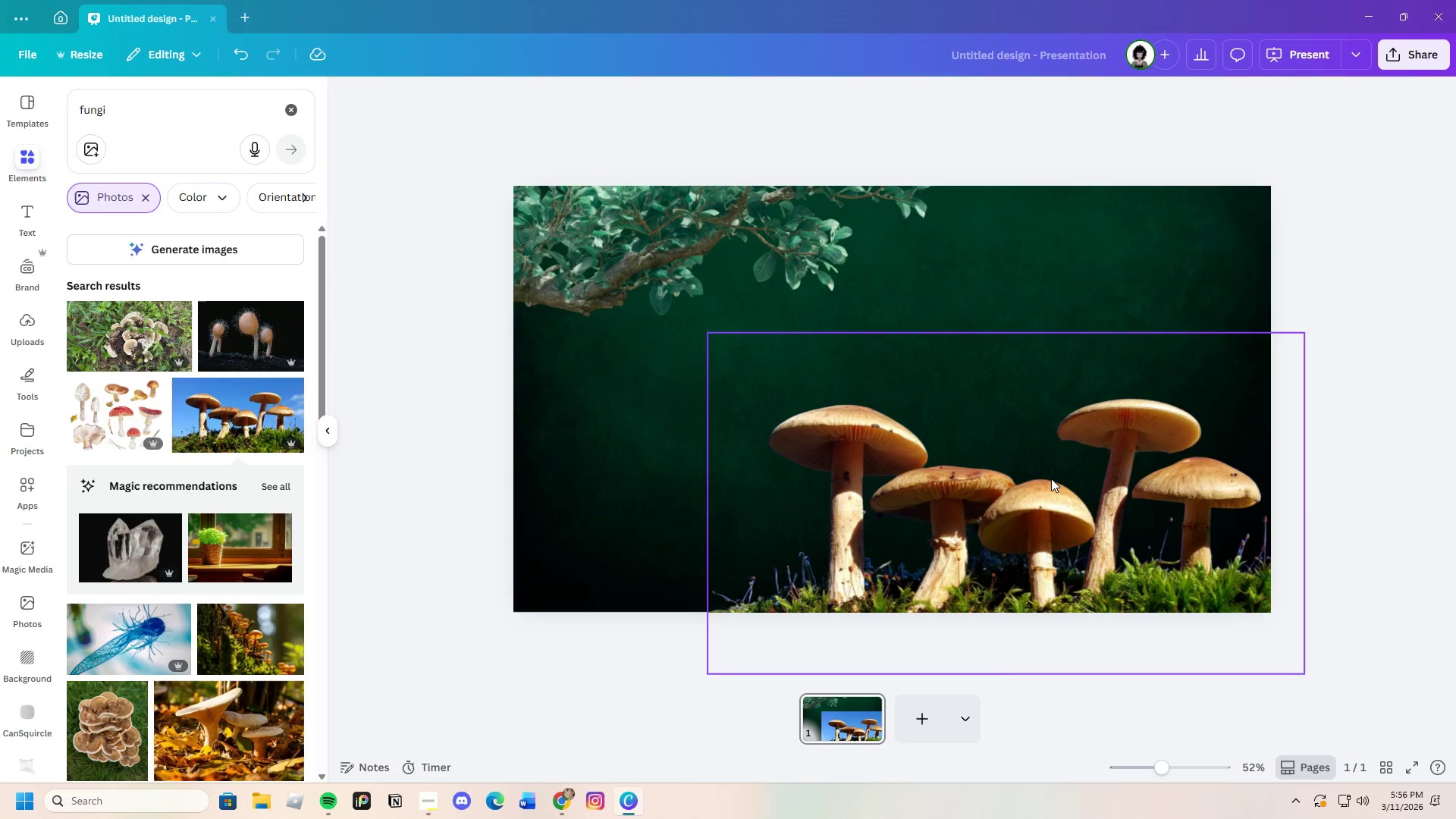 
left_click([1051, 479])
 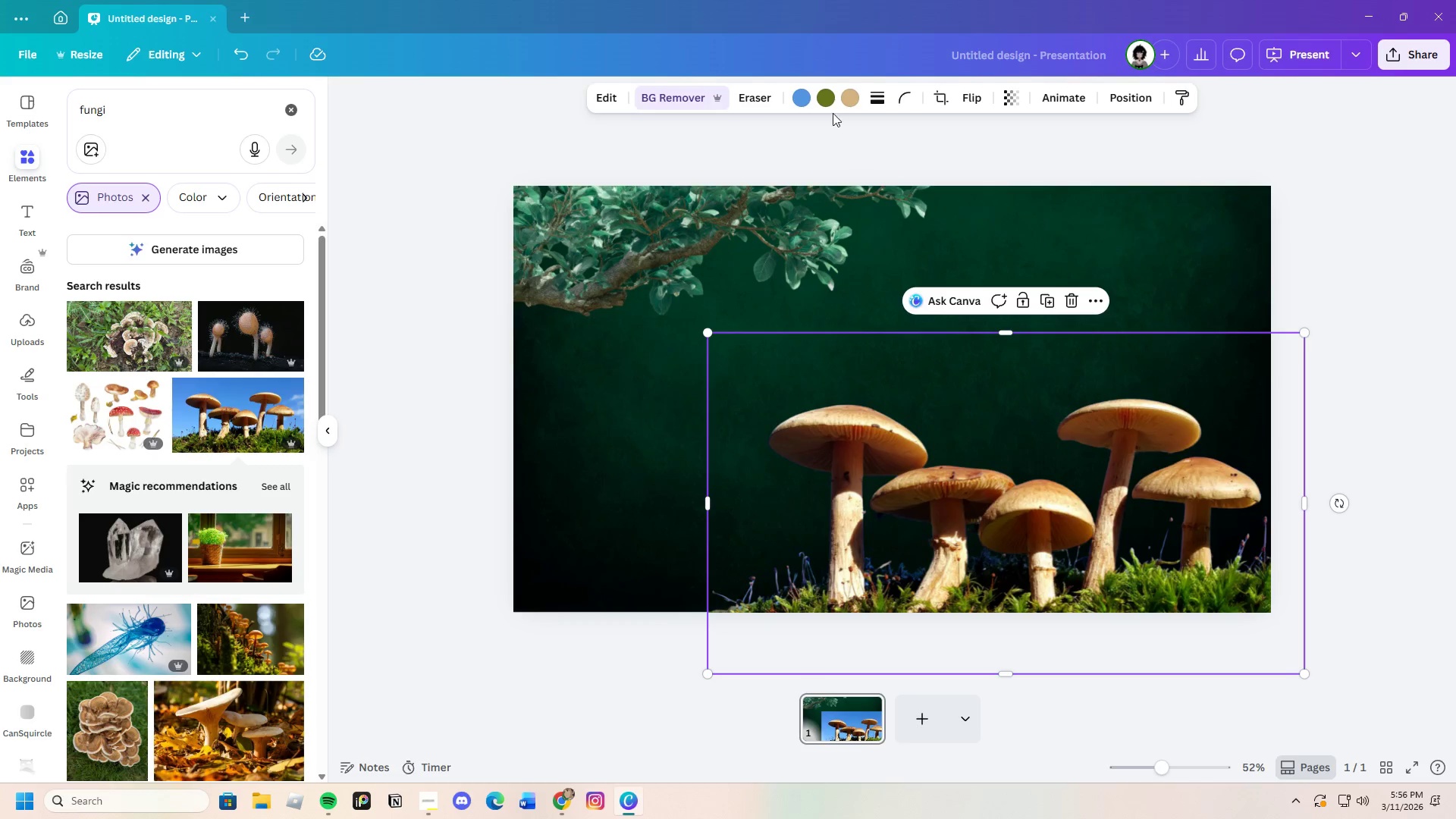 
left_click([827, 104])
 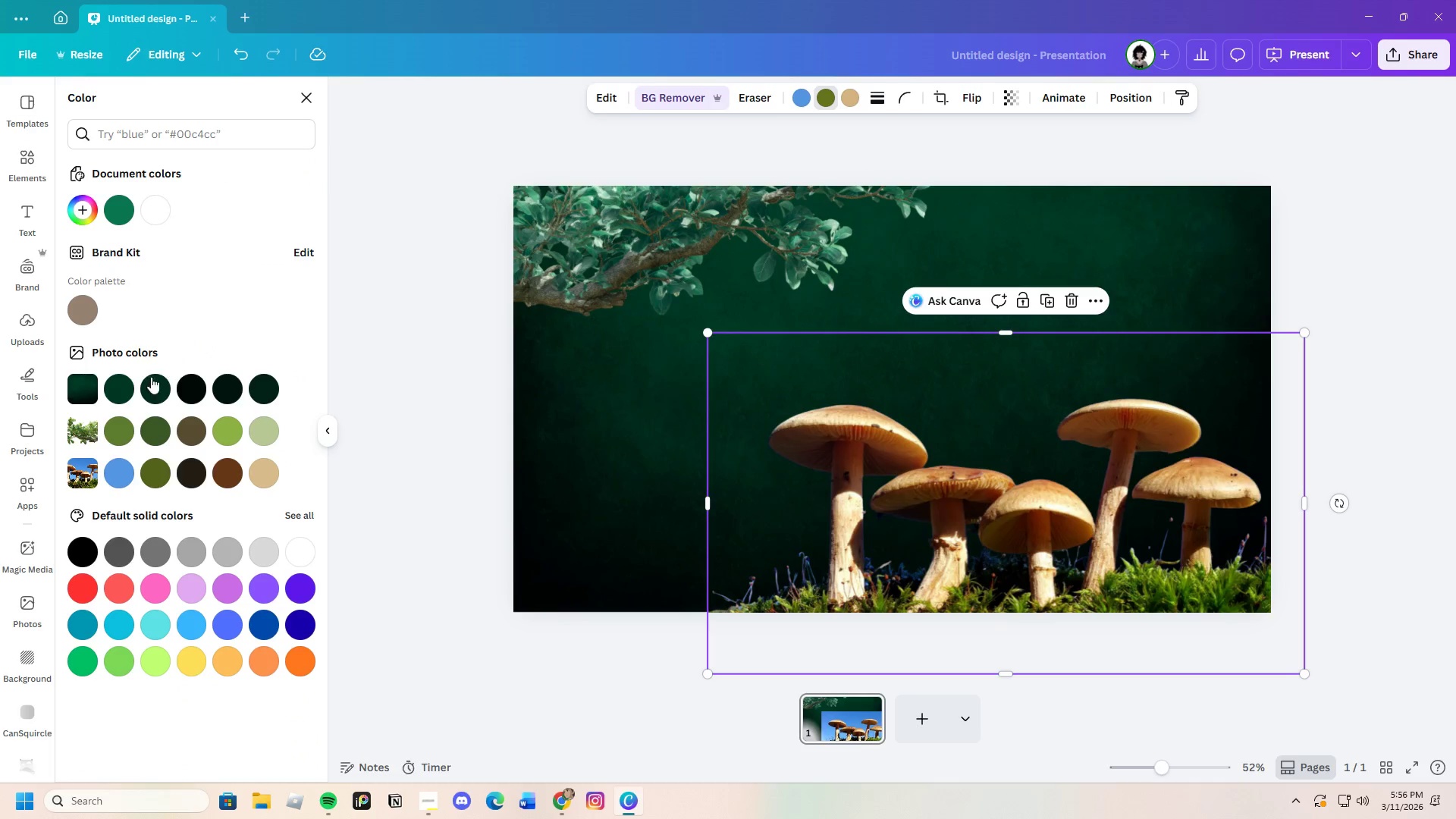 
left_click([144, 381])
 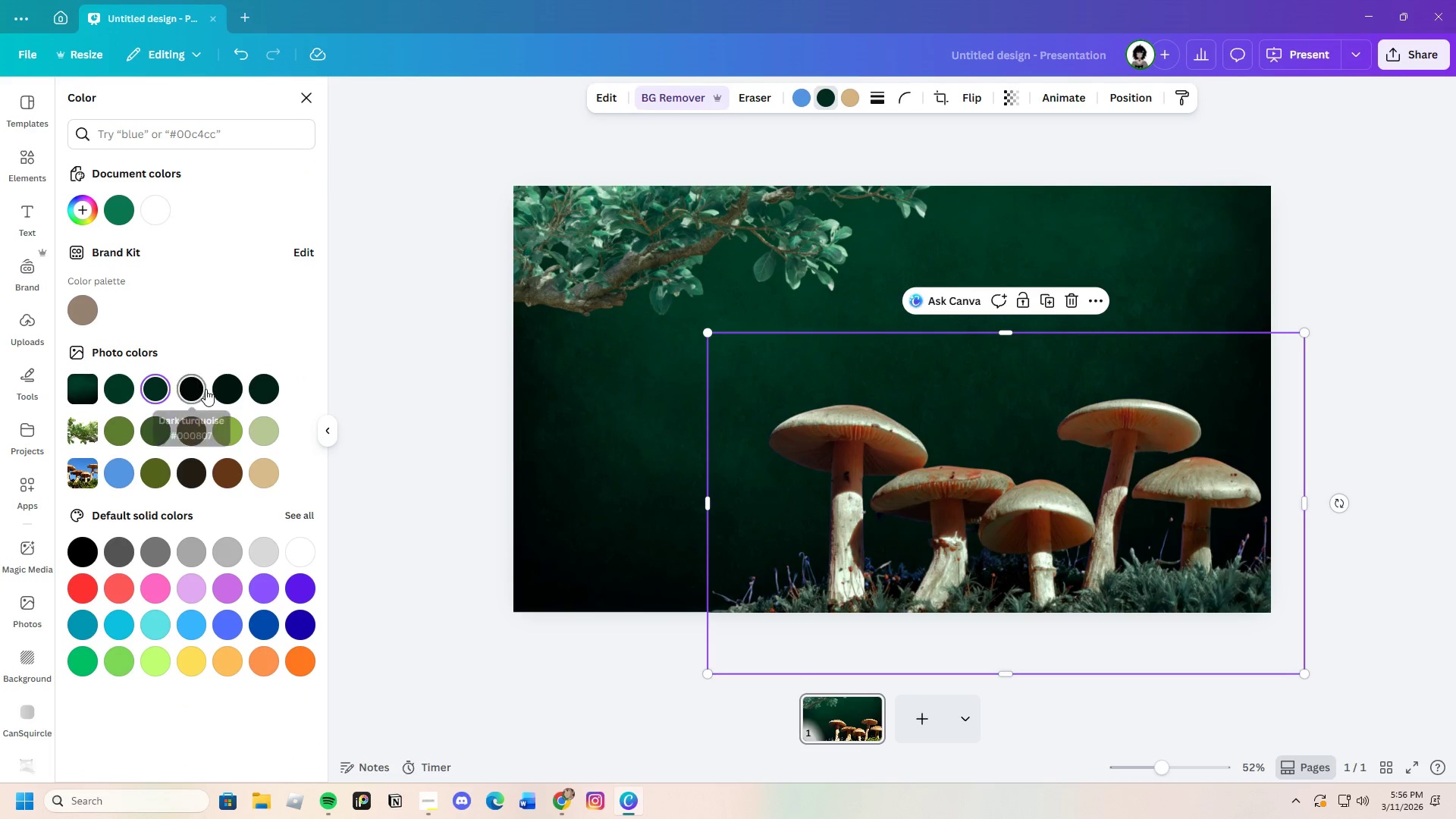 
left_click([221, 388])
 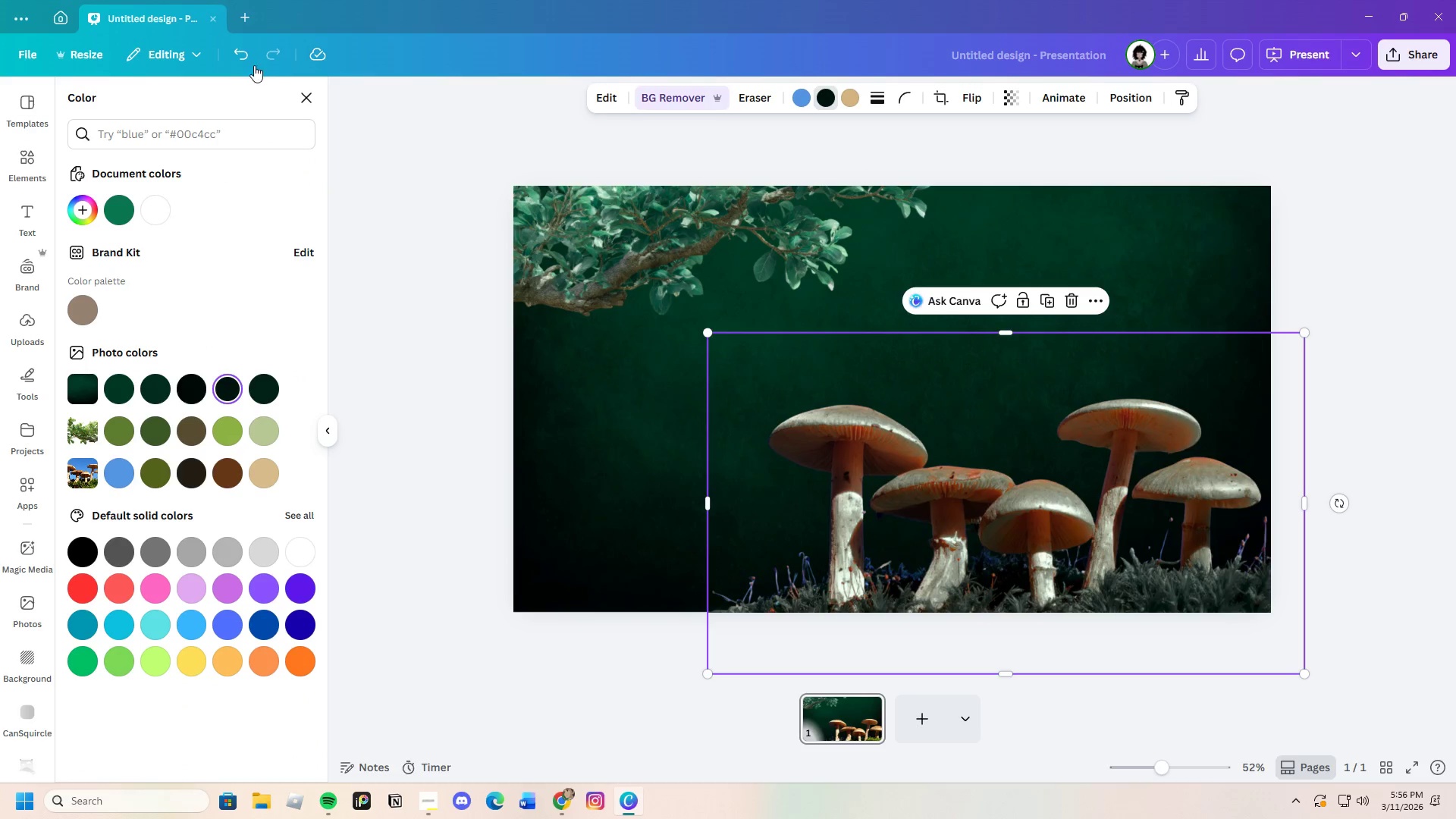 
double_click([252, 61])
 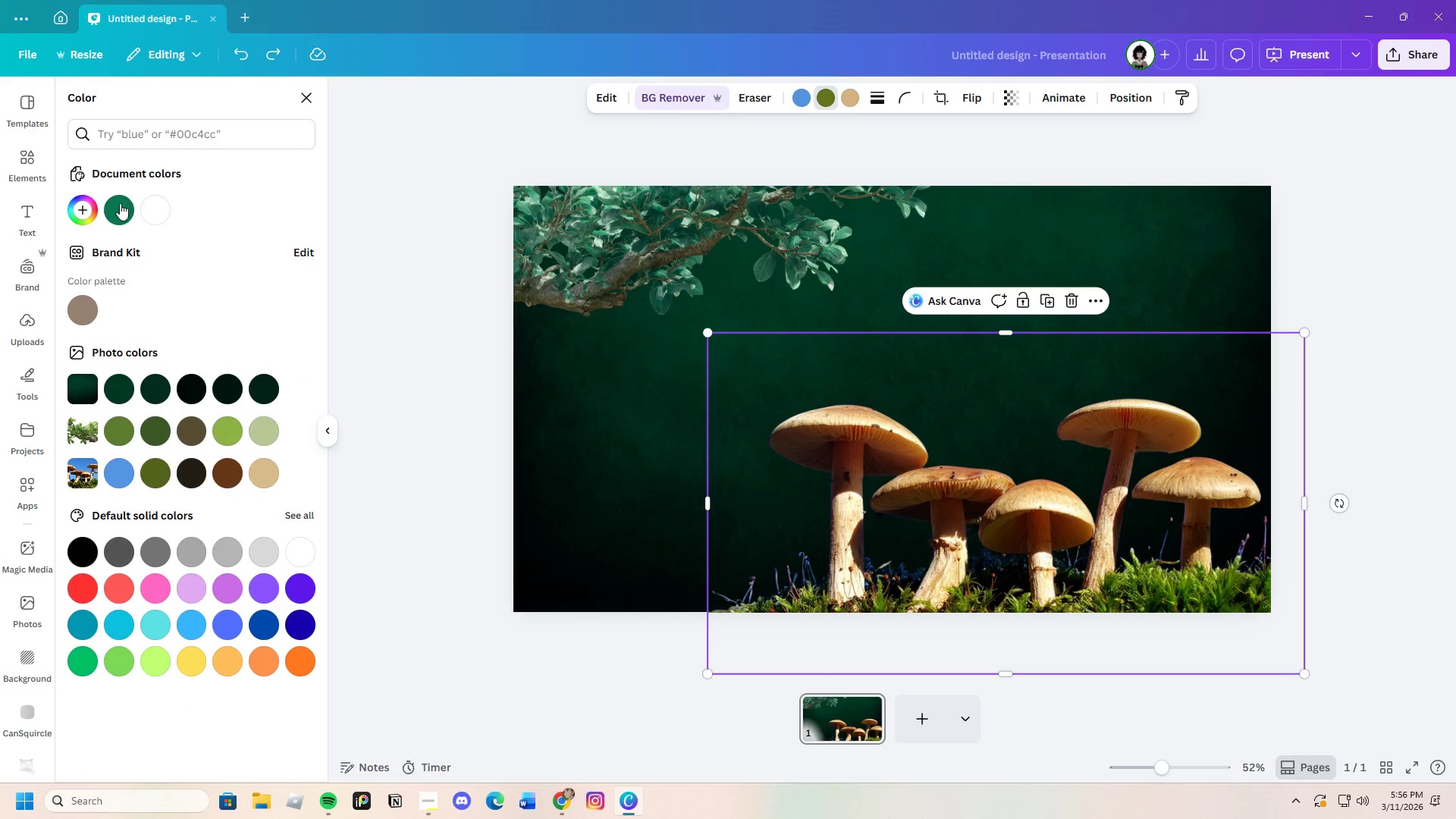 
left_click([86, 210])
 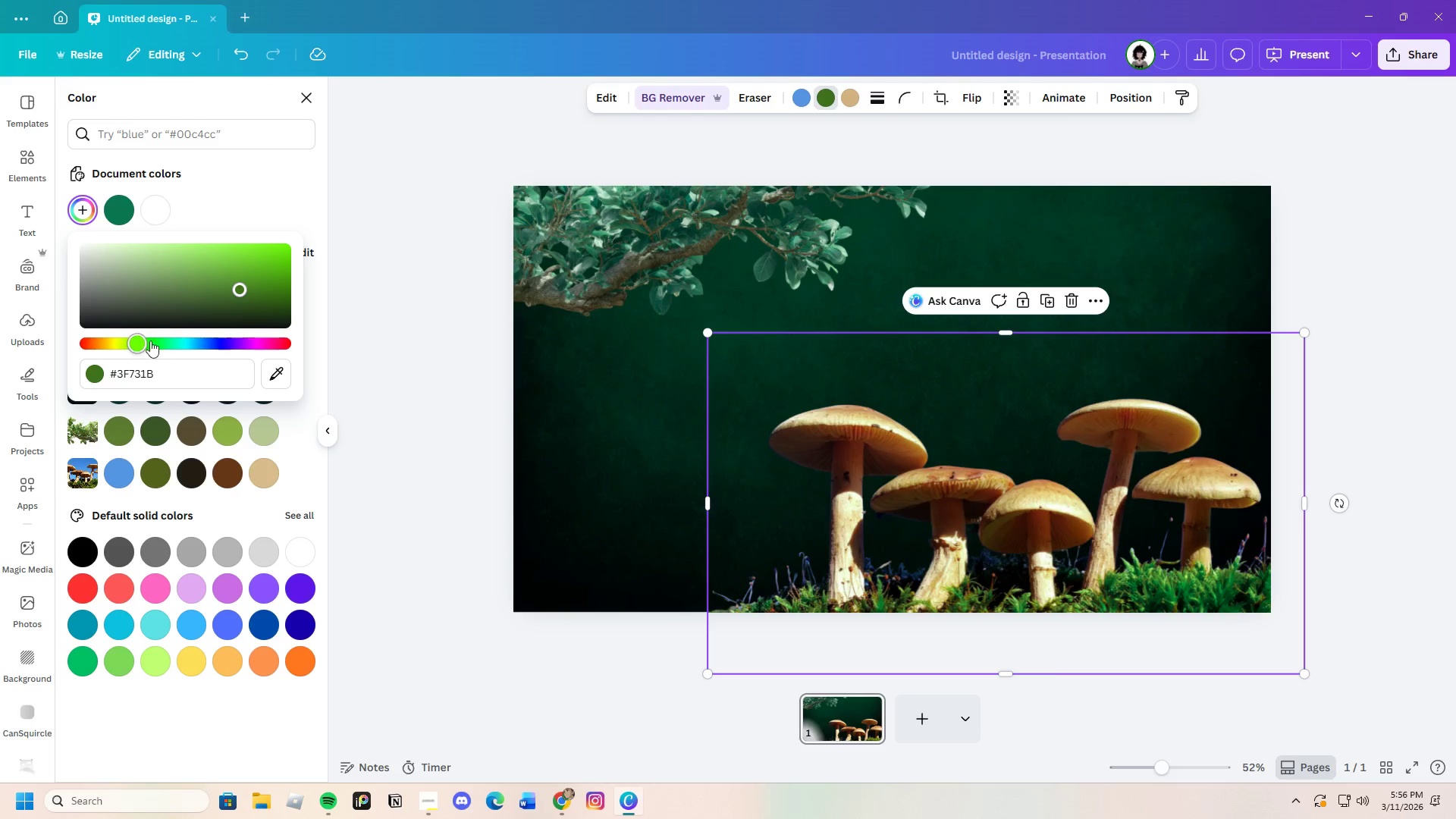 
left_click_drag(start_coordinate=[145, 340], to_coordinate=[141, 342])
 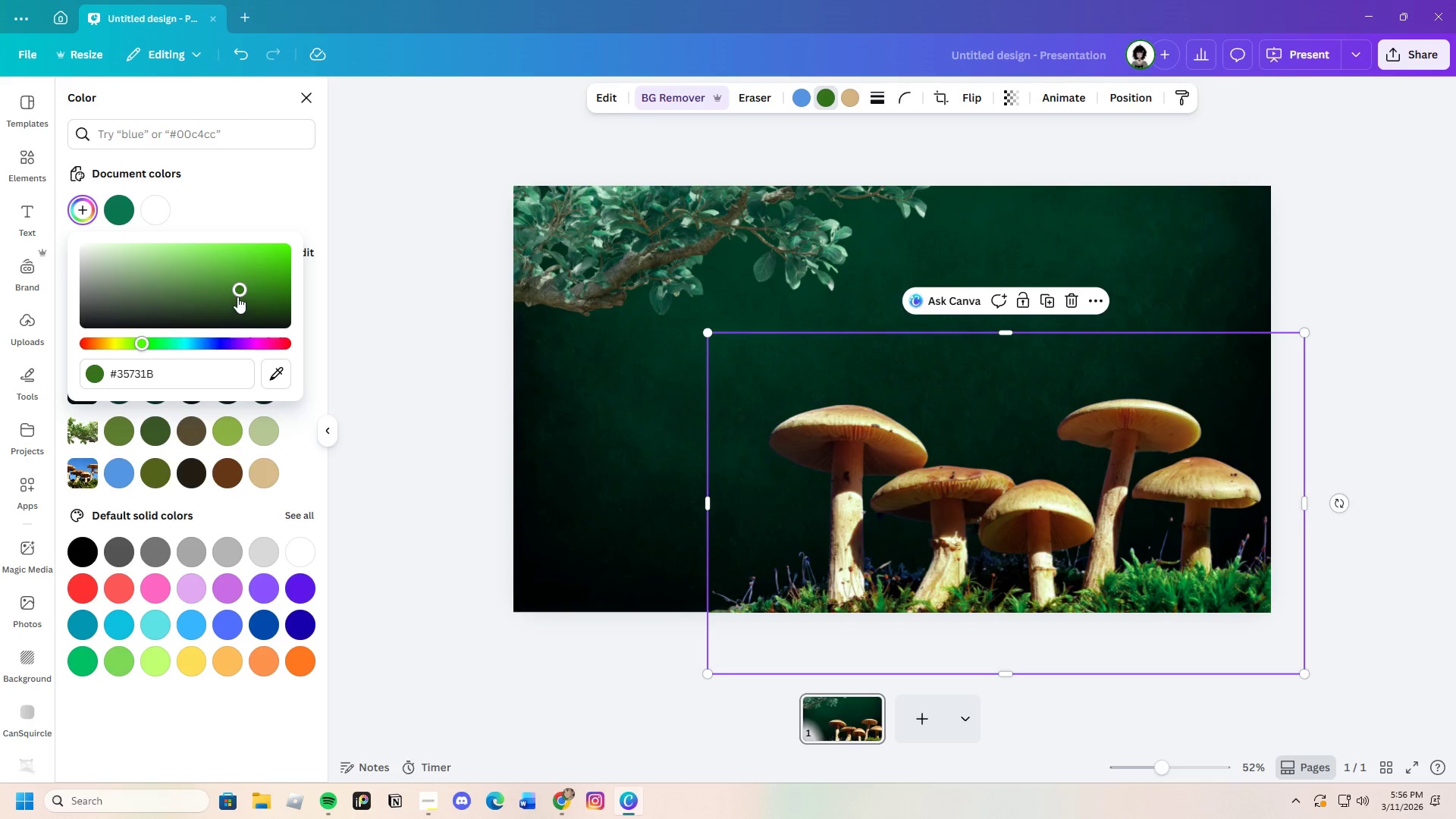 
left_click_drag(start_coordinate=[237, 297], to_coordinate=[274, 309])
 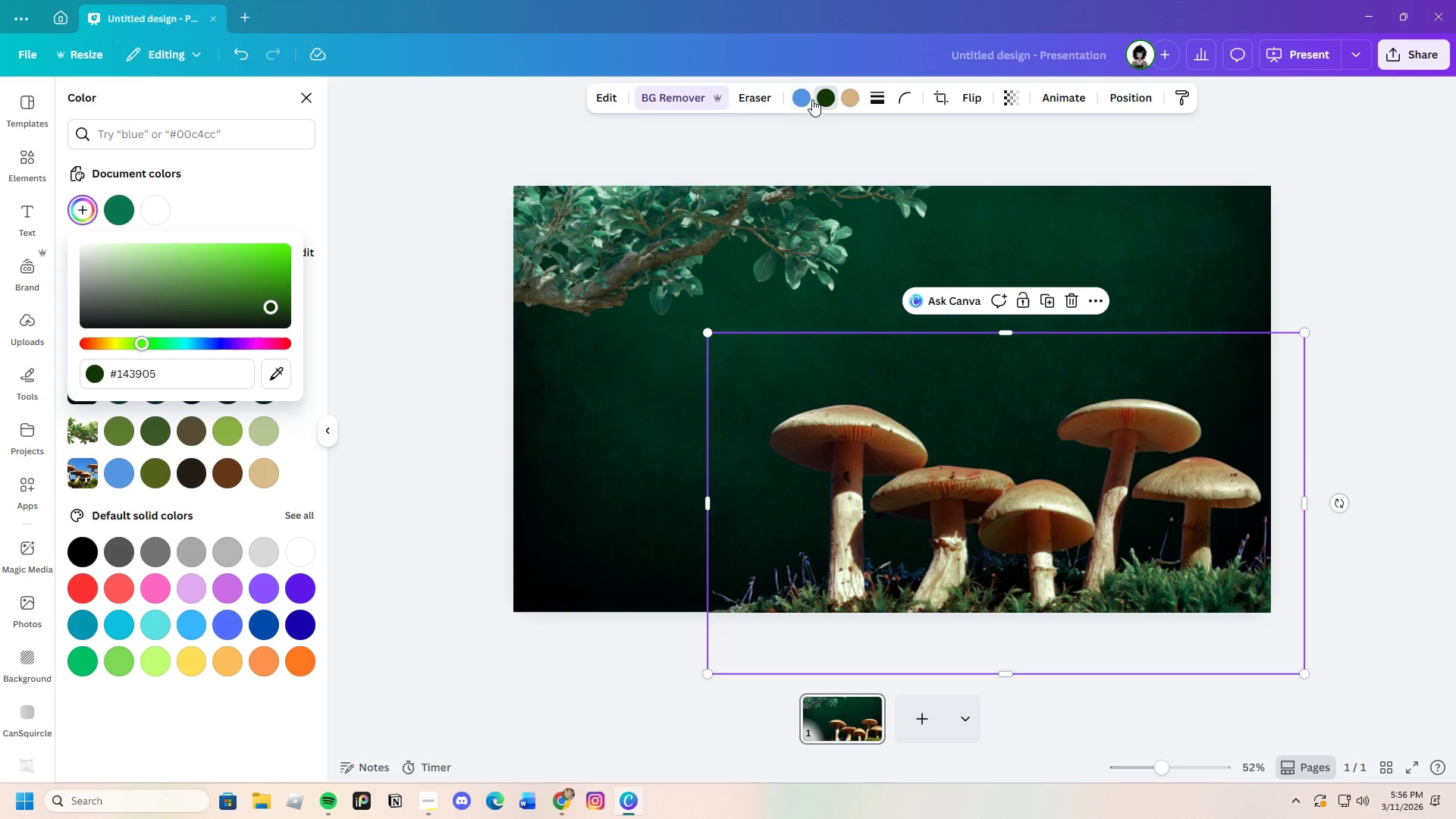 
left_click([849, 96])
 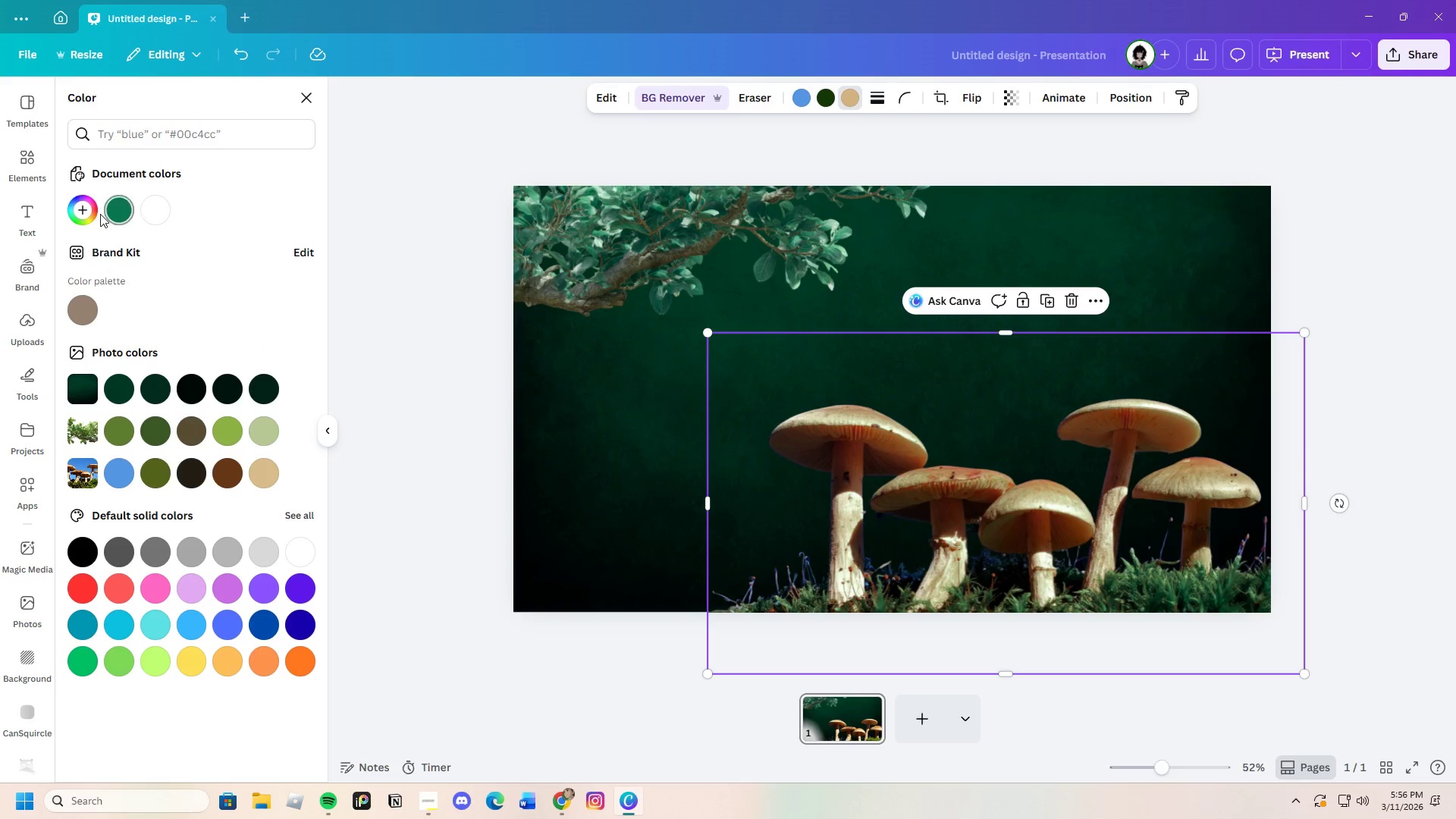 
left_click([84, 213])
 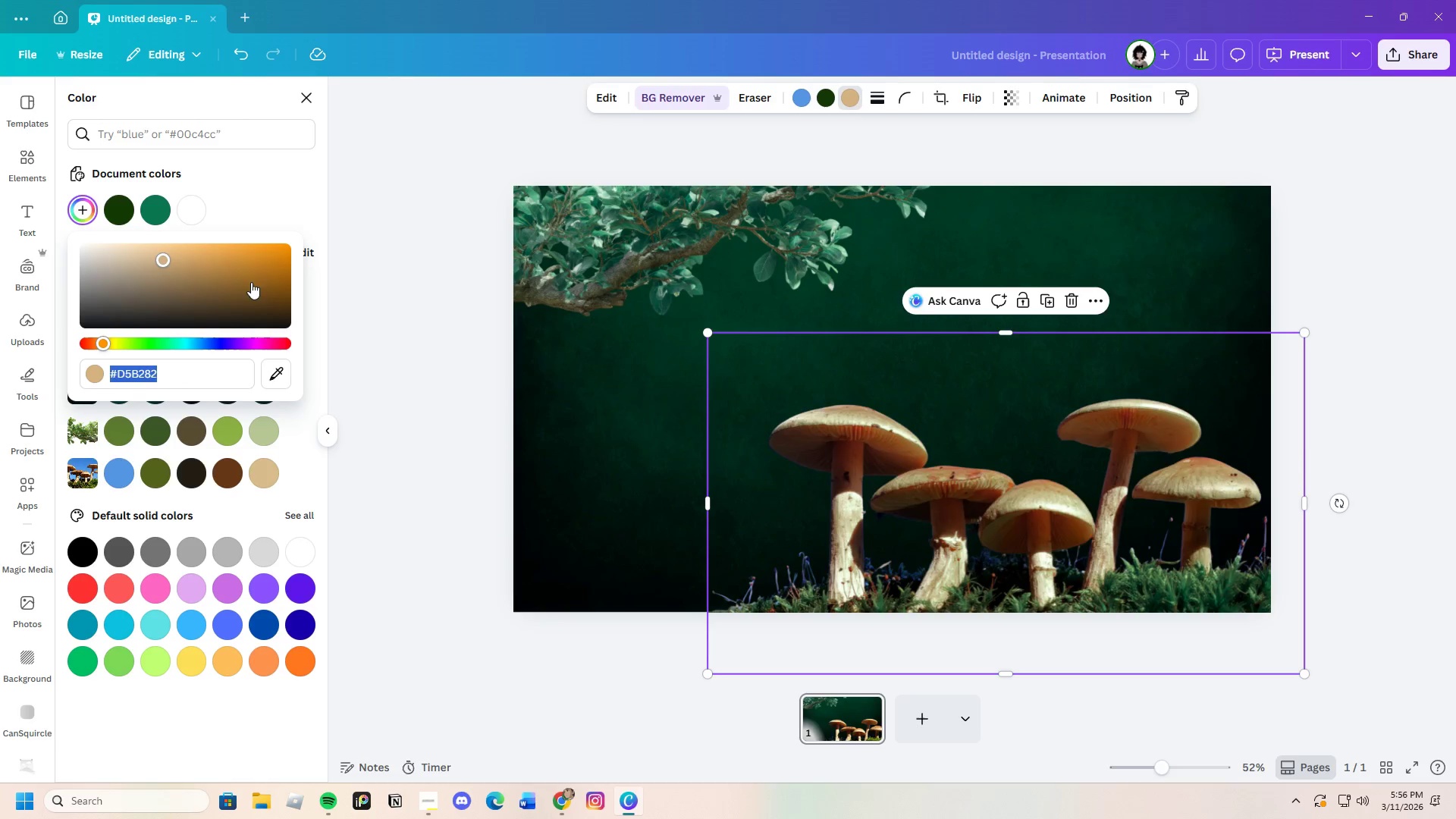 
left_click_drag(start_coordinate=[250, 275], to_coordinate=[227, 278])
 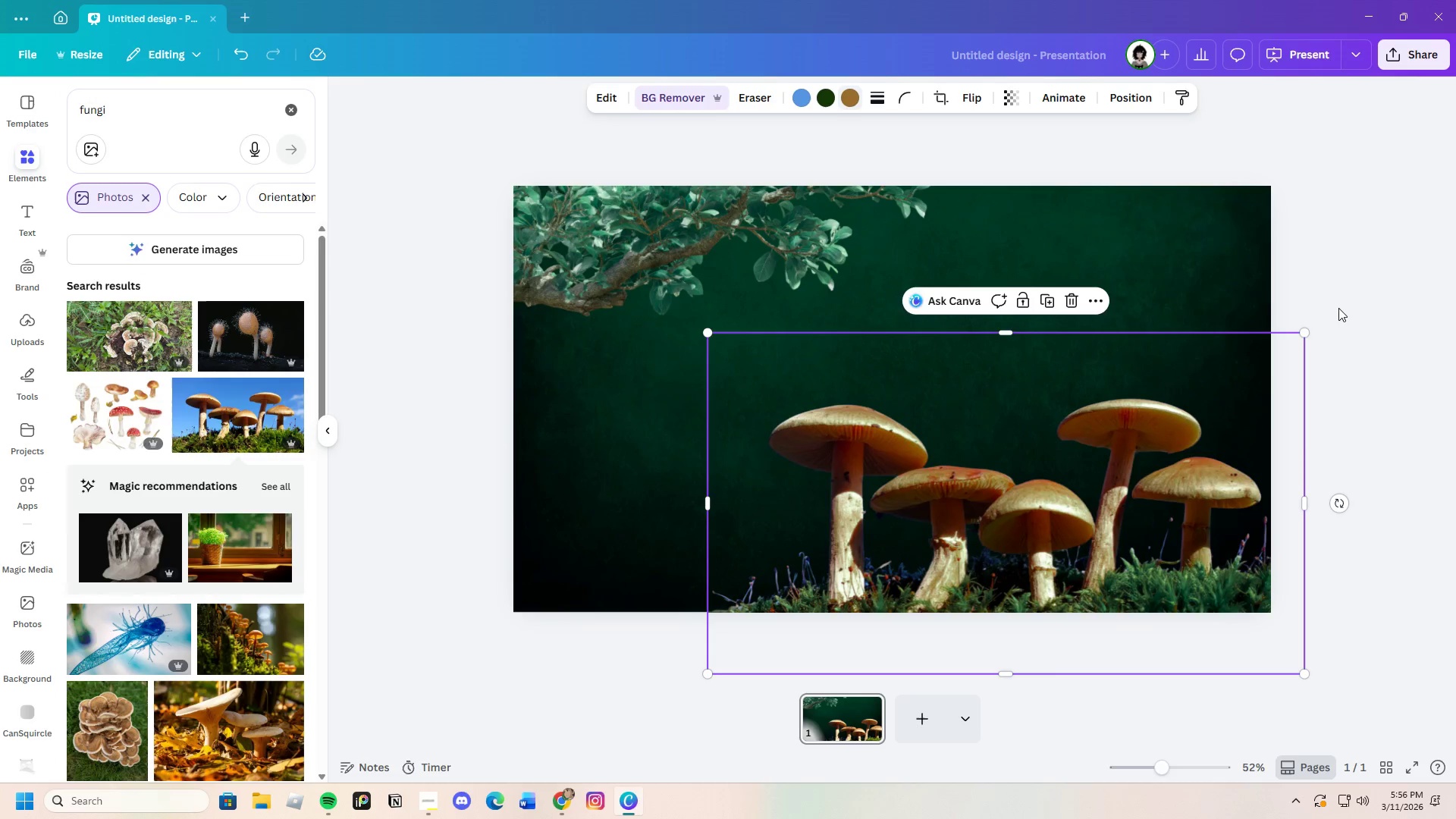 
double_click([1339, 290])
 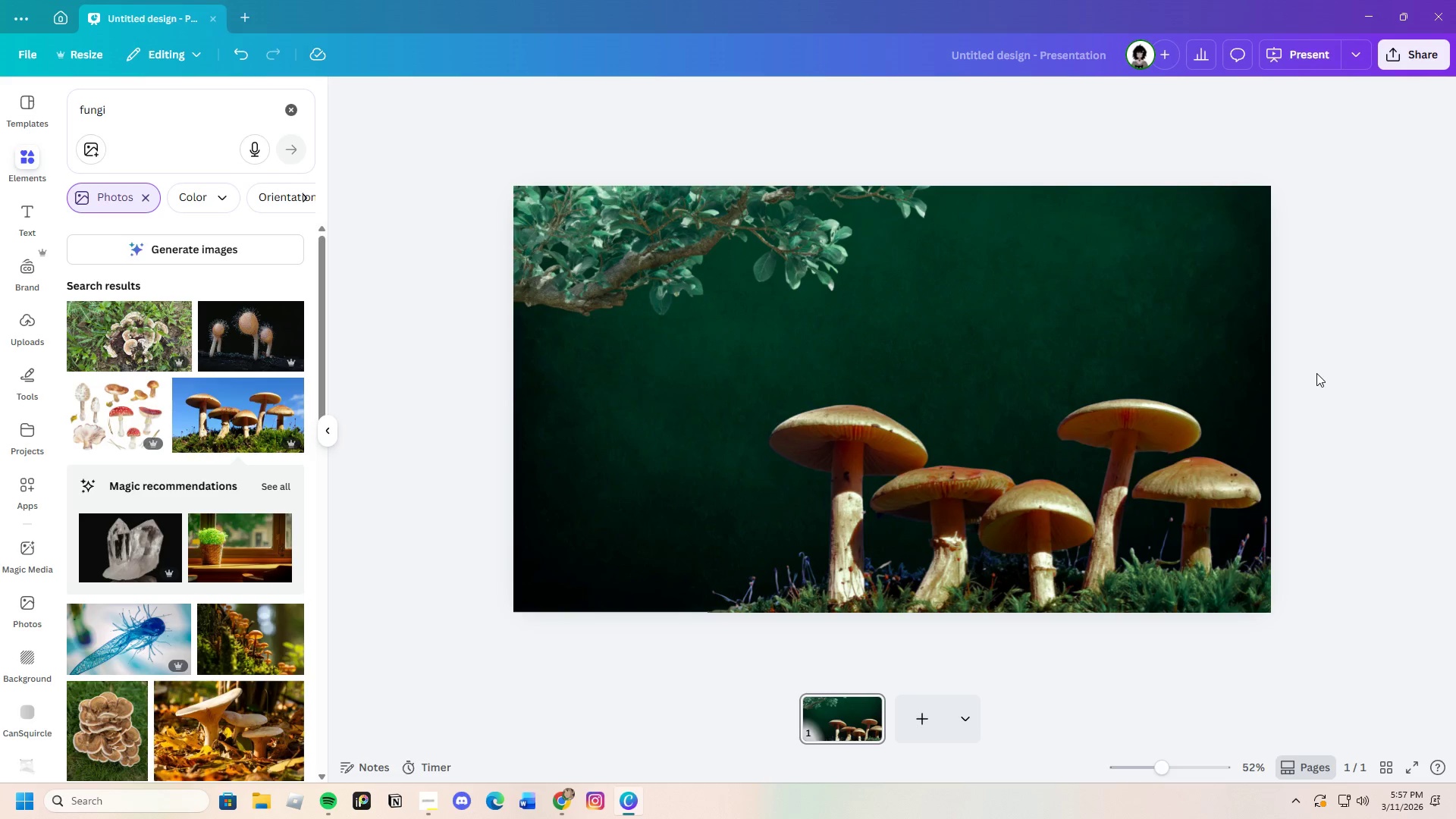 
wait(7.41)
 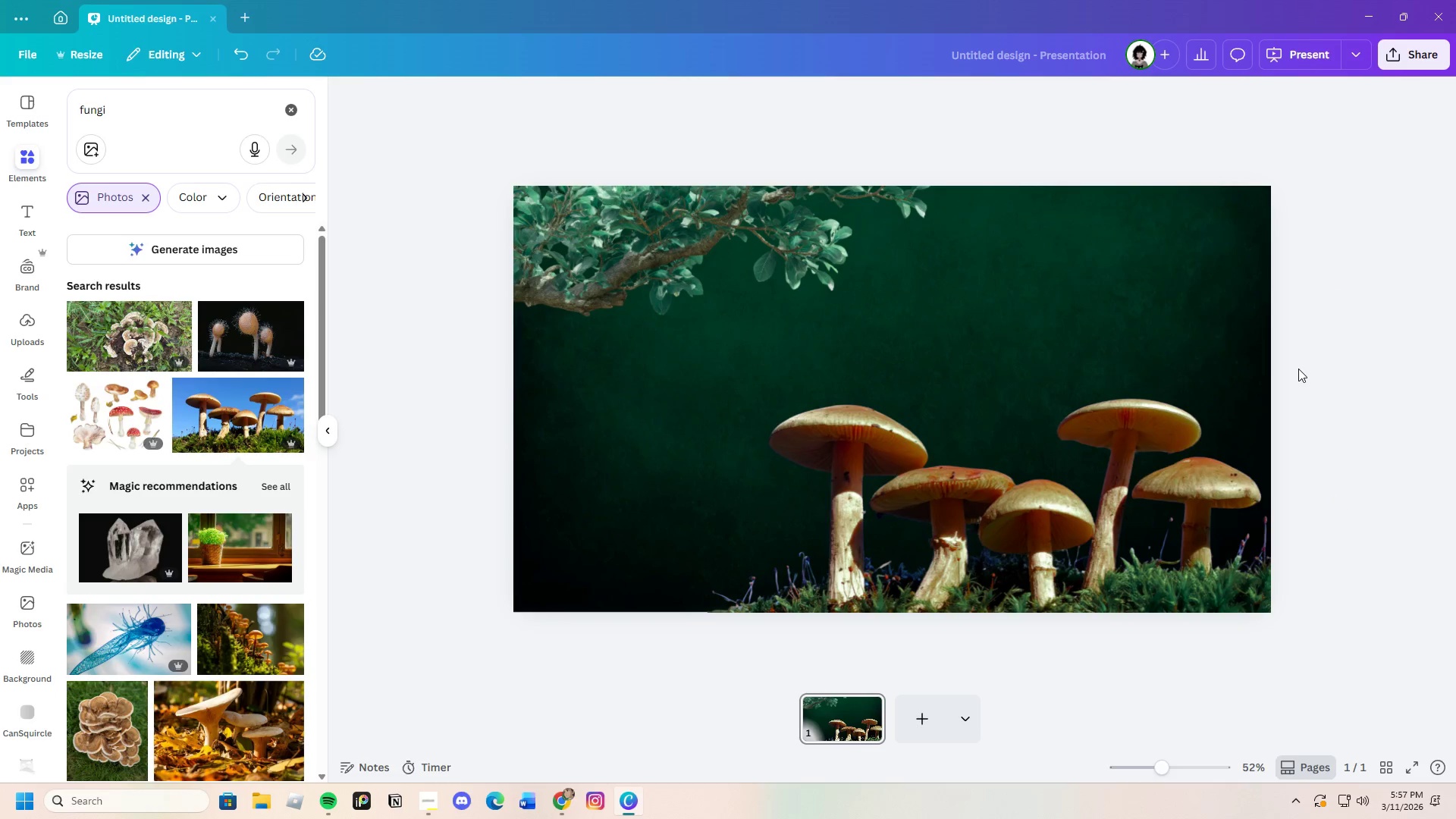 
left_click([722, 193])
 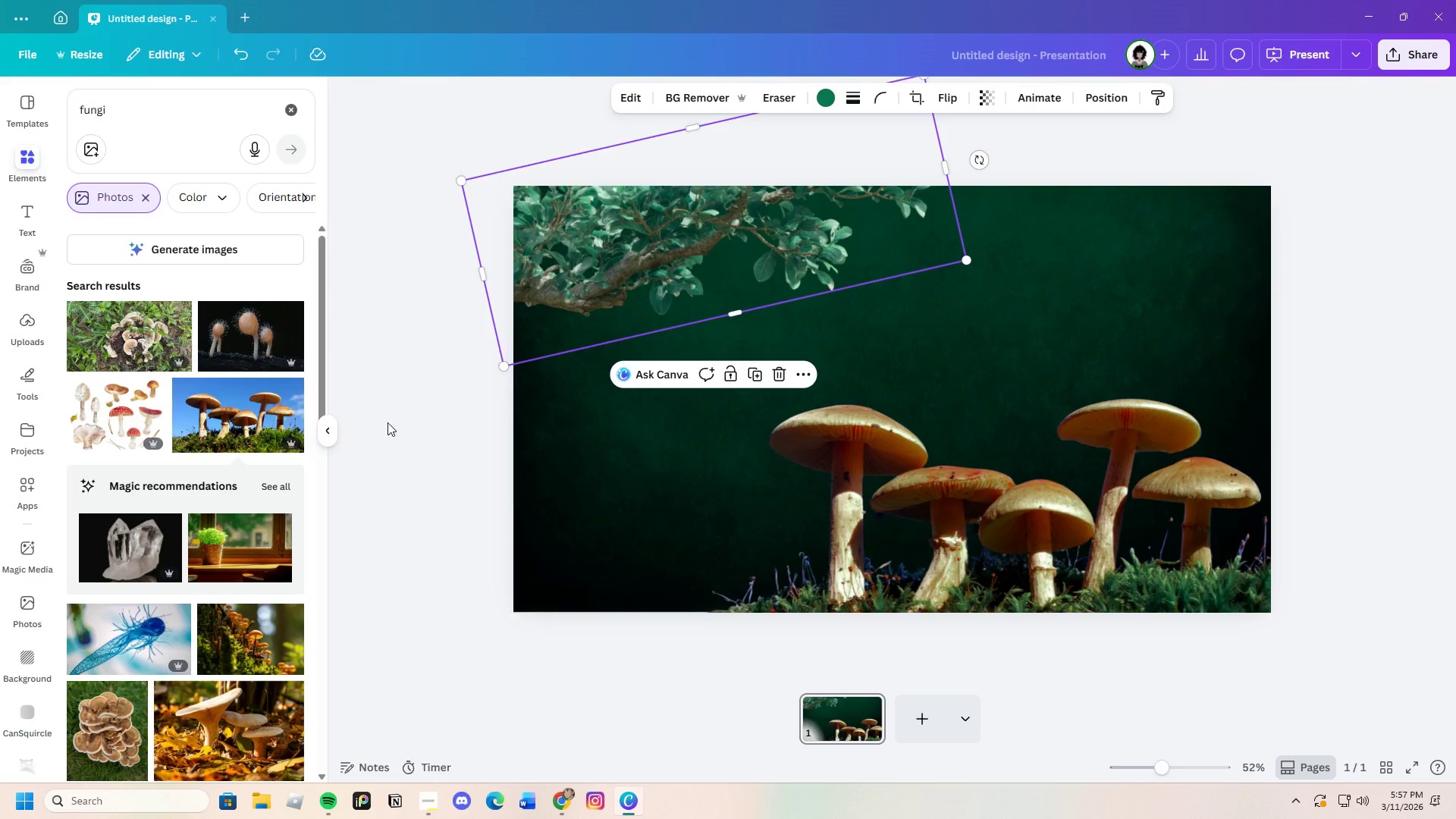 
scroll: coordinate [250, 576], scroll_direction: down, amount: 16.0
 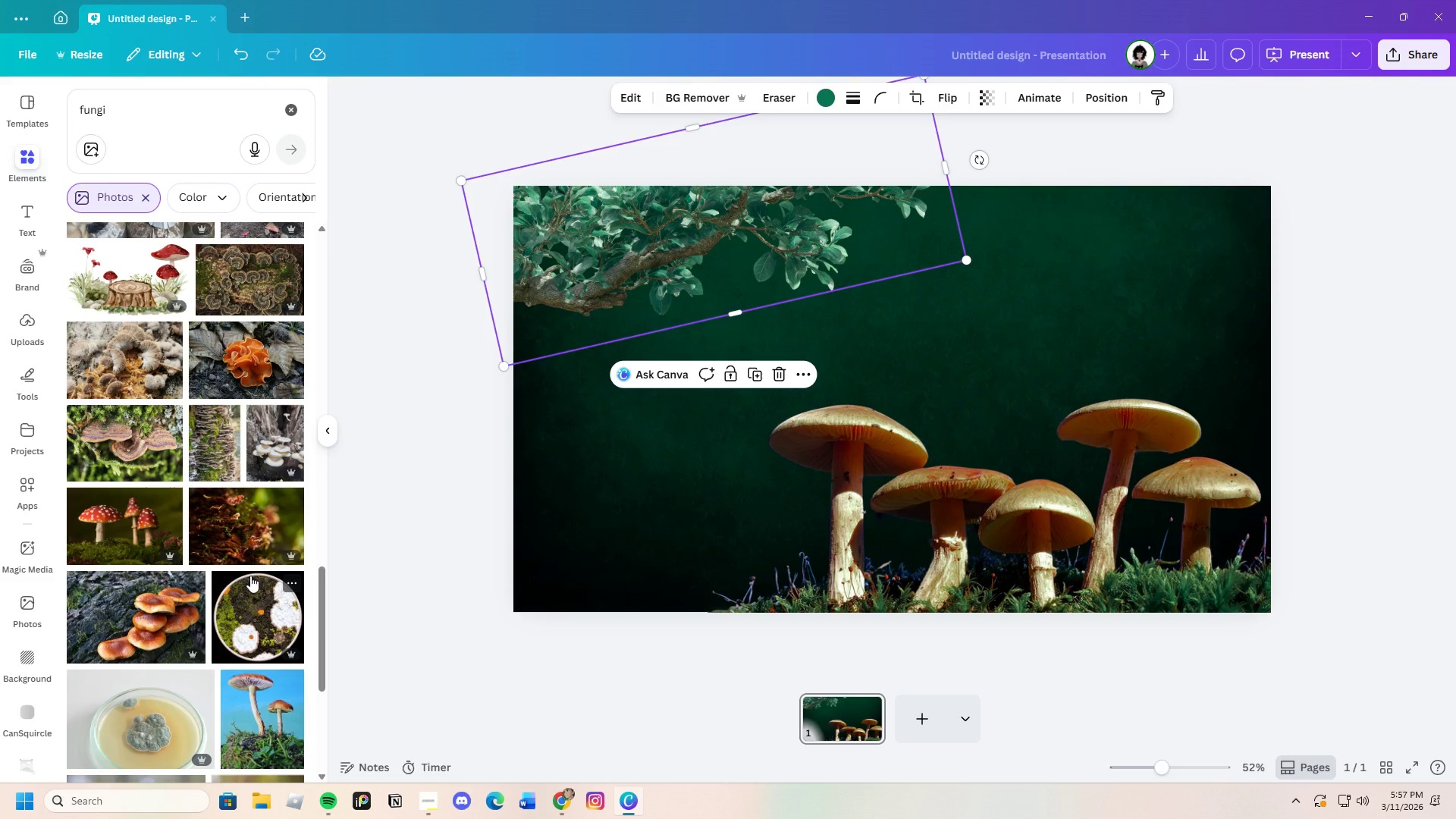 
scroll: coordinate [253, 588], scroll_direction: down, amount: 16.0
 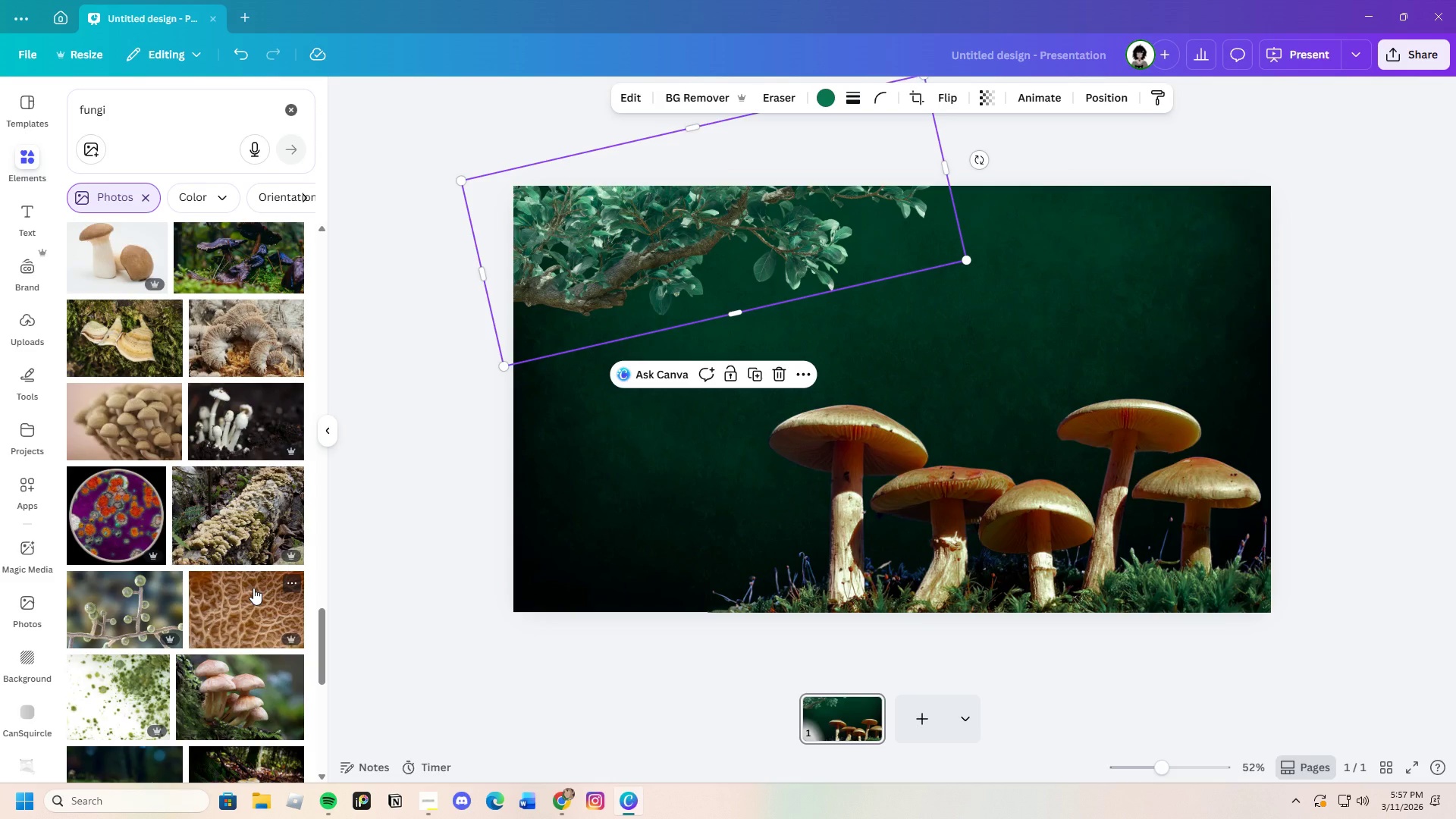 
scroll: coordinate [253, 588], scroll_direction: down, amount: 3.0
 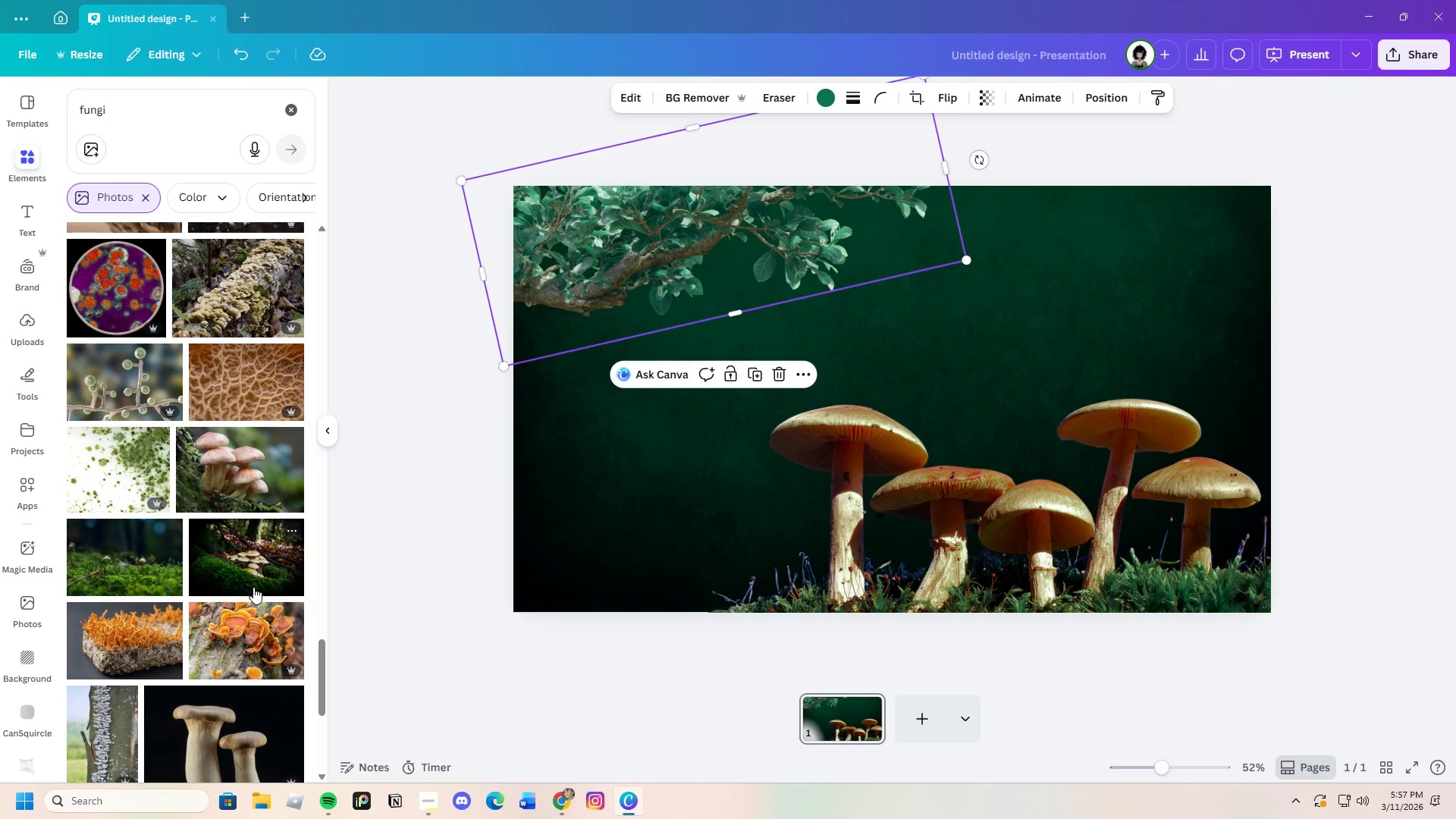 
wait(5.83)
 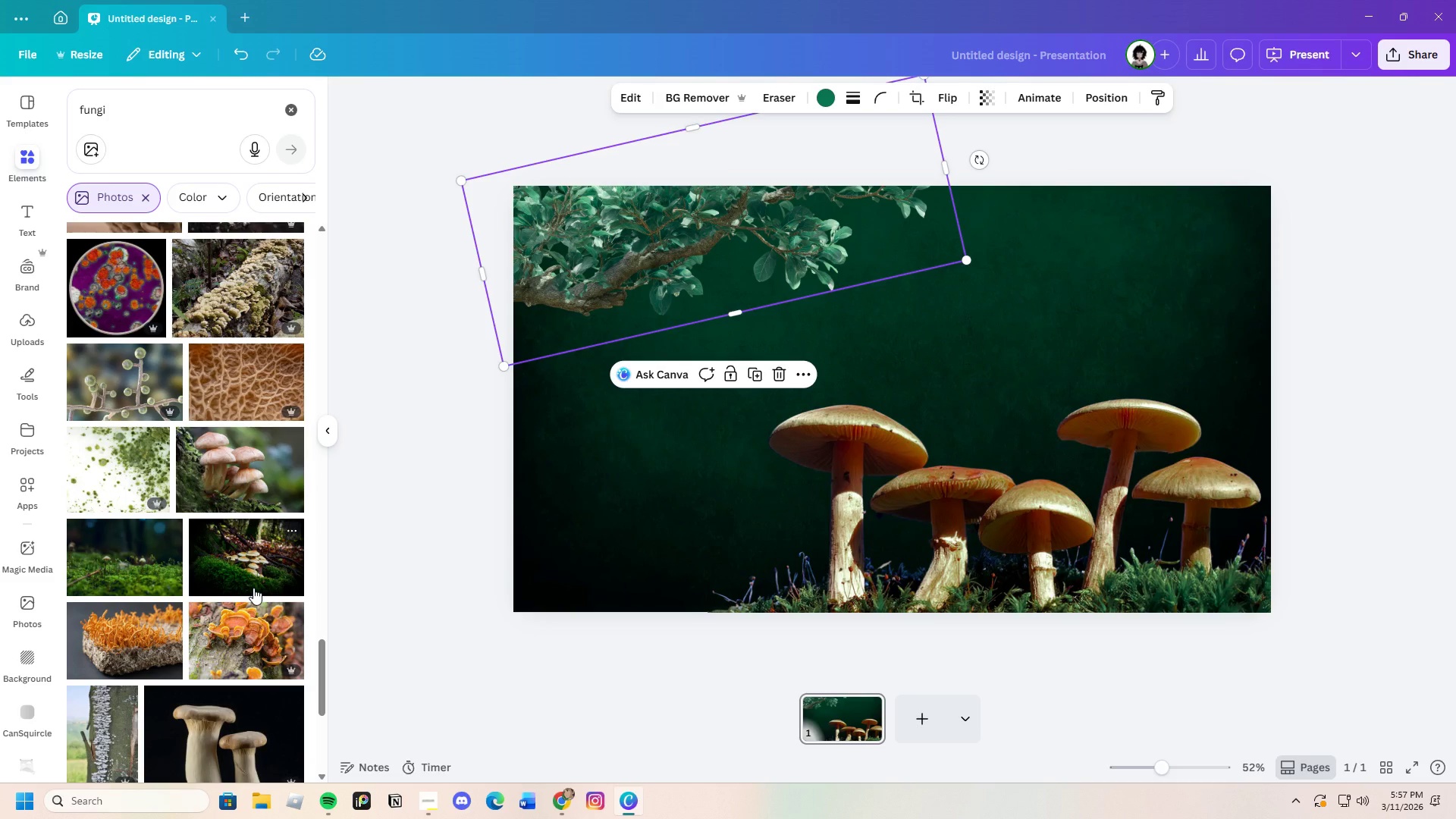 
scroll: coordinate [249, 626], scroll_direction: down, amount: 19.0
 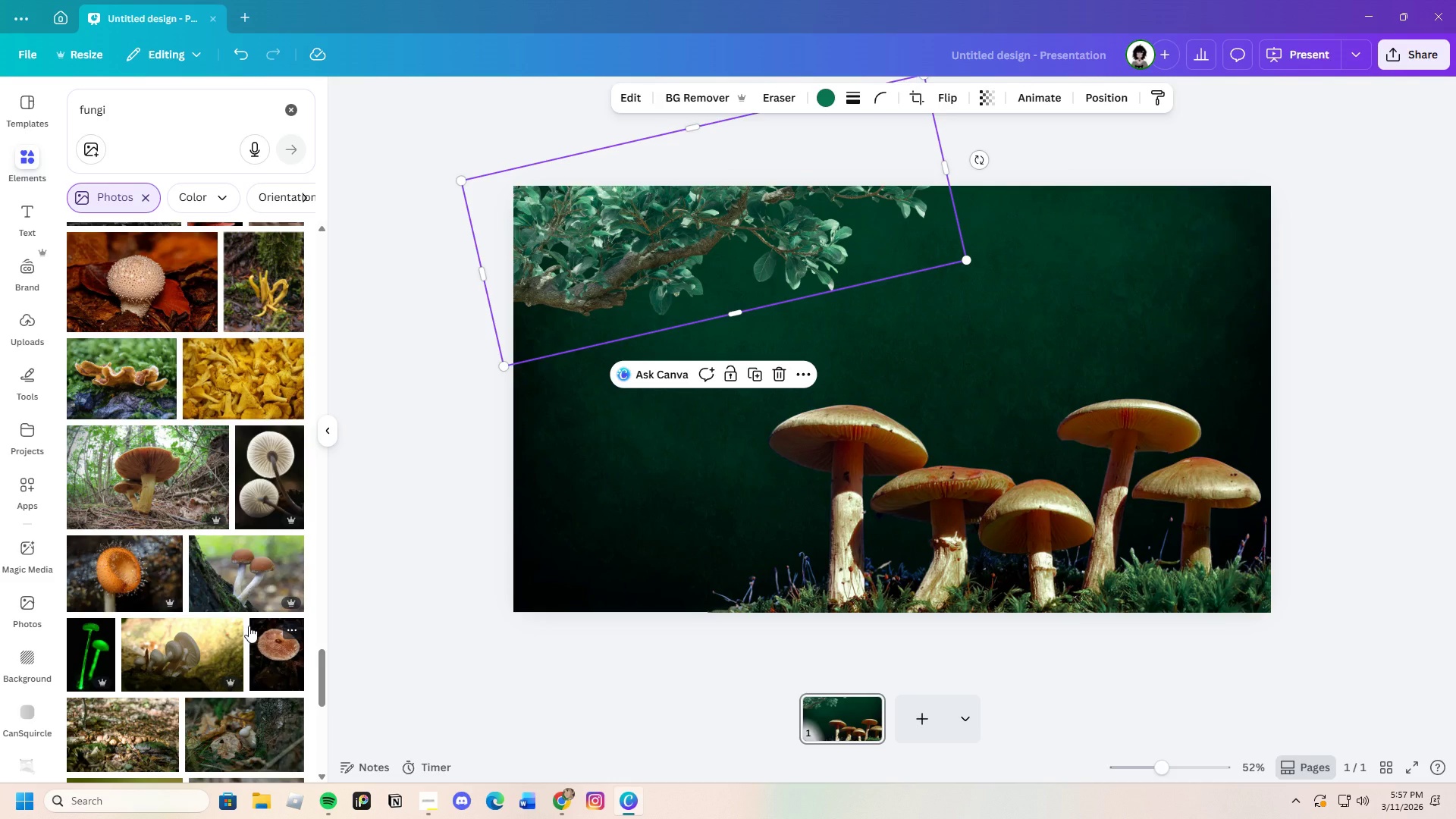 
scroll: coordinate [249, 626], scroll_direction: up, amount: 14.0
 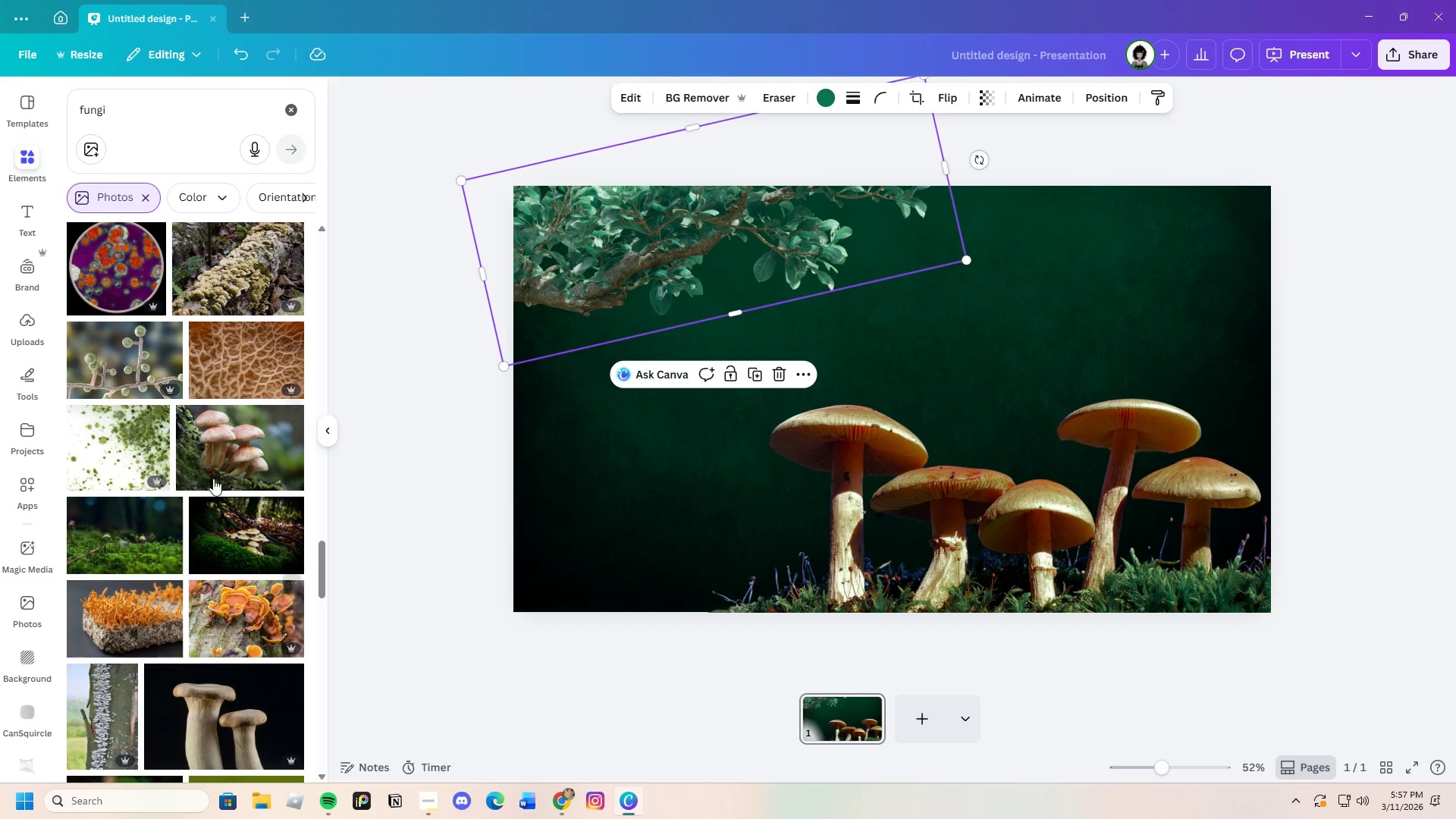 
left_click([119, 449])
 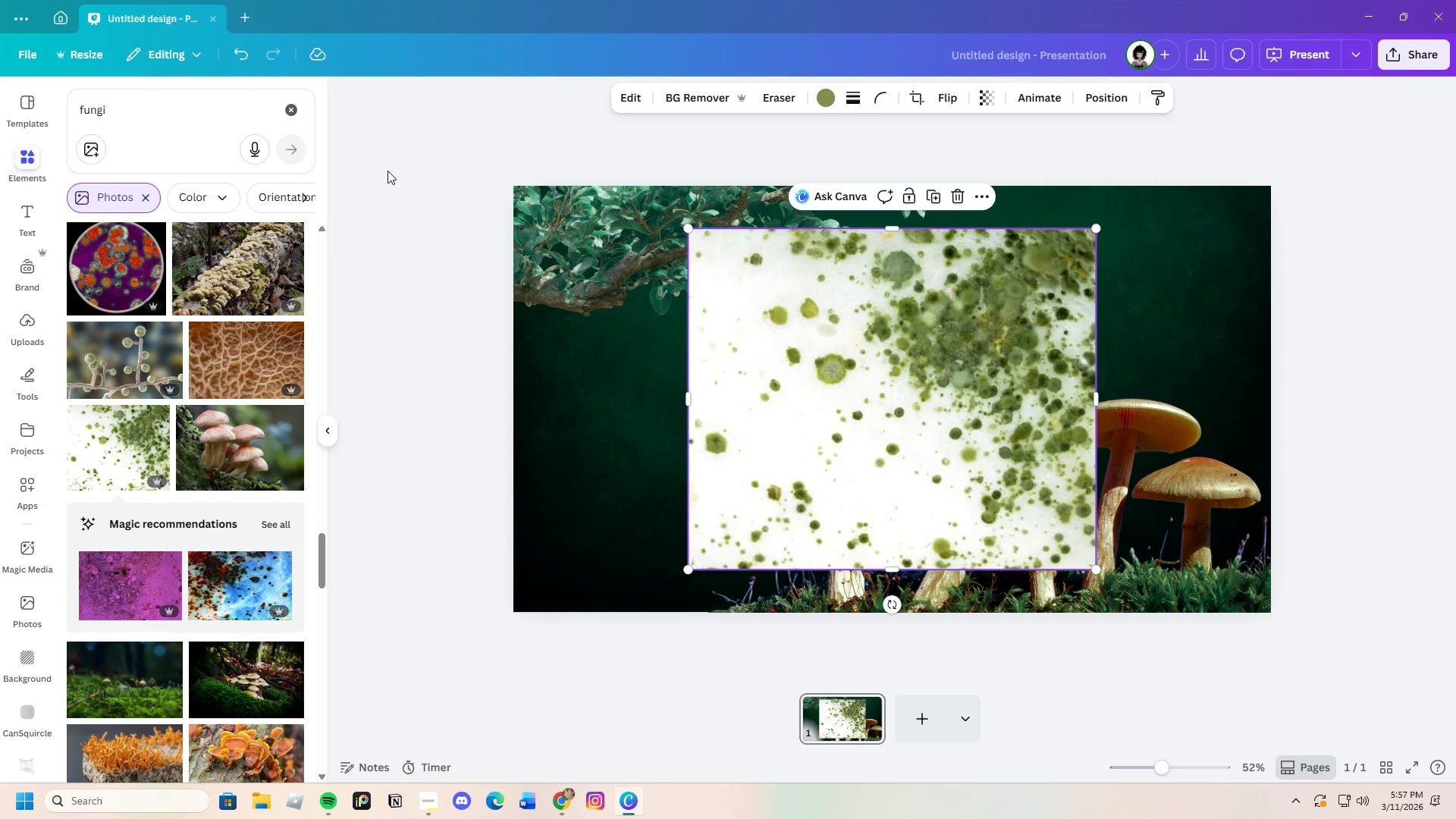 
left_click([683, 89])
 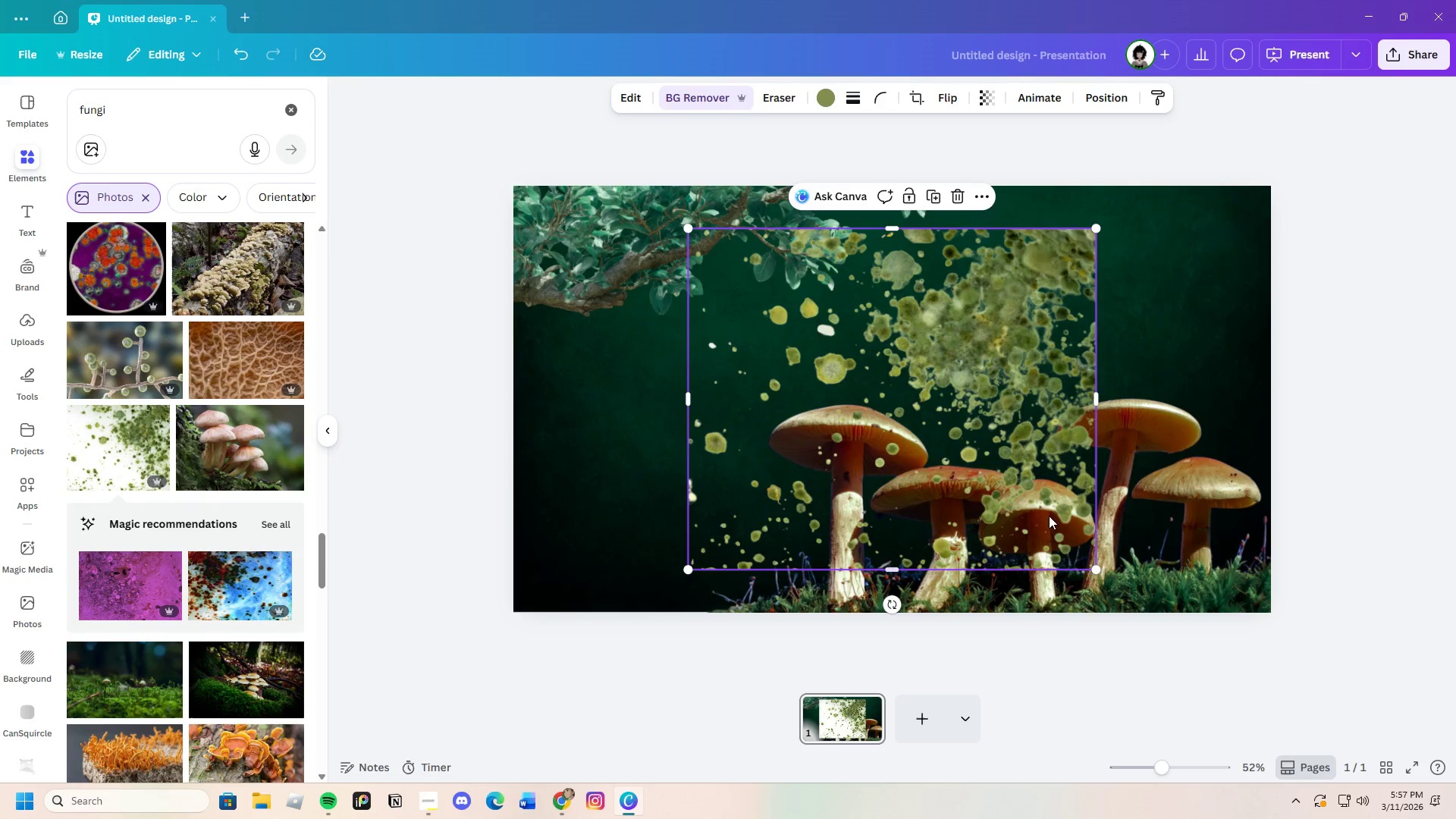 
left_click_drag(start_coordinate=[1042, 447], to_coordinate=[1229, 397])
 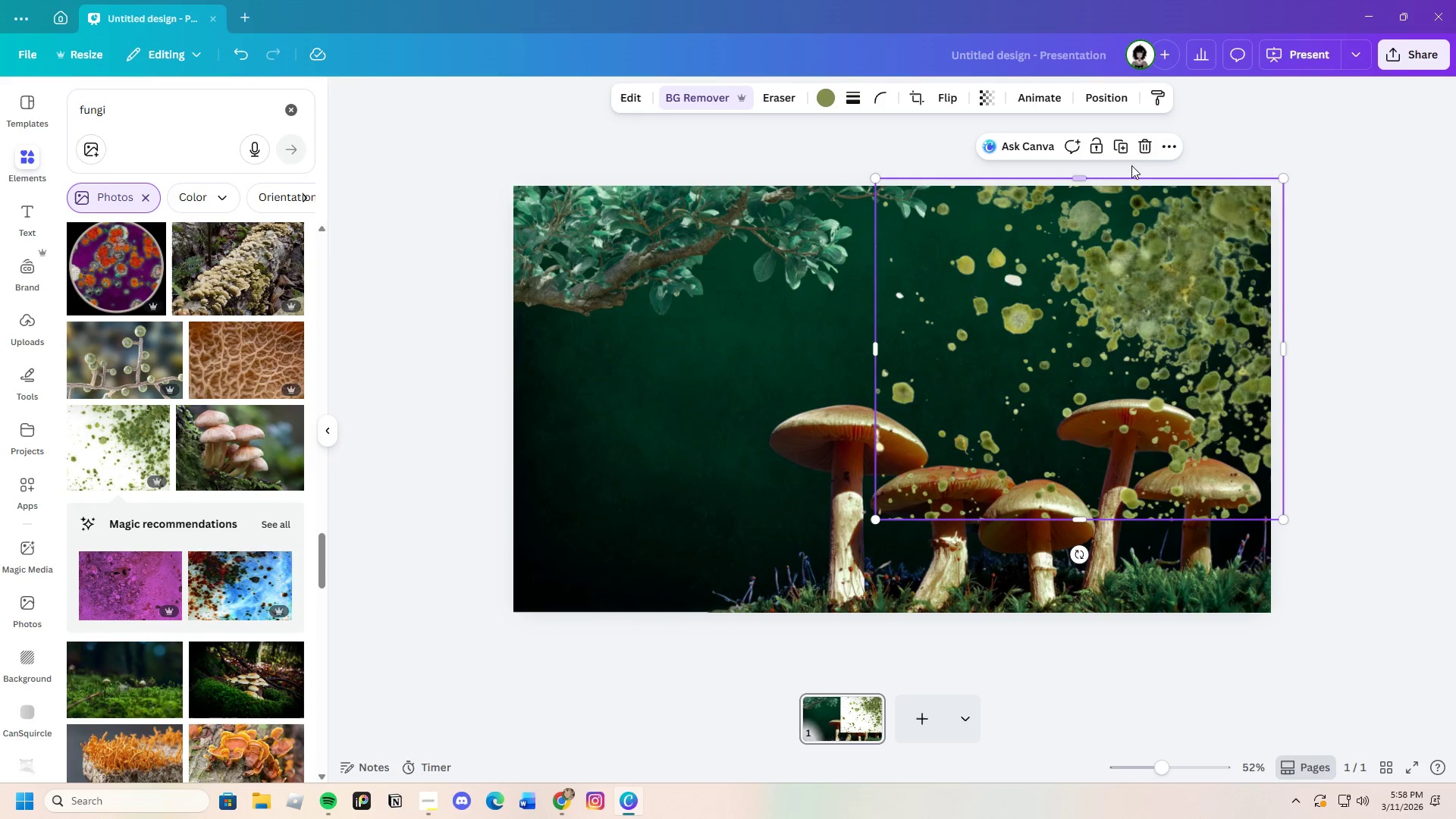 
left_click([1150, 151])
 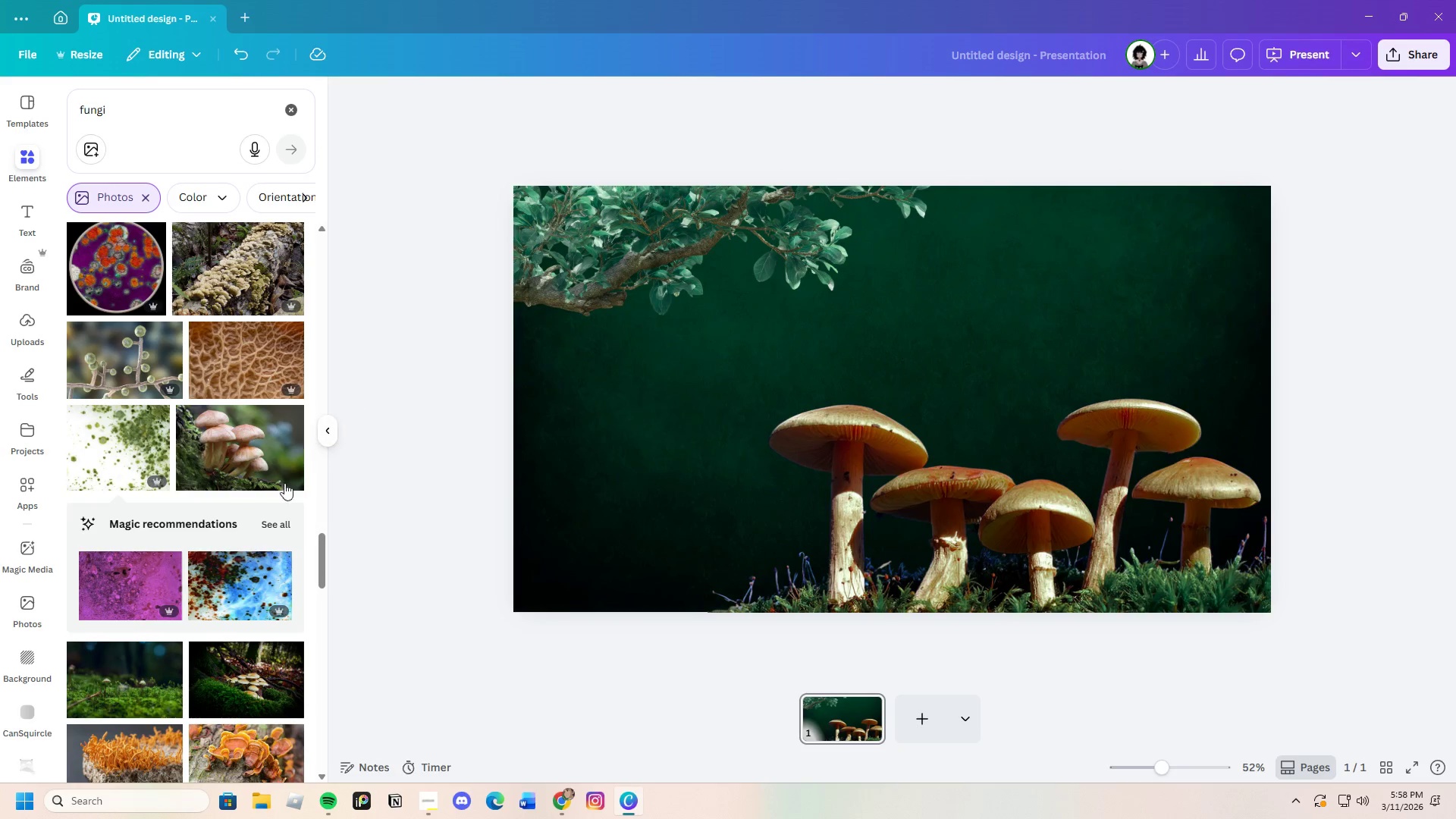 
scroll: coordinate [236, 618], scroll_direction: down, amount: 22.0
 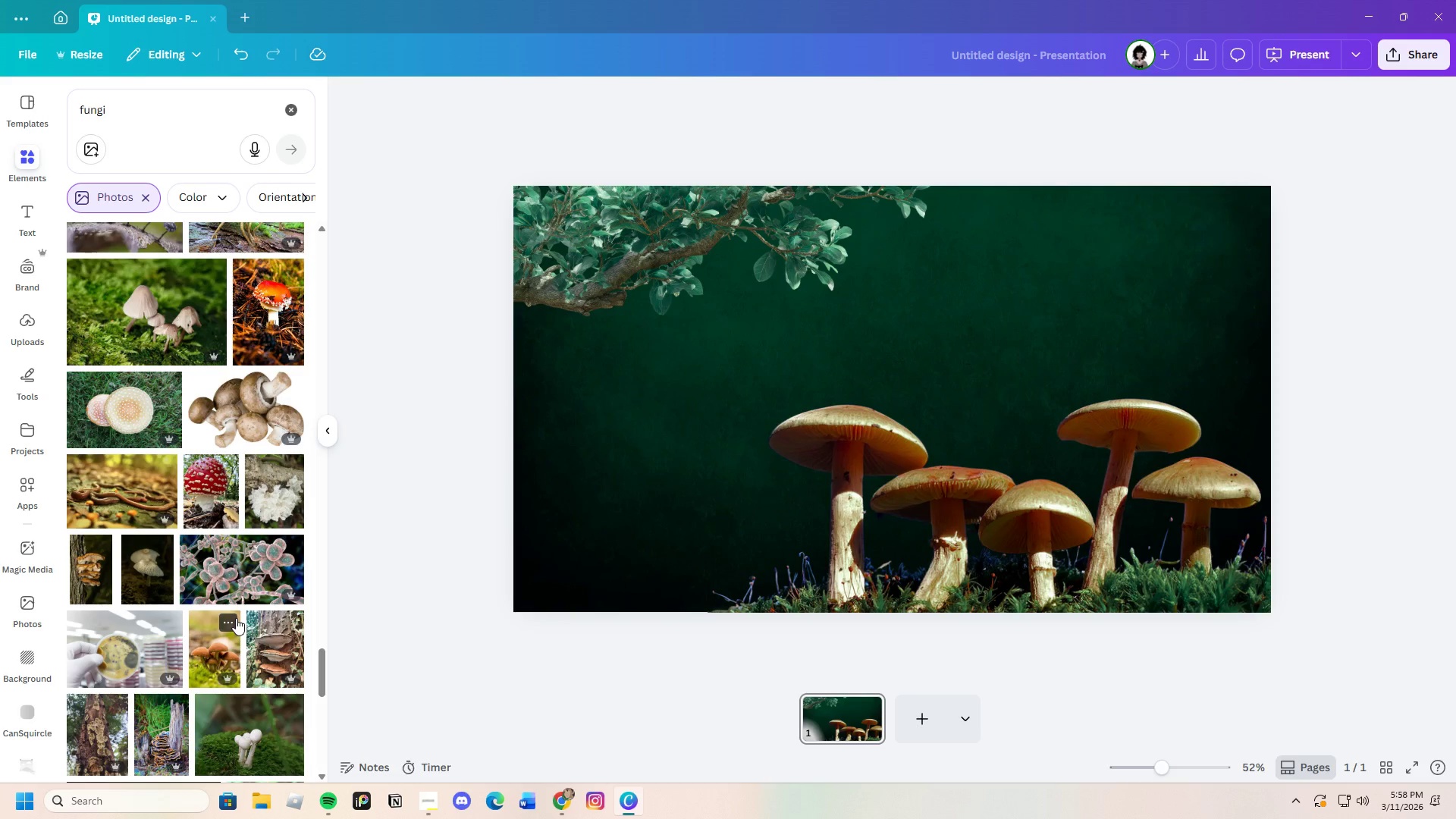 
left_click([234, 580])
 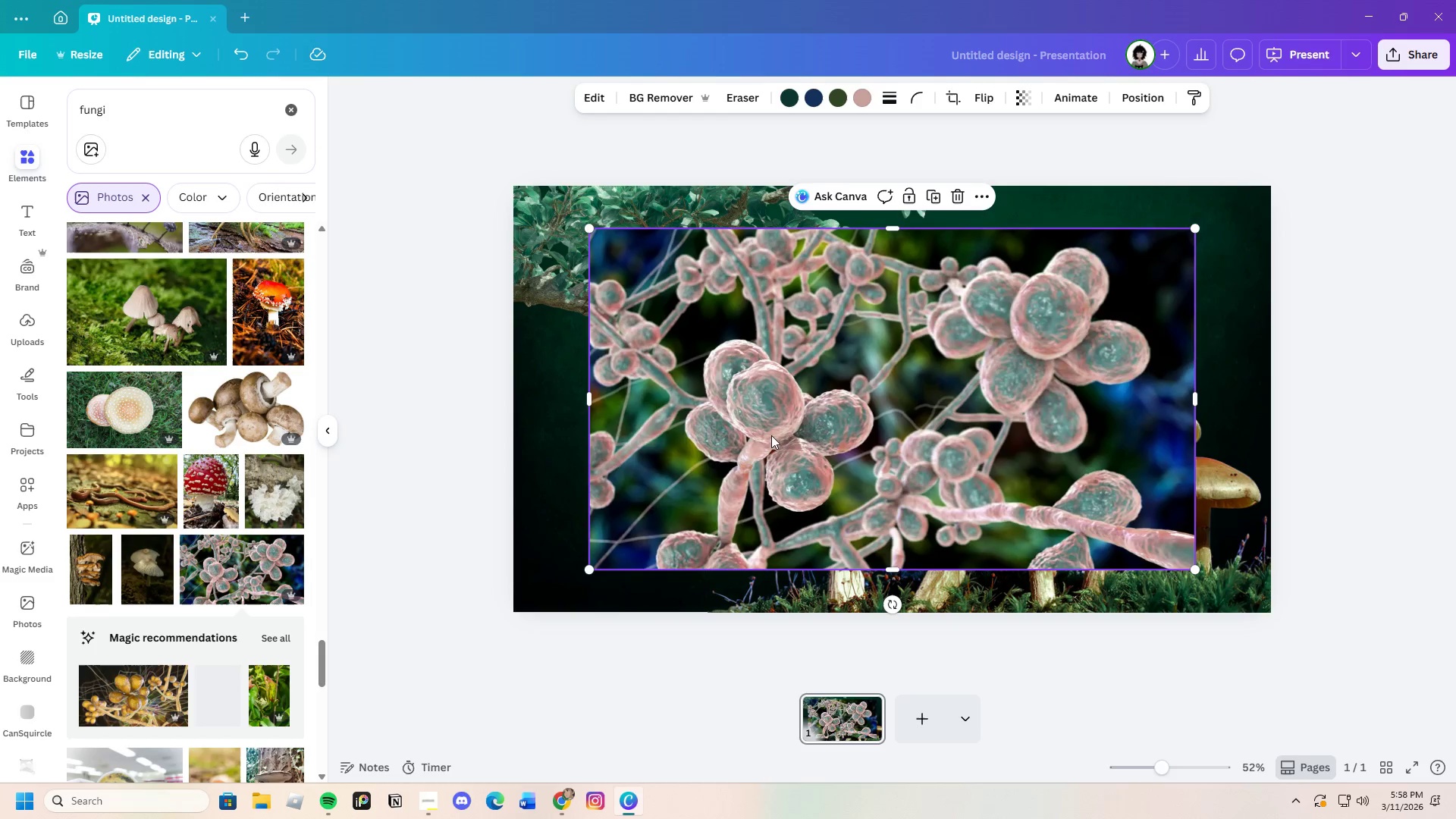 
left_click_drag(start_coordinate=[921, 358], to_coordinate=[907, 360])
 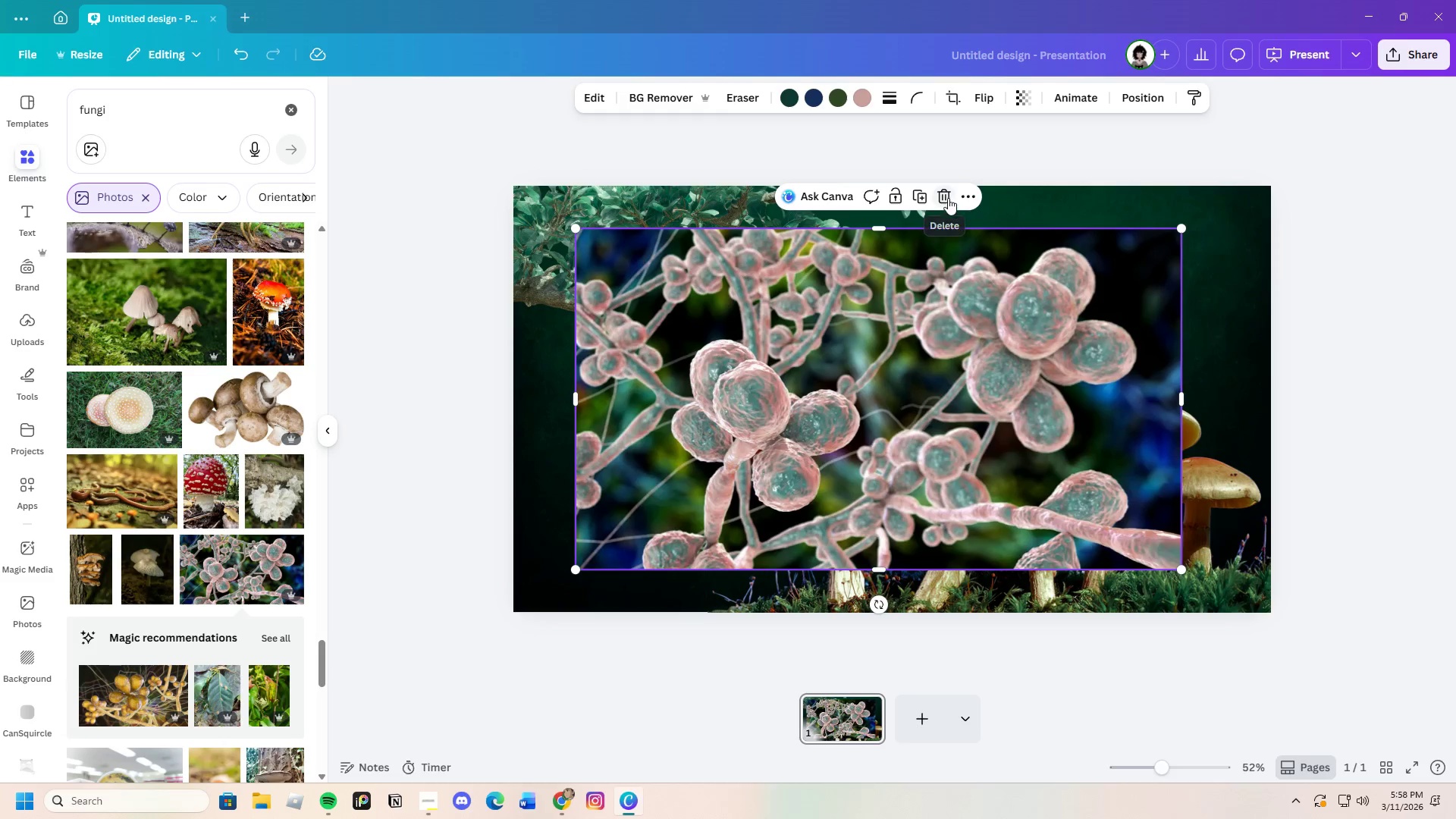 
left_click([946, 196])
 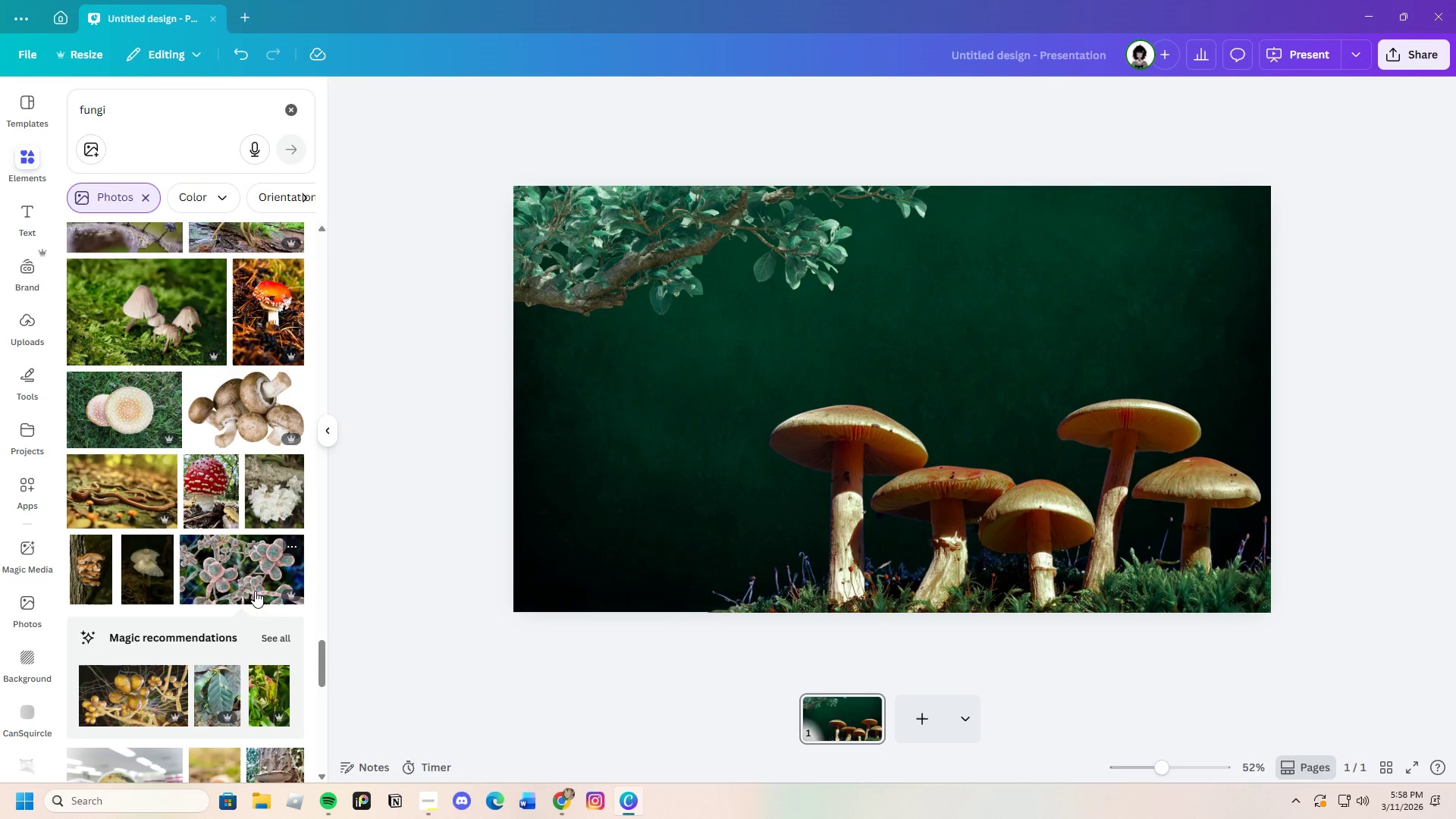 
left_click([221, 499])
 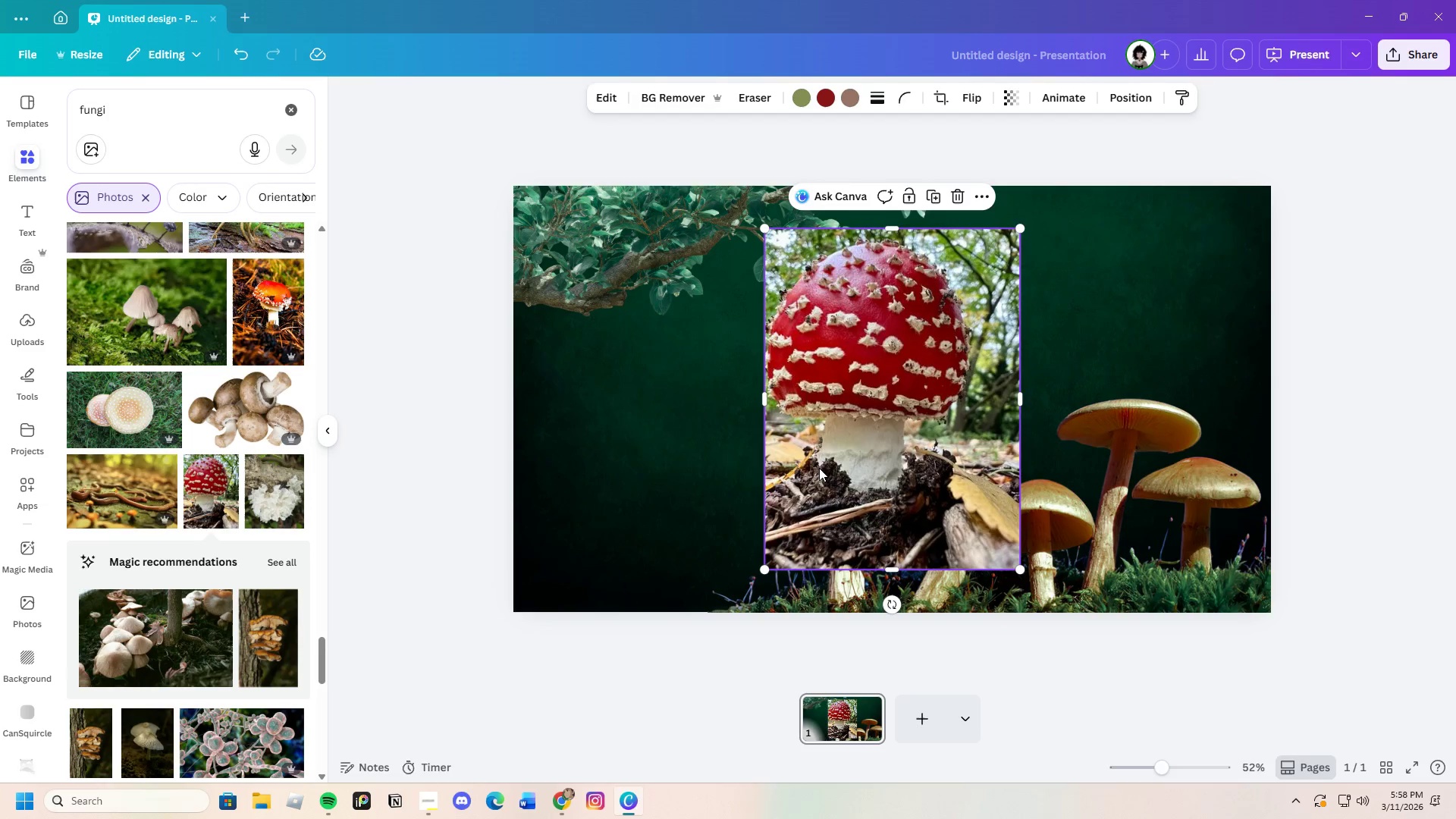 
scroll: coordinate [155, 673], scroll_direction: down, amount: 4.0
 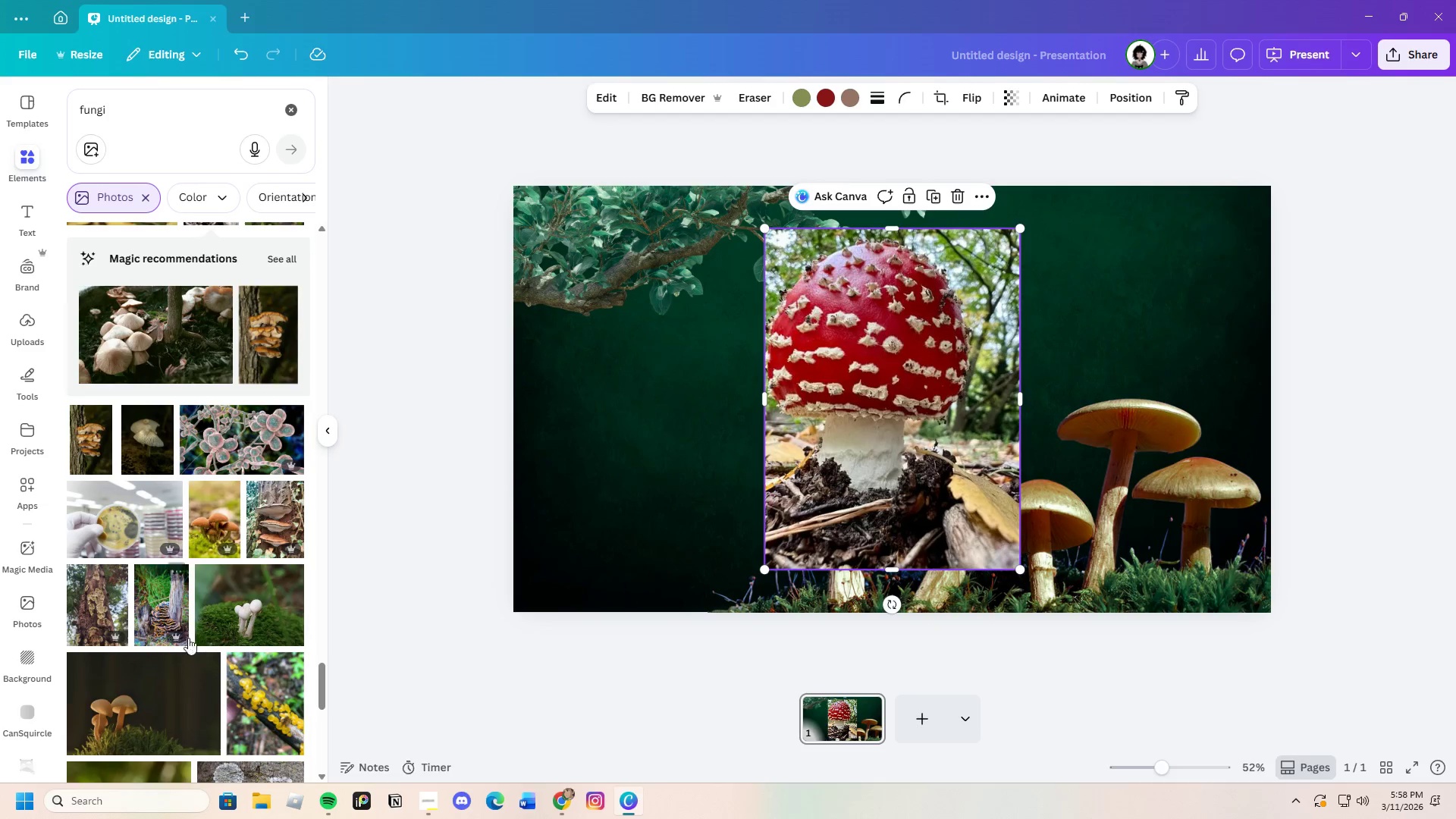 
mouse_move([215, 598])
 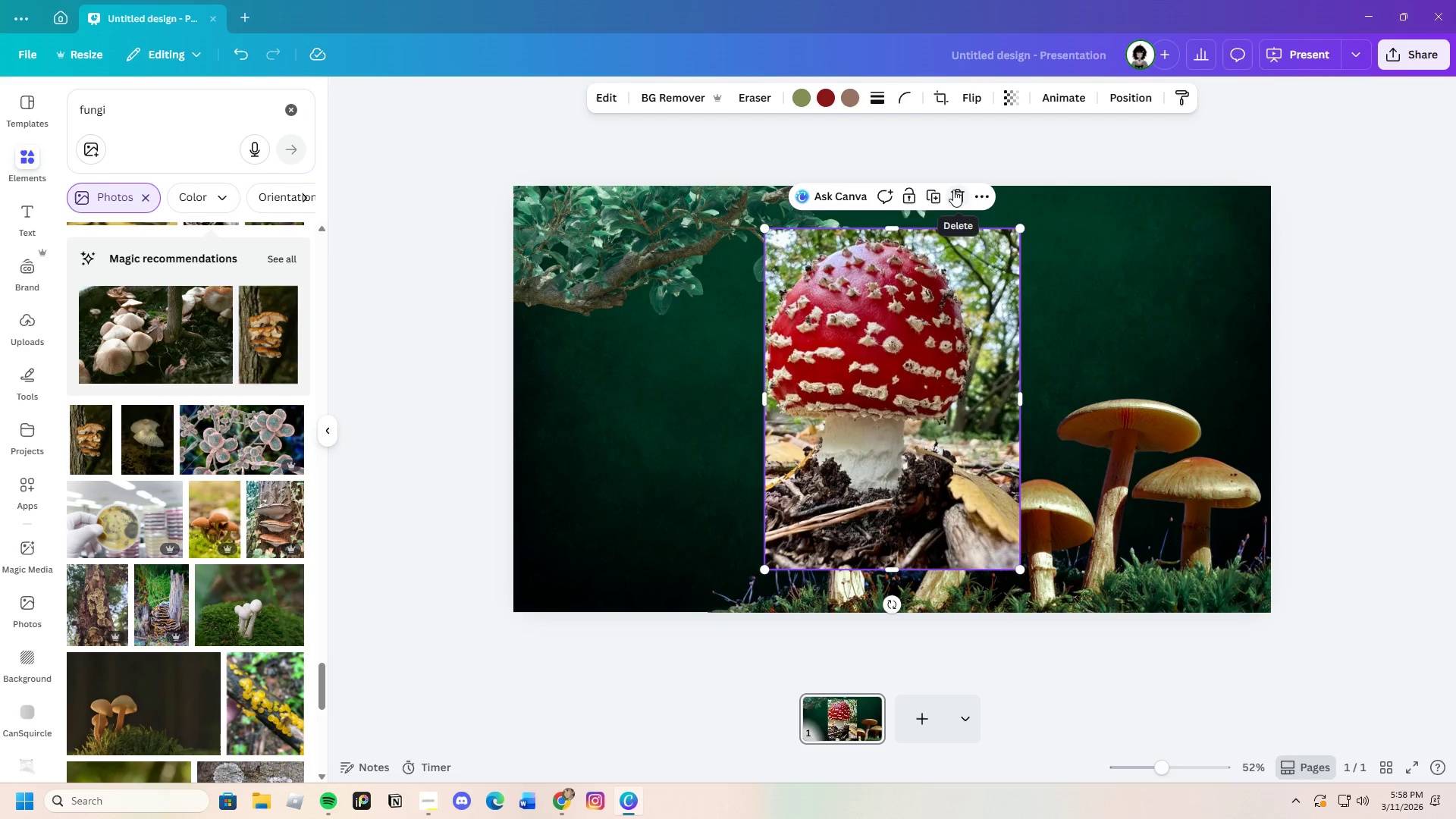 
left_click([953, 190])
 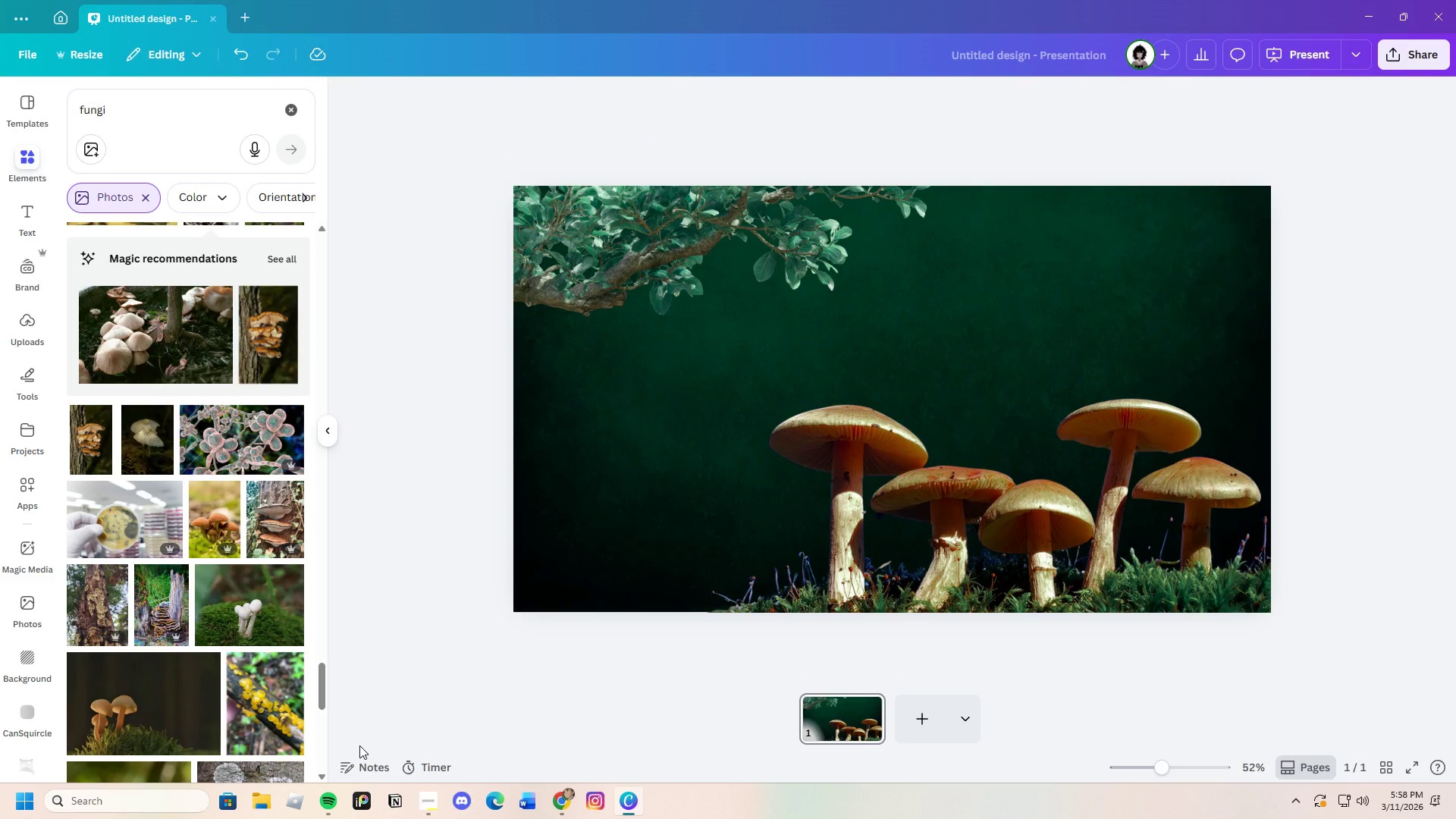 
scroll: coordinate [309, 724], scroll_direction: down, amount: 8.0
 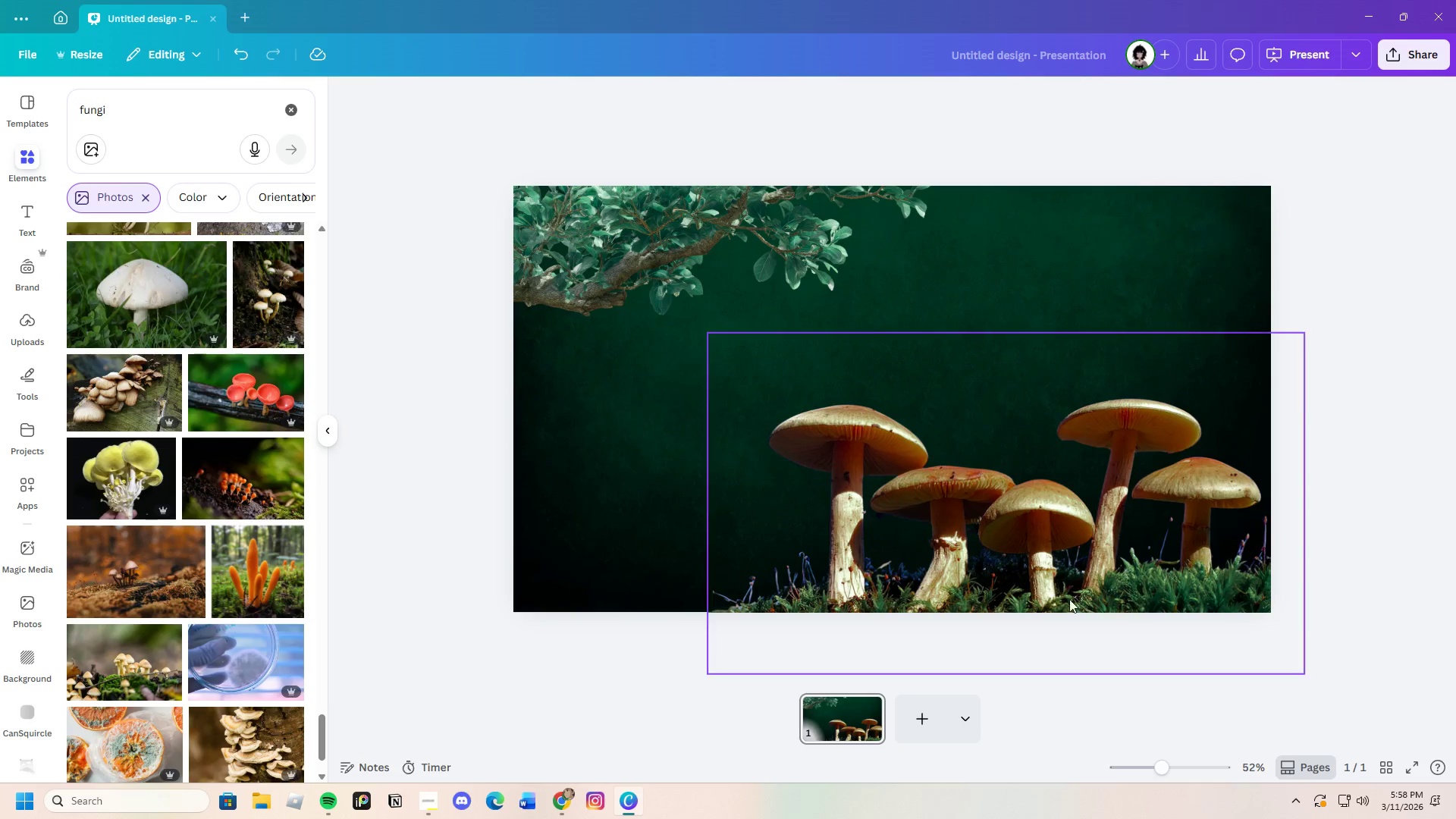 
left_click_drag(start_coordinate=[1161, 774], to_coordinate=[1163, 766])
 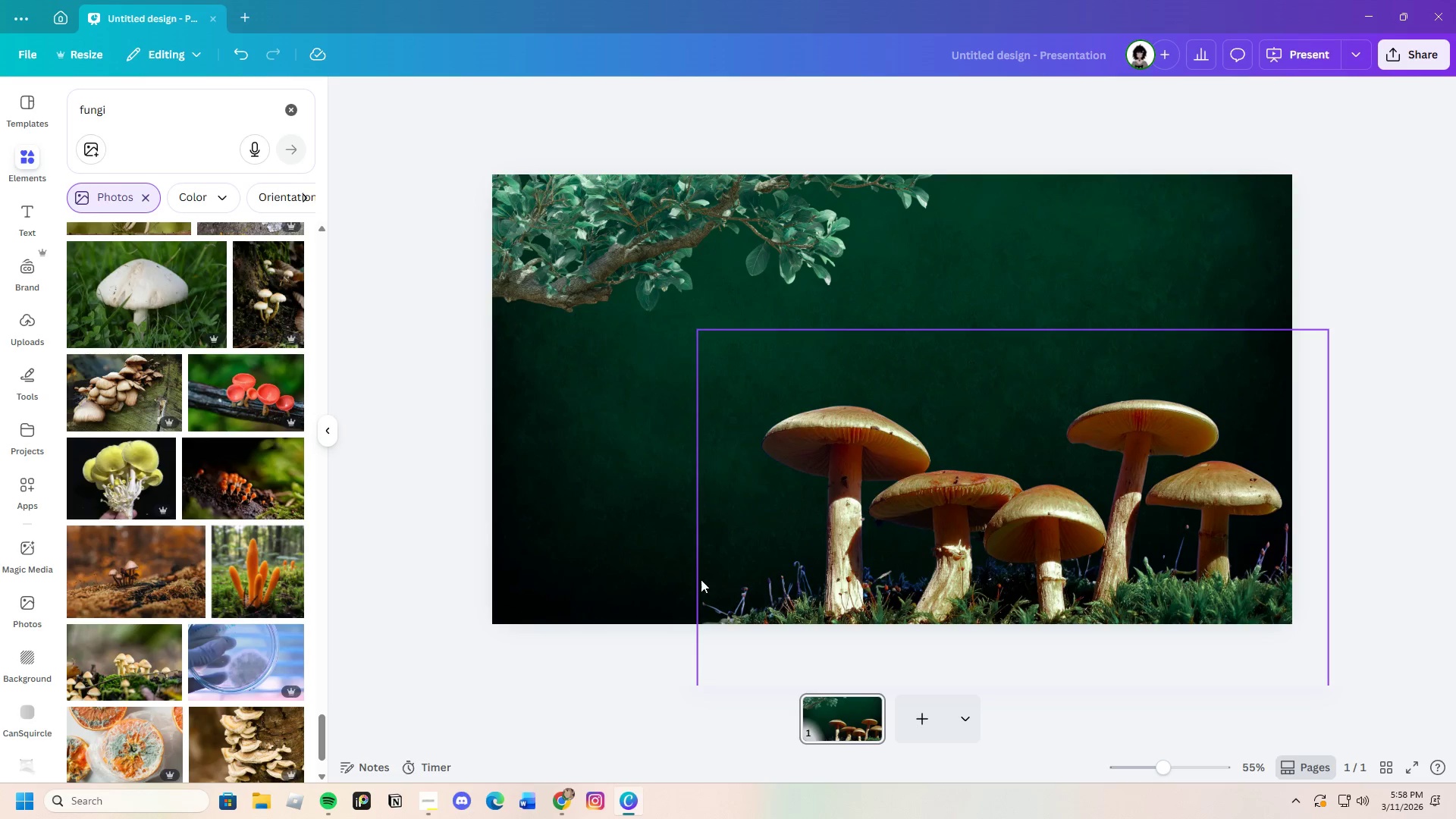 
left_click([657, 692])
 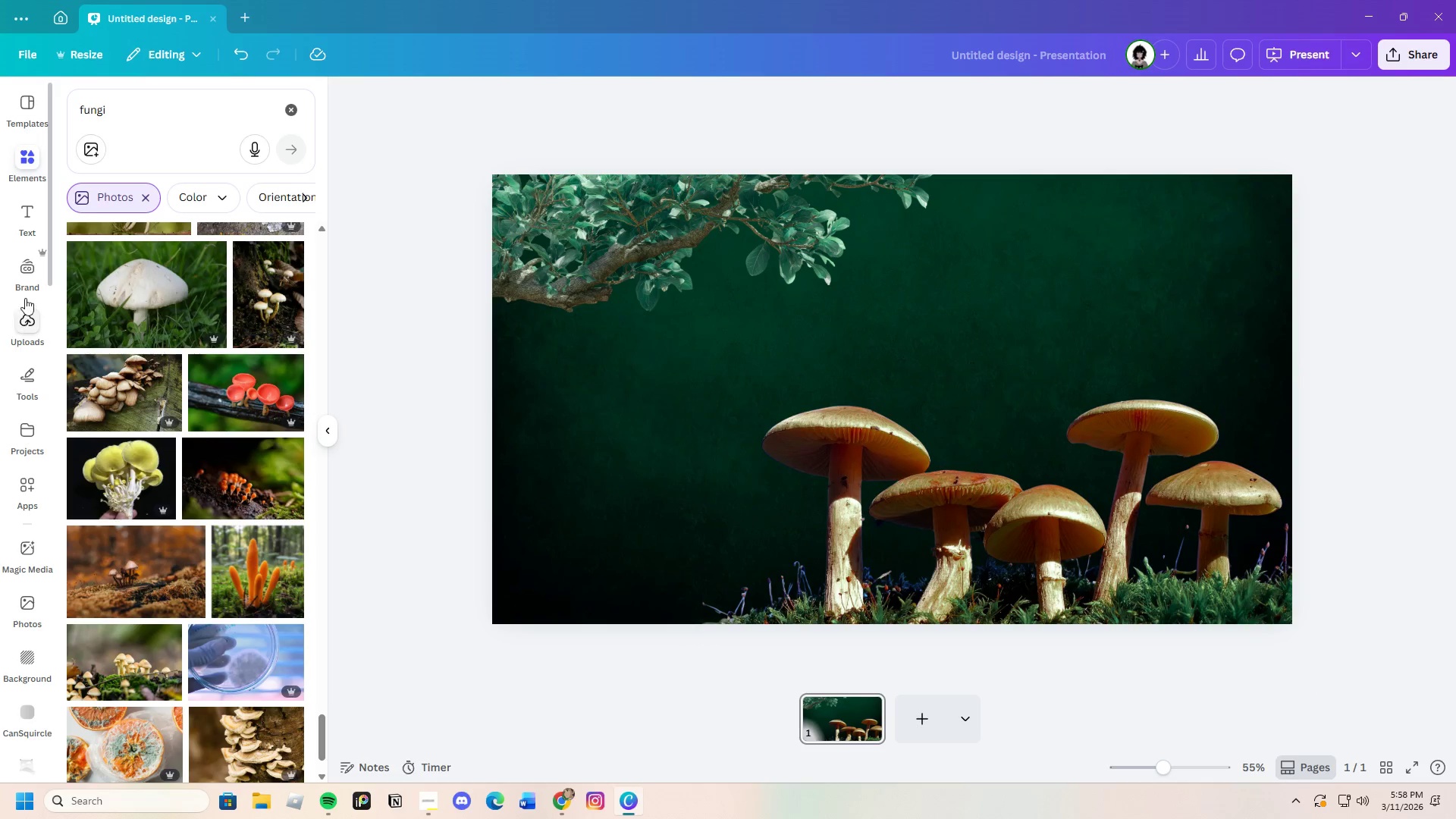 
left_click([29, 232])
 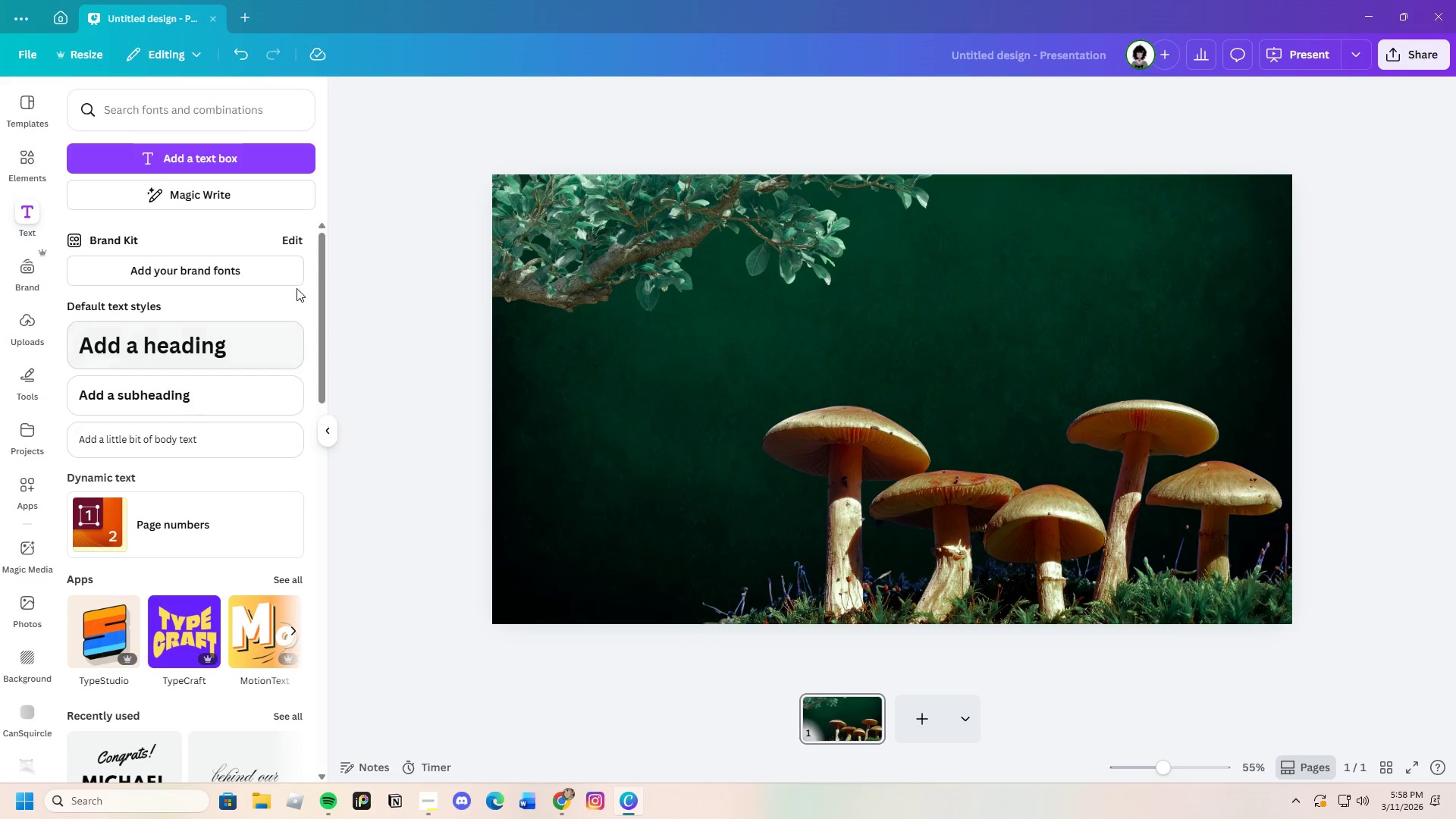 
scroll: coordinate [200, 519], scroll_direction: down, amount: 10.0
 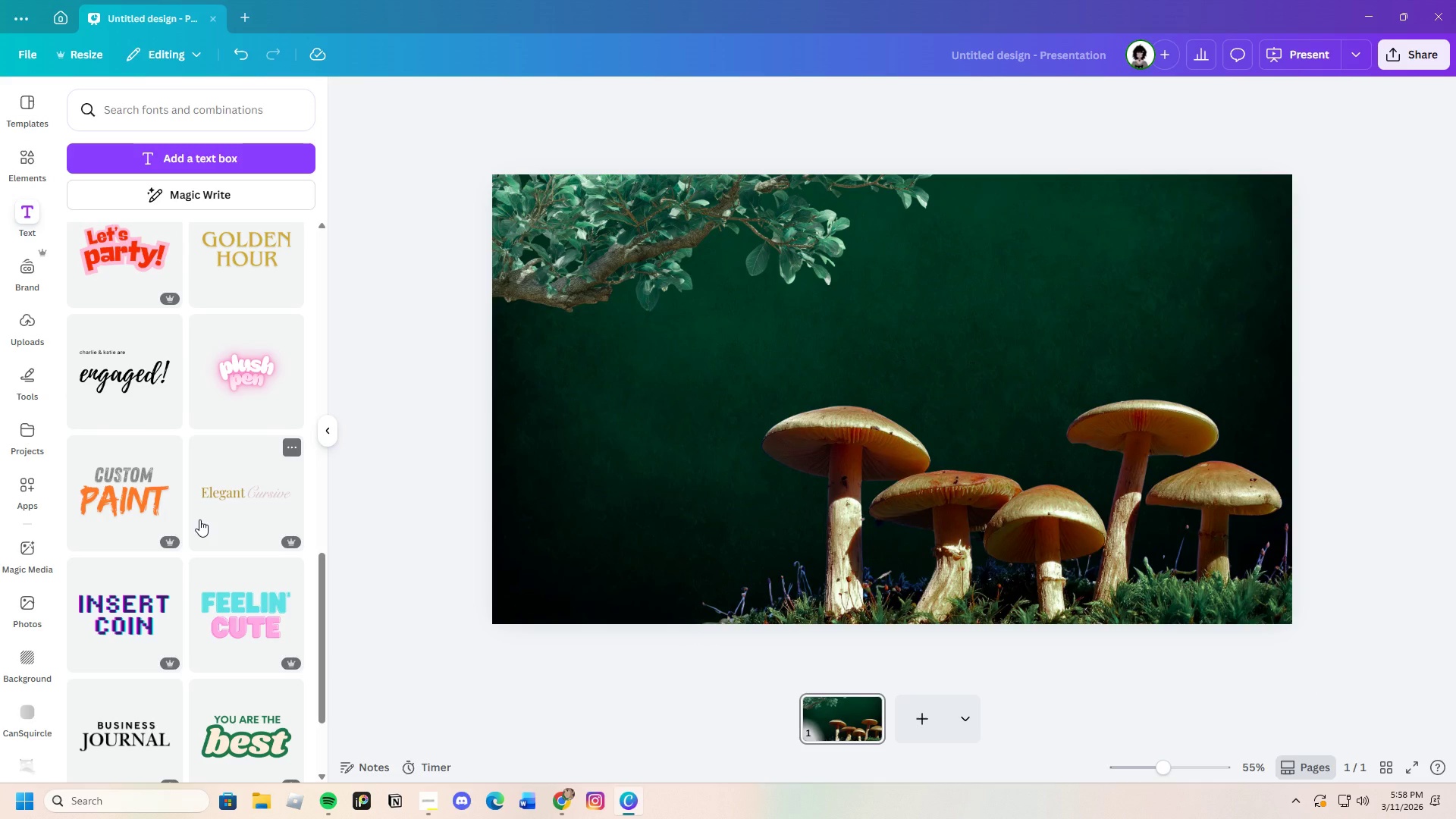 
wait(8.39)
 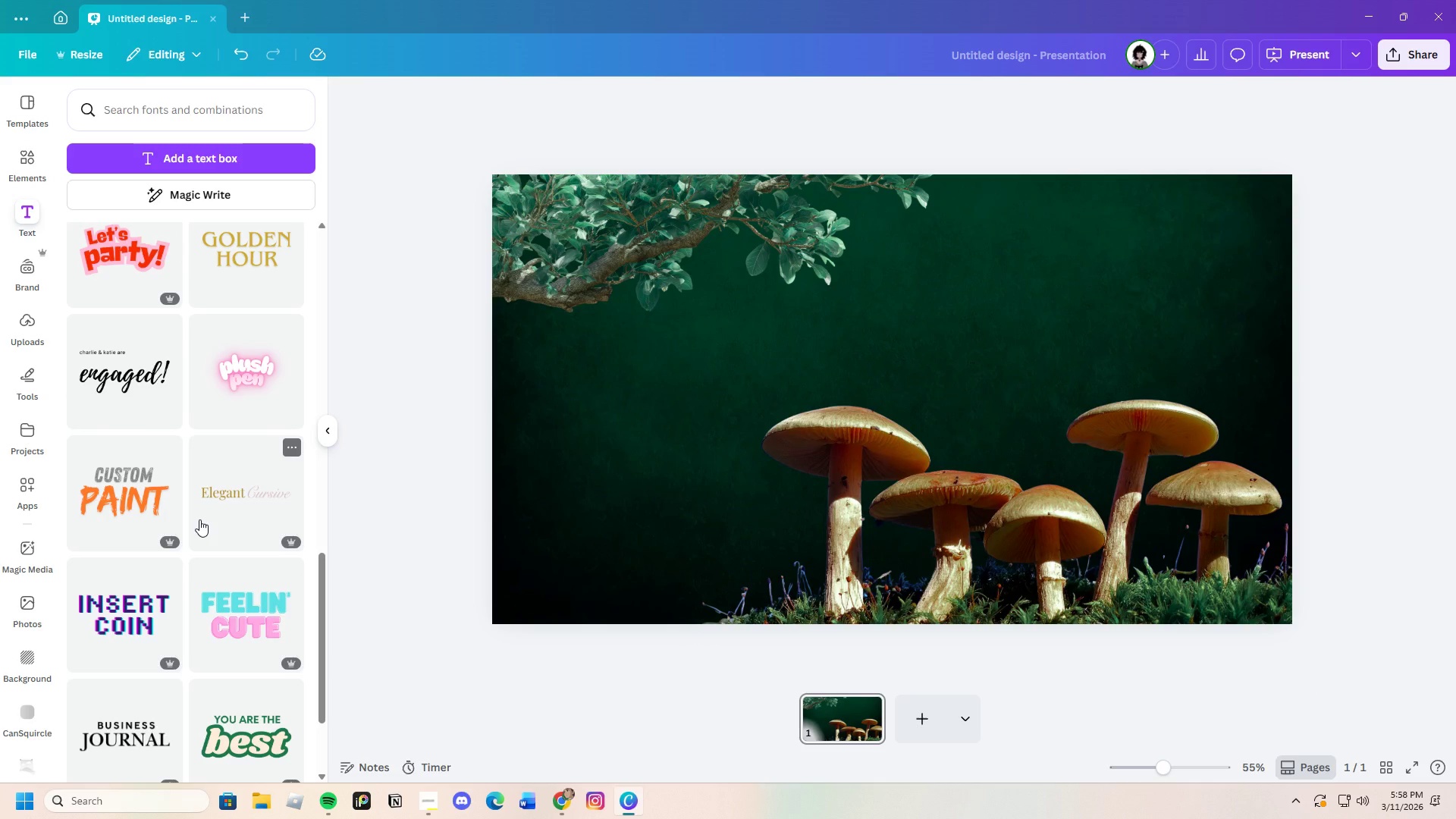 
scroll: coordinate [145, 586], scroll_direction: down, amount: 11.0
 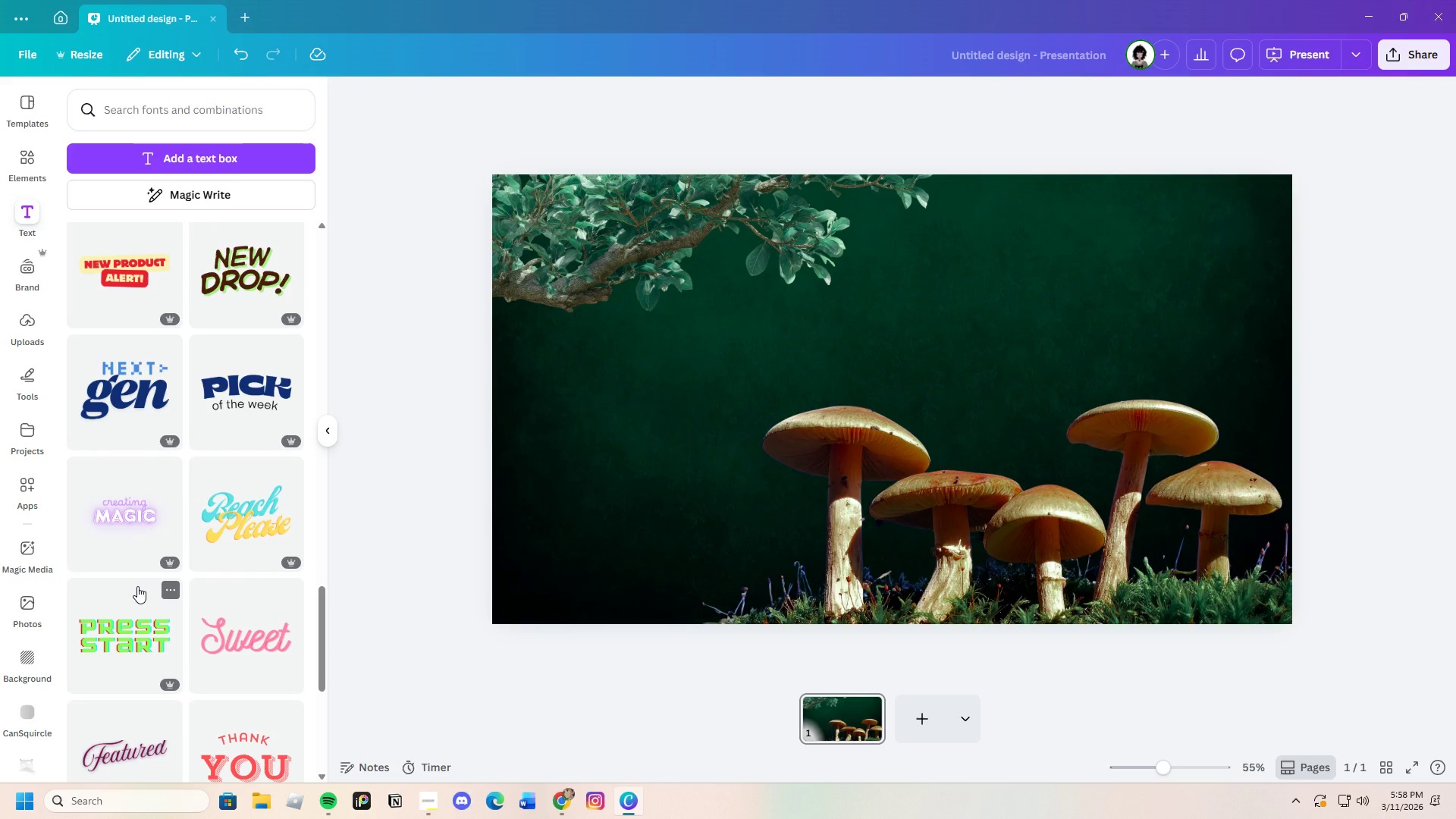 
wait(11.67)
 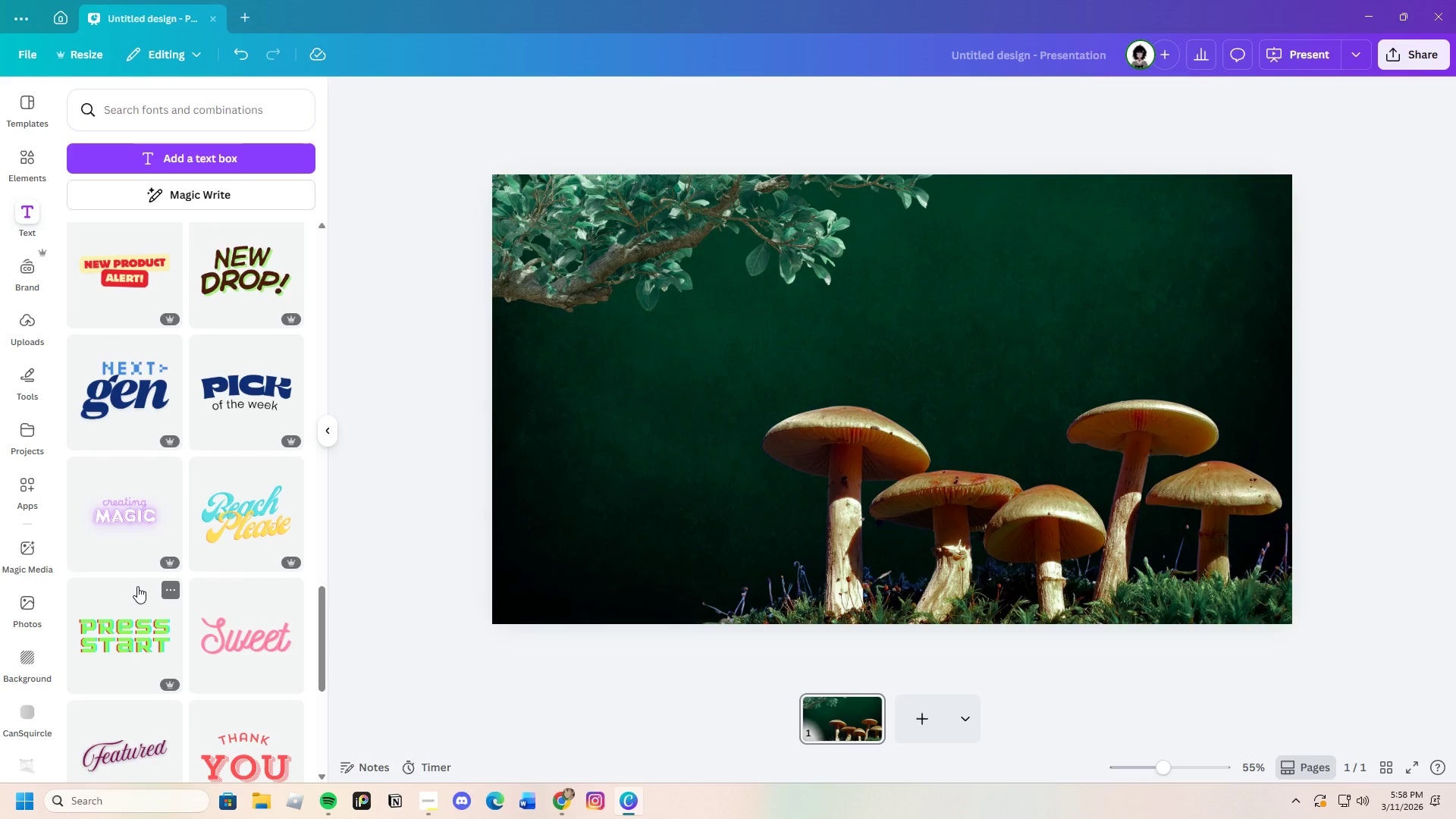 
scroll: coordinate [141, 592], scroll_direction: down, amount: 24.0
 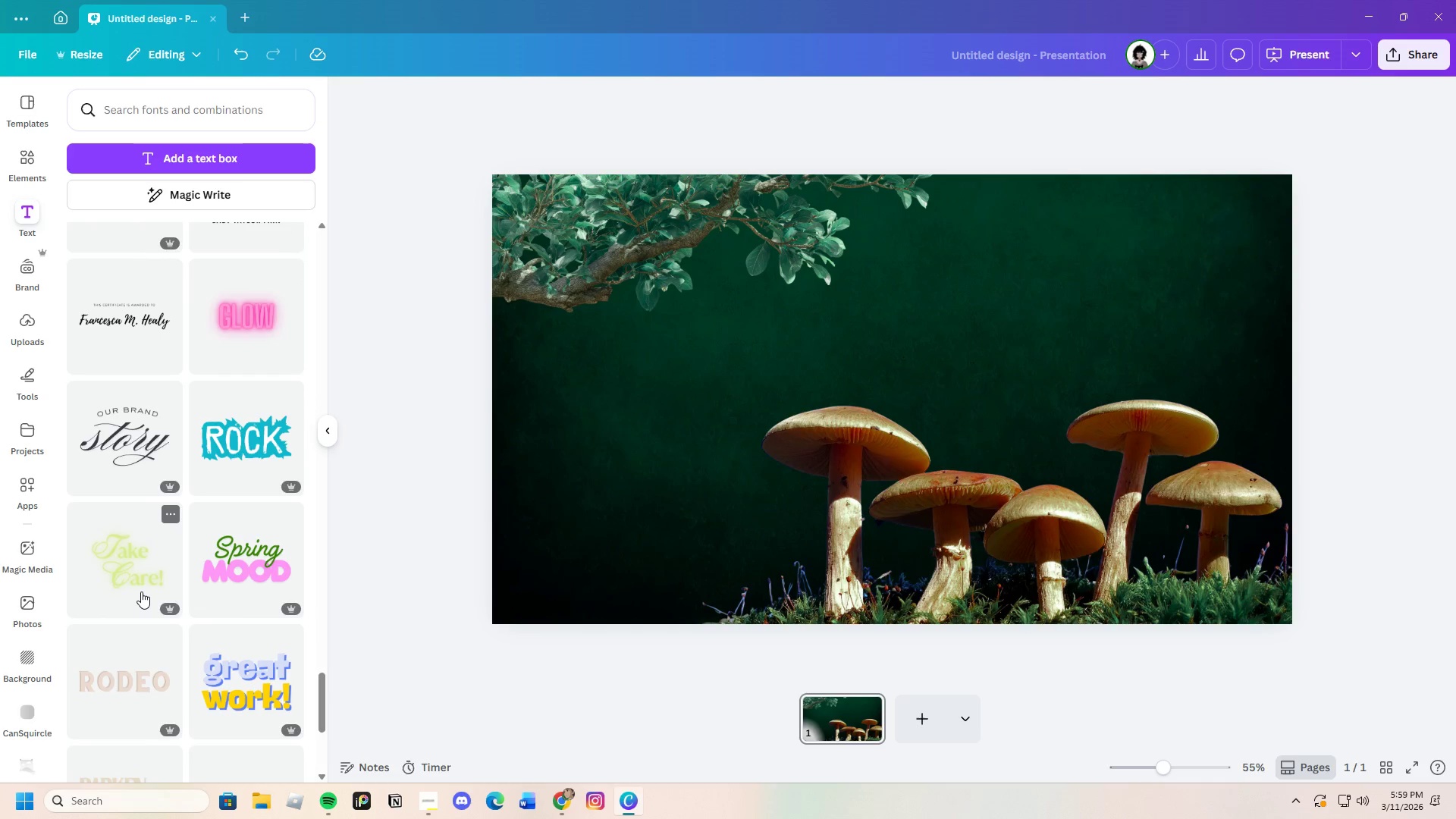 
scroll: coordinate [141, 592], scroll_direction: down, amount: 5.0
 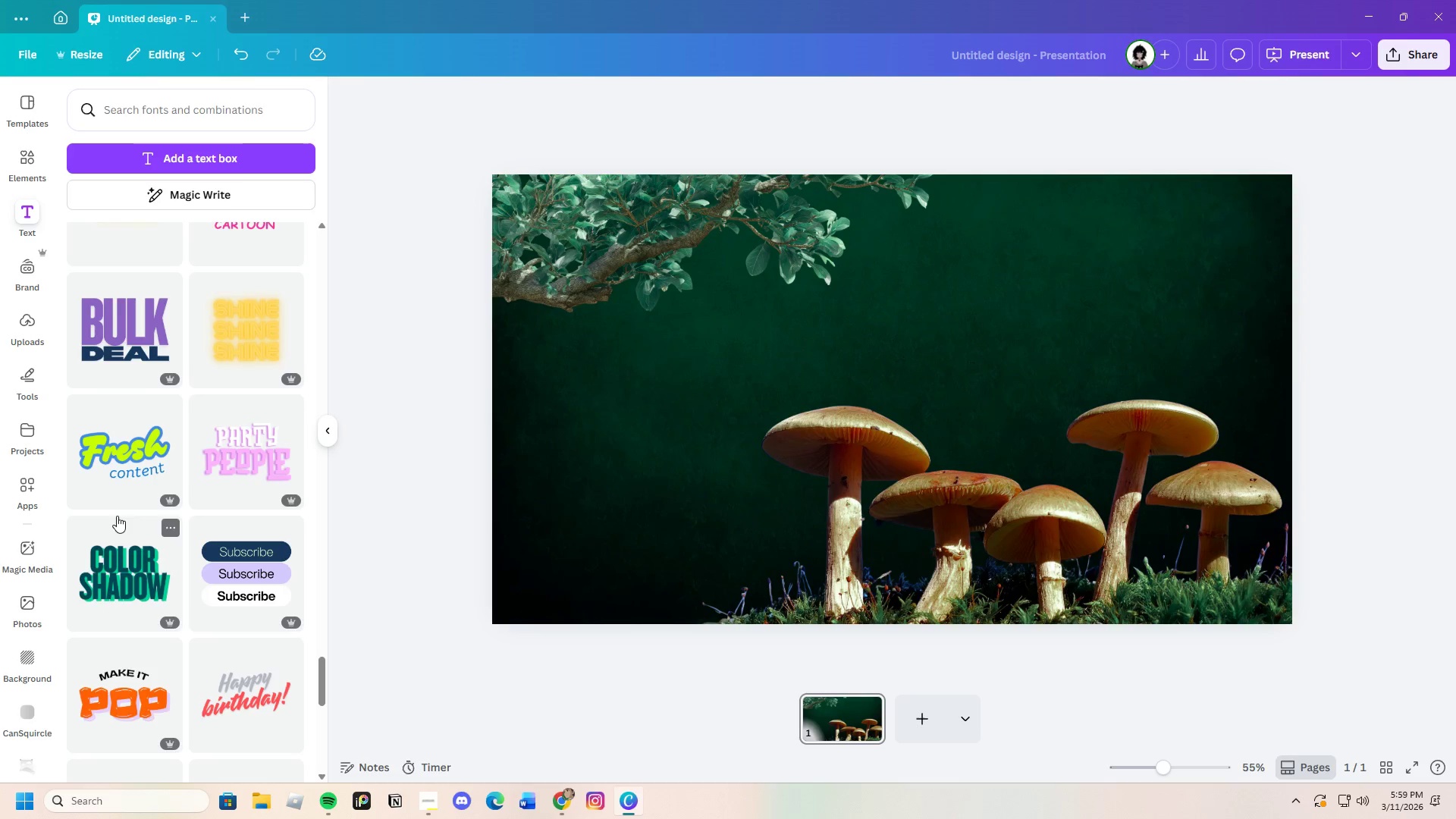 
left_click([112, 331])
 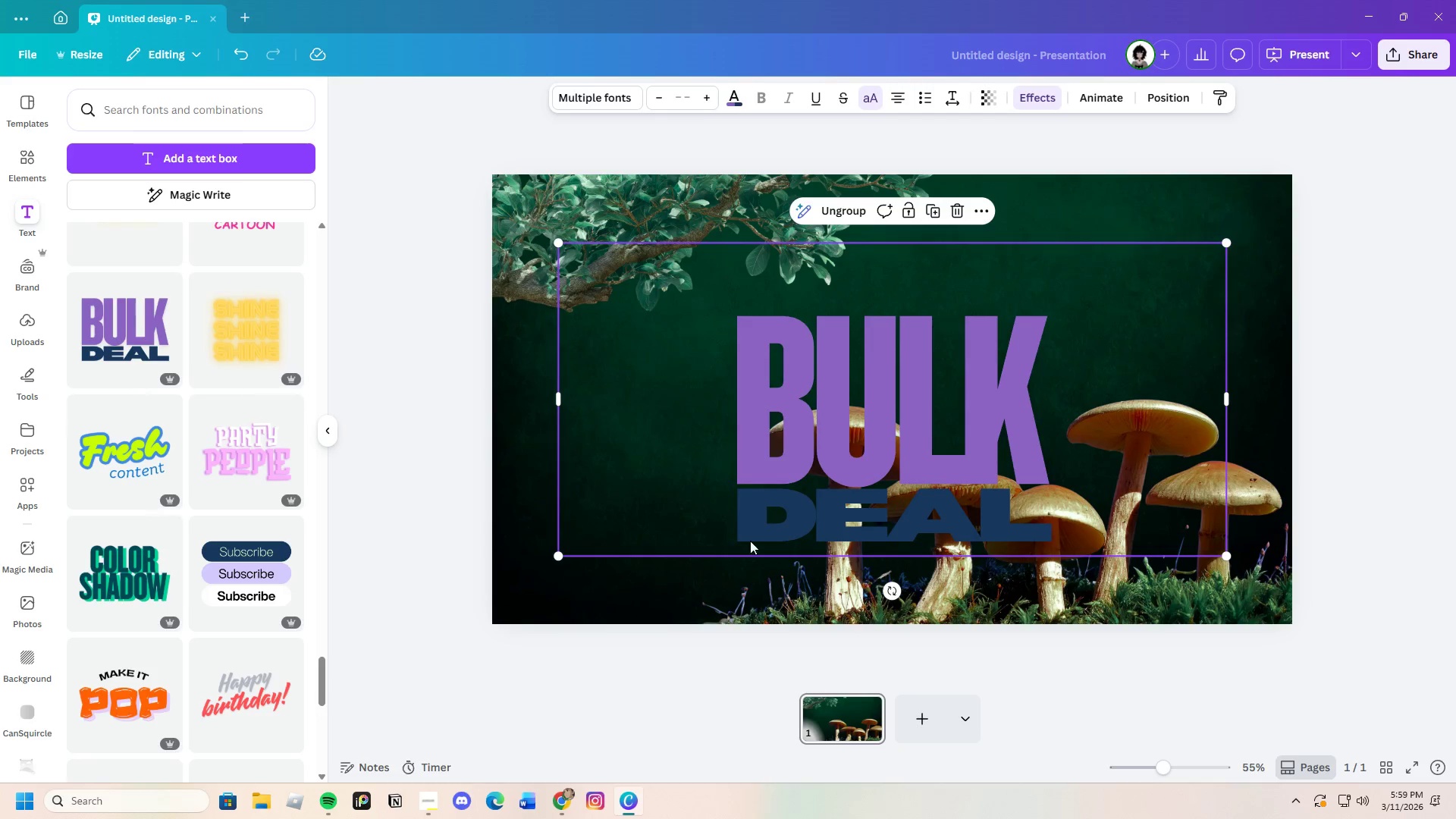 
left_click([883, 532])
 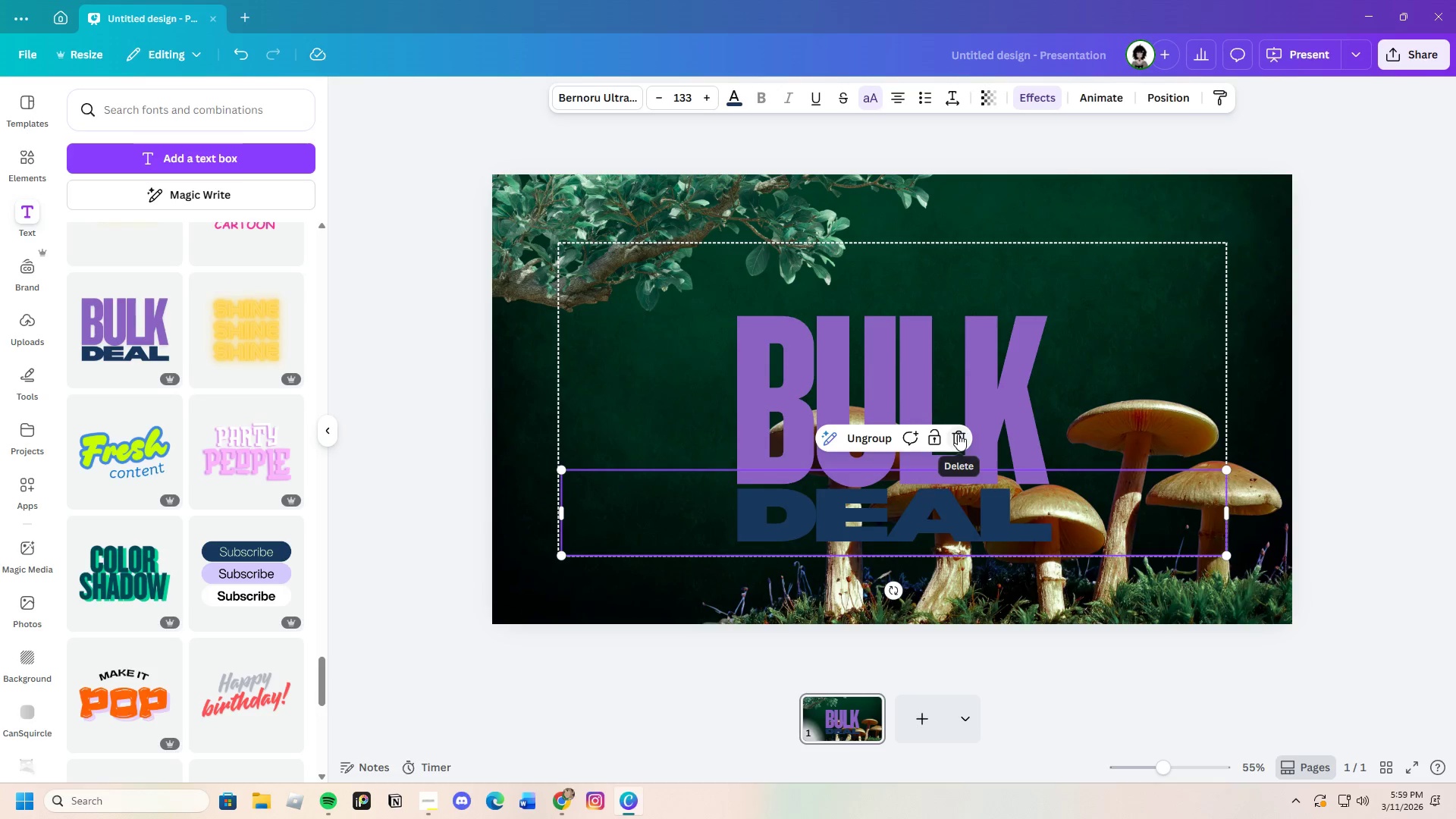 
double_click([921, 401])
 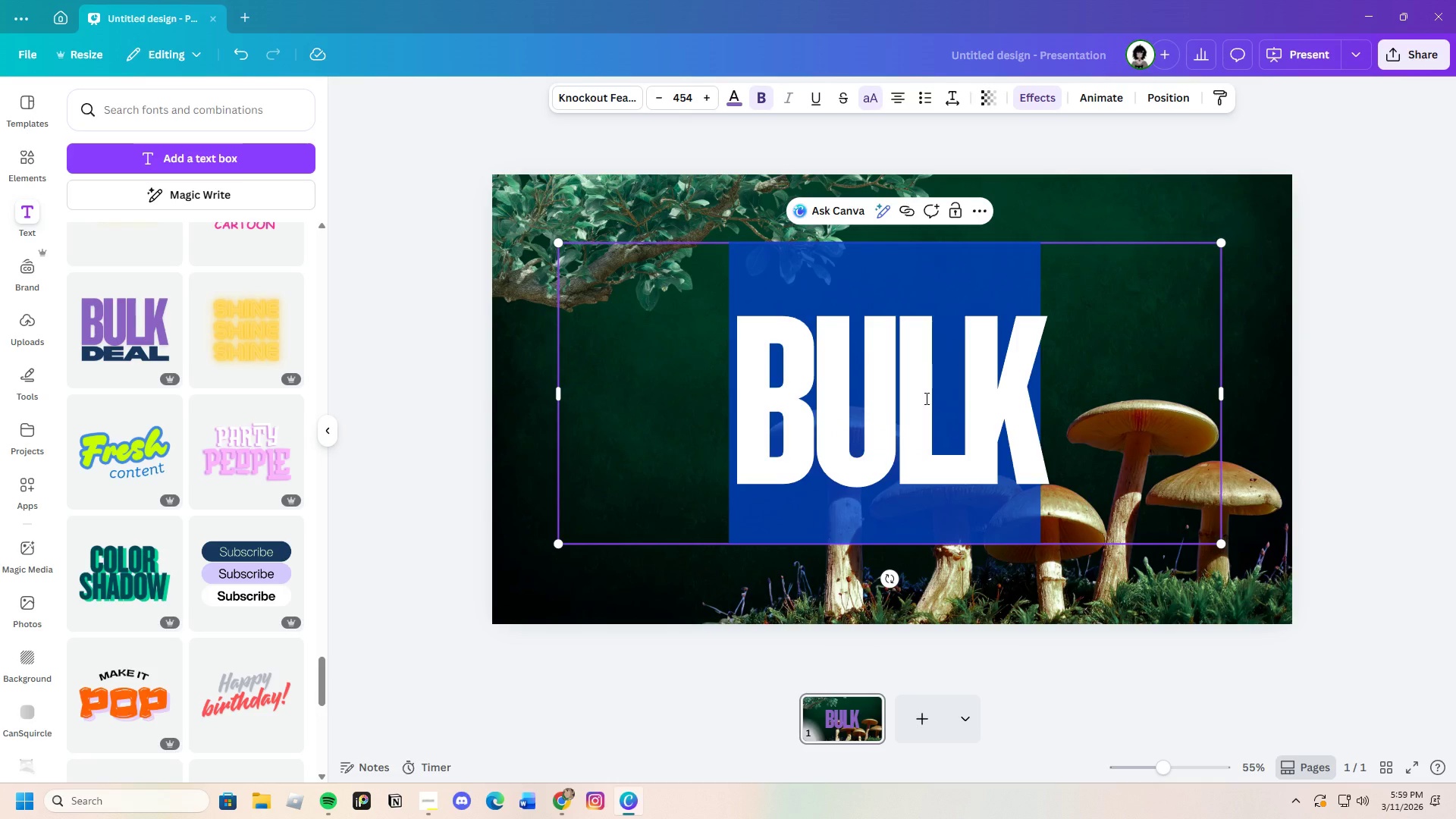 
key(Backspace)
type(the wood wide web)
 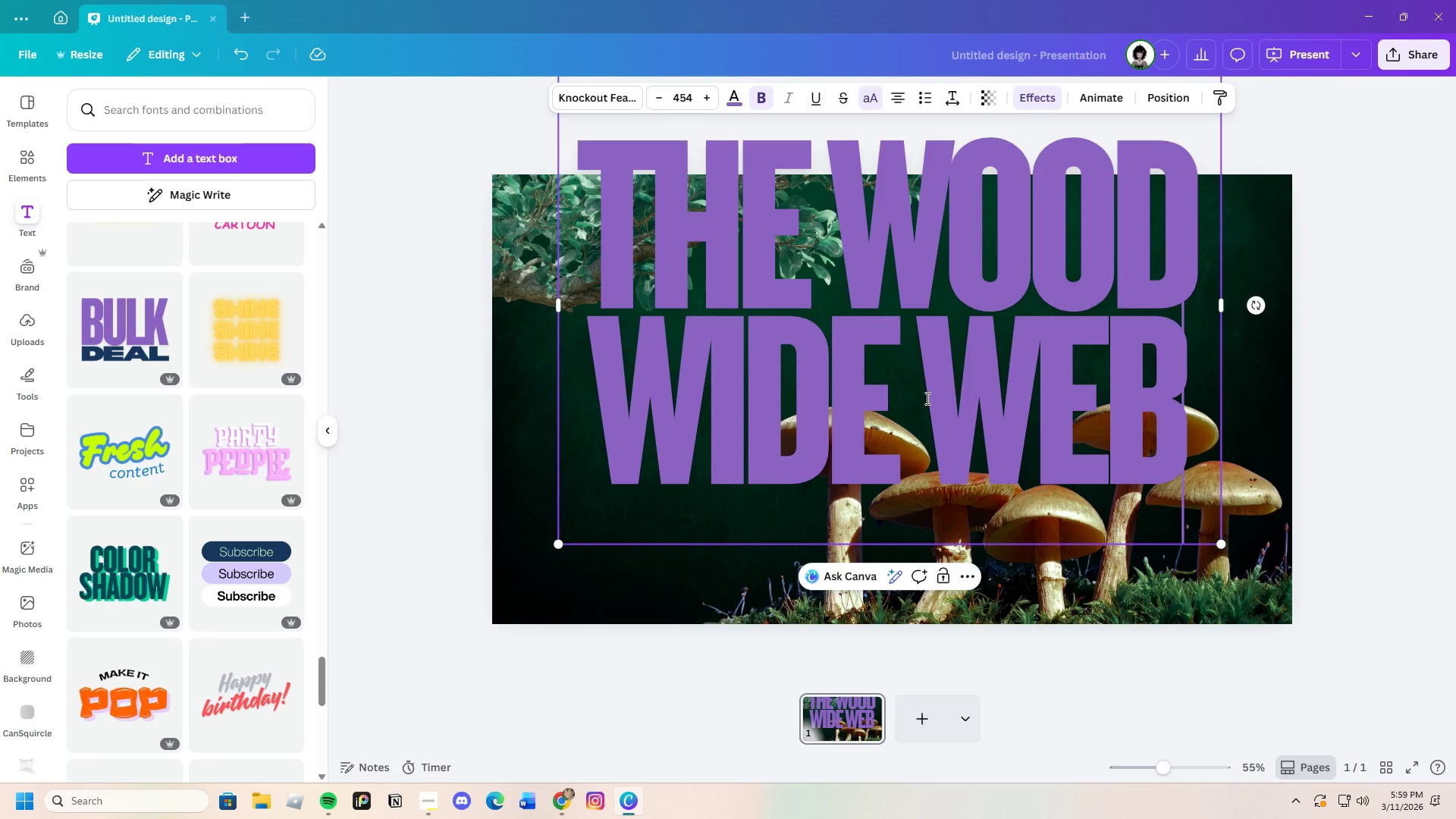 
wait(7.14)
 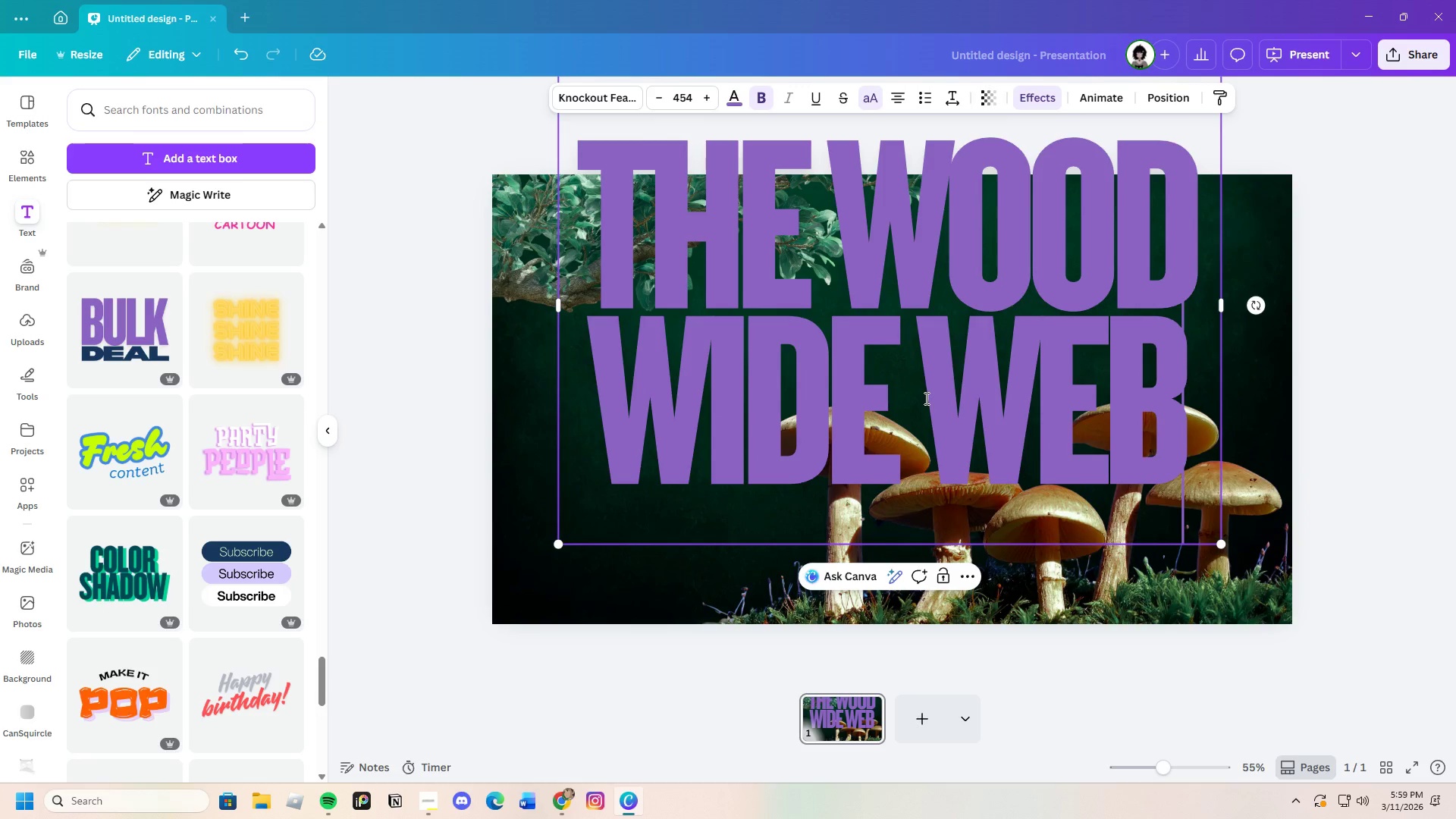 
double_click([1125, 377])
 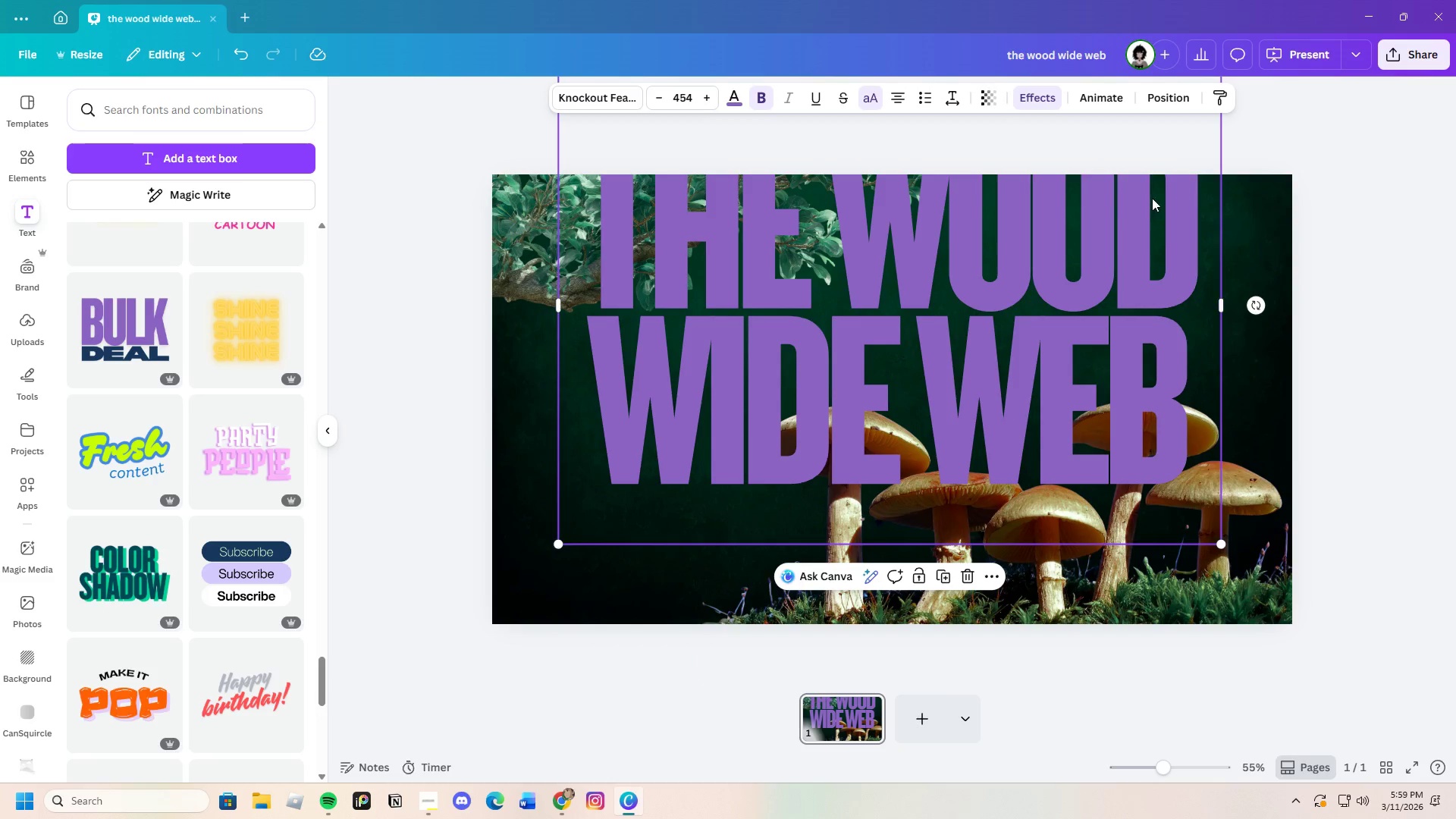 
left_click_drag(start_coordinate=[1138, 210], to_coordinate=[1112, 288])
 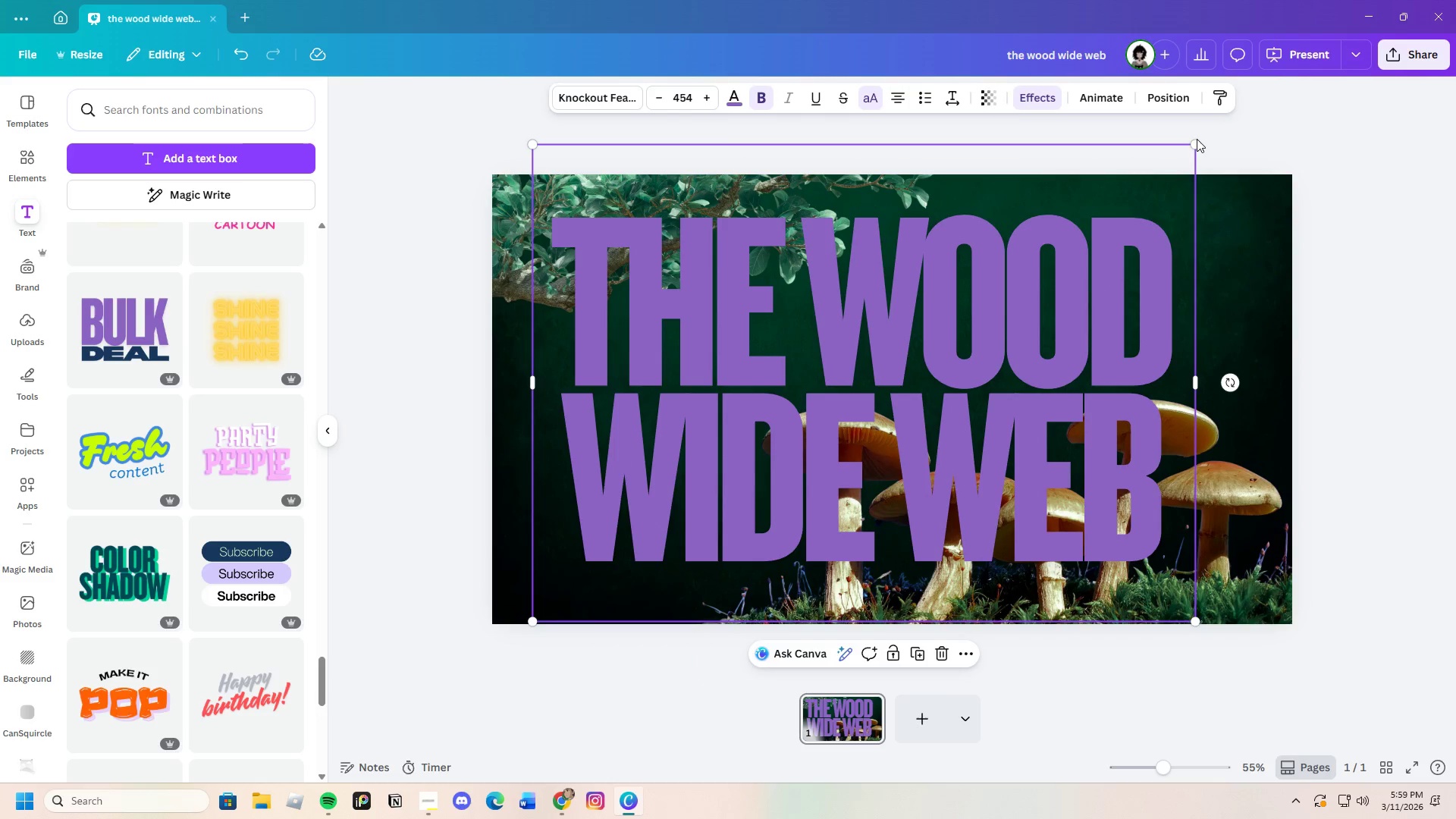 
left_click_drag(start_coordinate=[1197, 140], to_coordinate=[927, 372])
 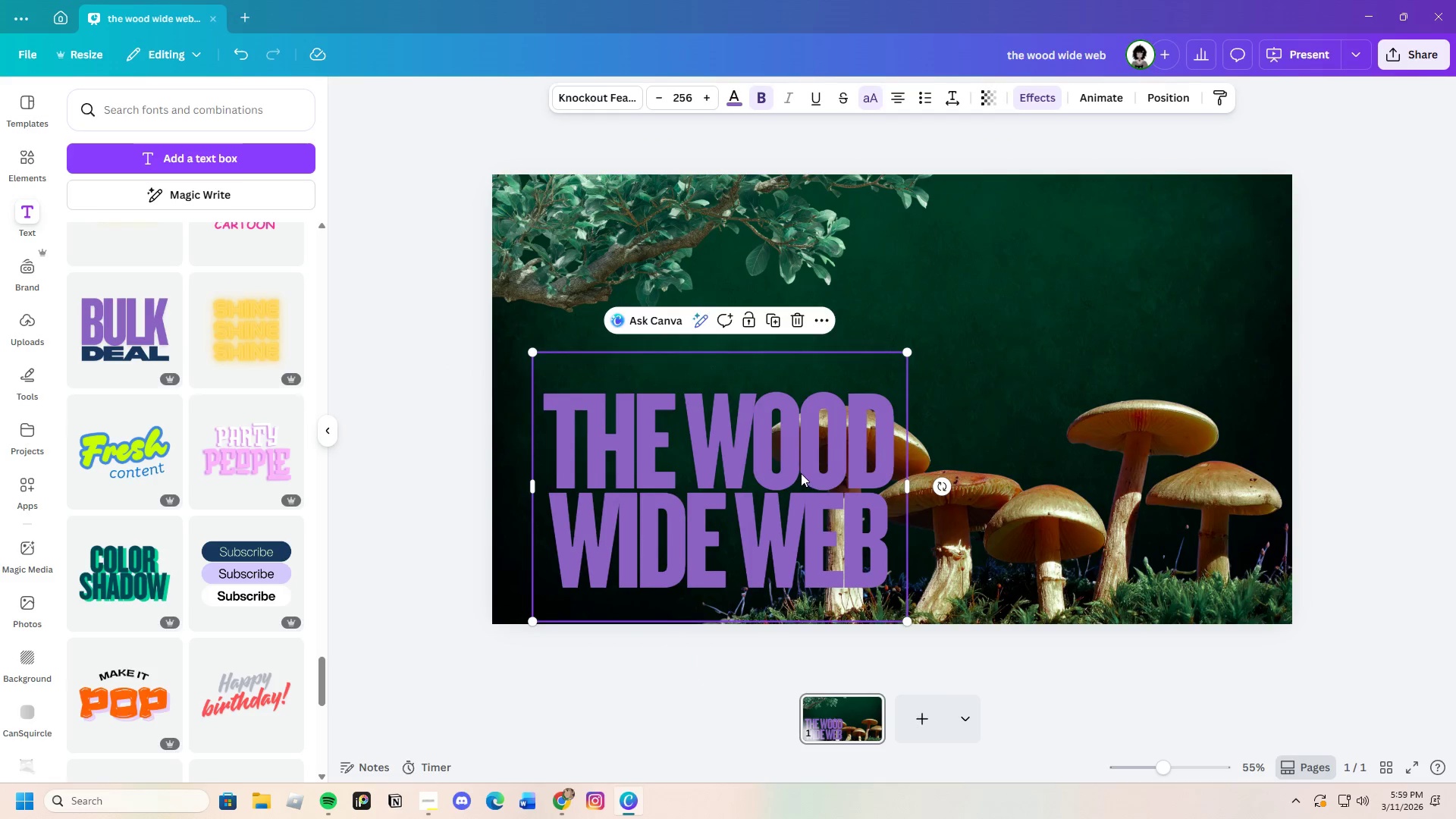 
left_click_drag(start_coordinate=[800, 473], to_coordinate=[890, 302])
 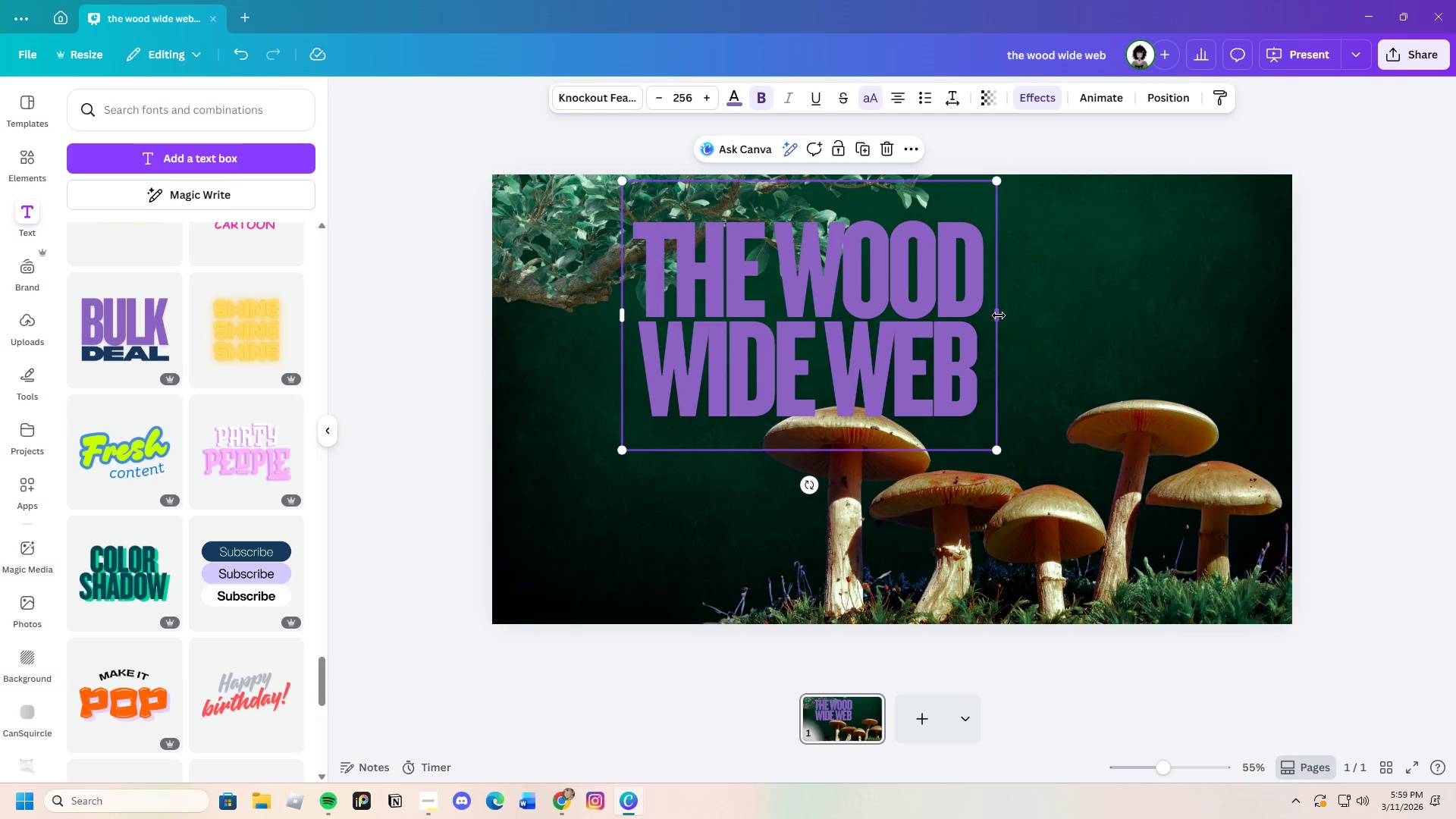 
left_click_drag(start_coordinate=[998, 315], to_coordinate=[1381, 312])
 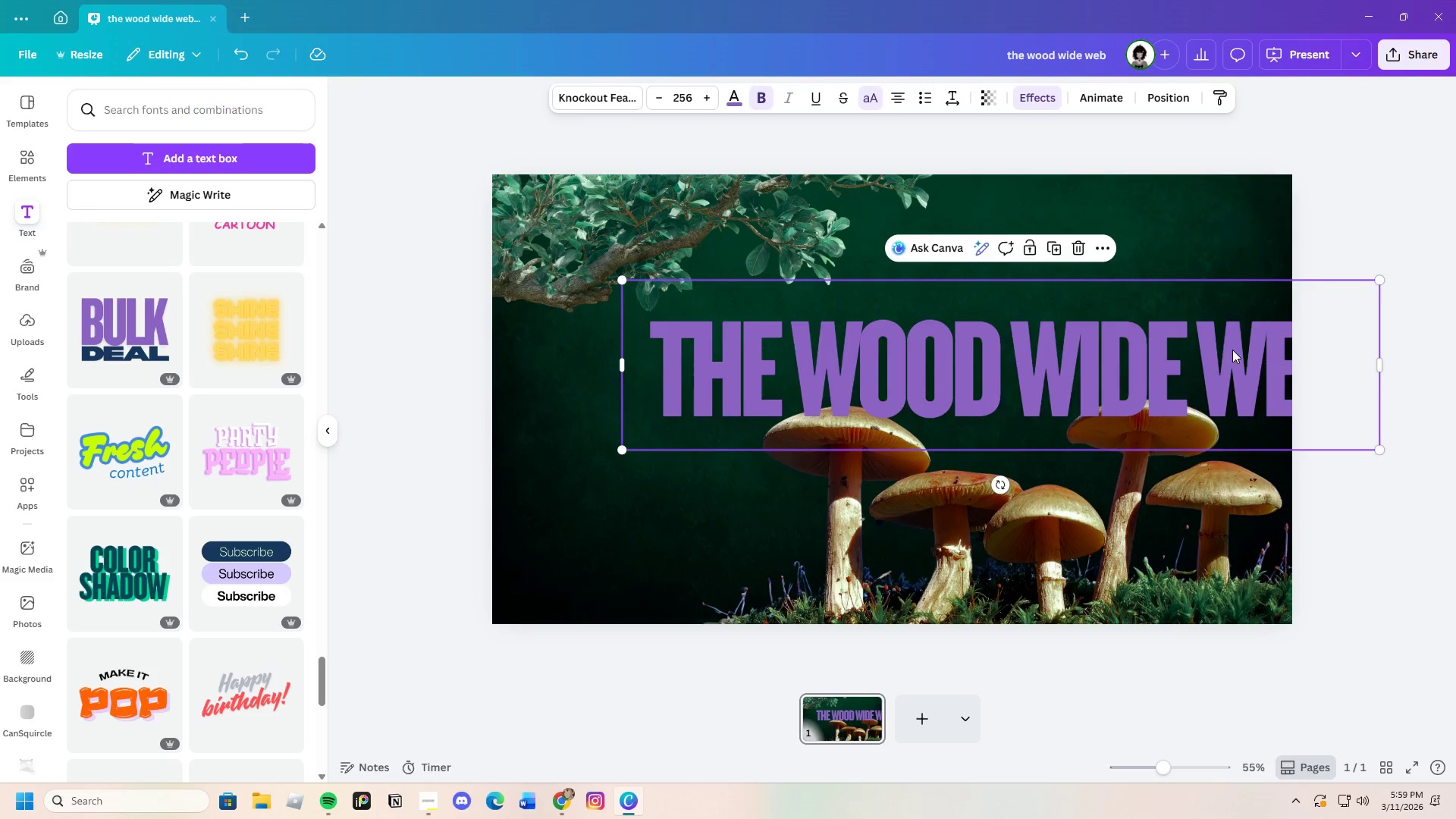 
left_click_drag(start_coordinate=[1232, 350], to_coordinate=[1131, 333])
 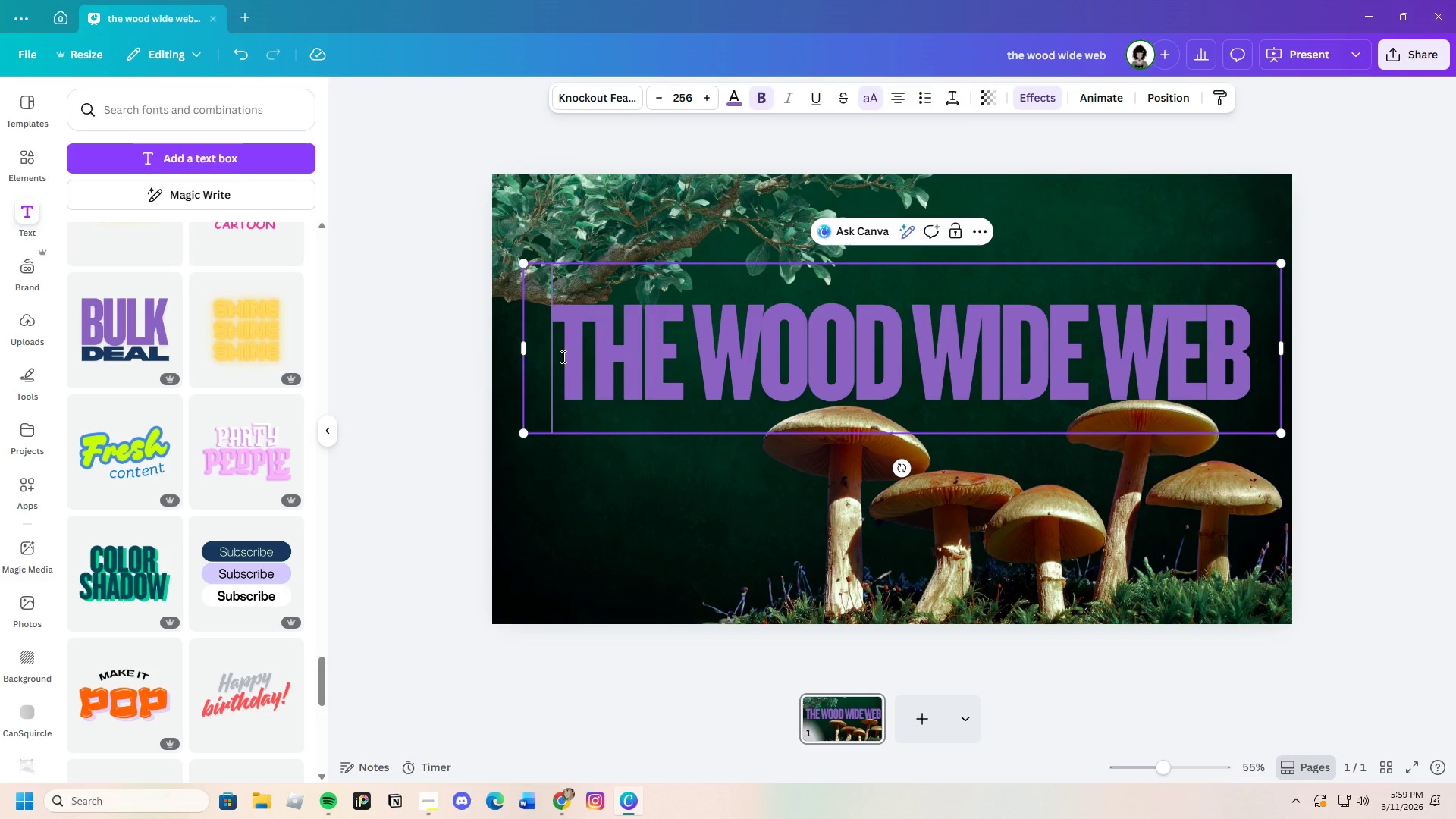 
left_click_drag(start_coordinate=[562, 356], to_coordinate=[1266, 350])
 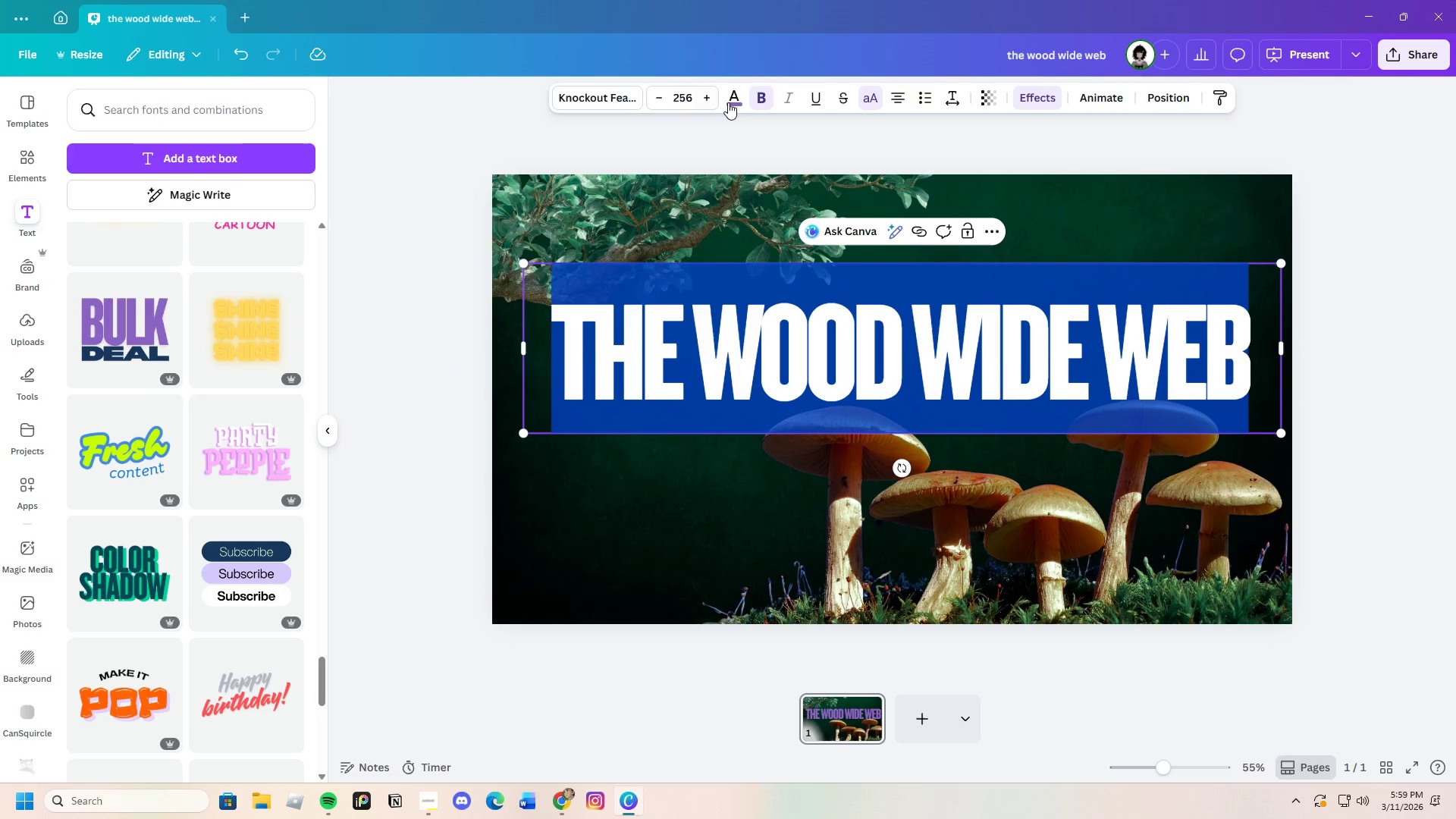 
left_click([731, 101])
 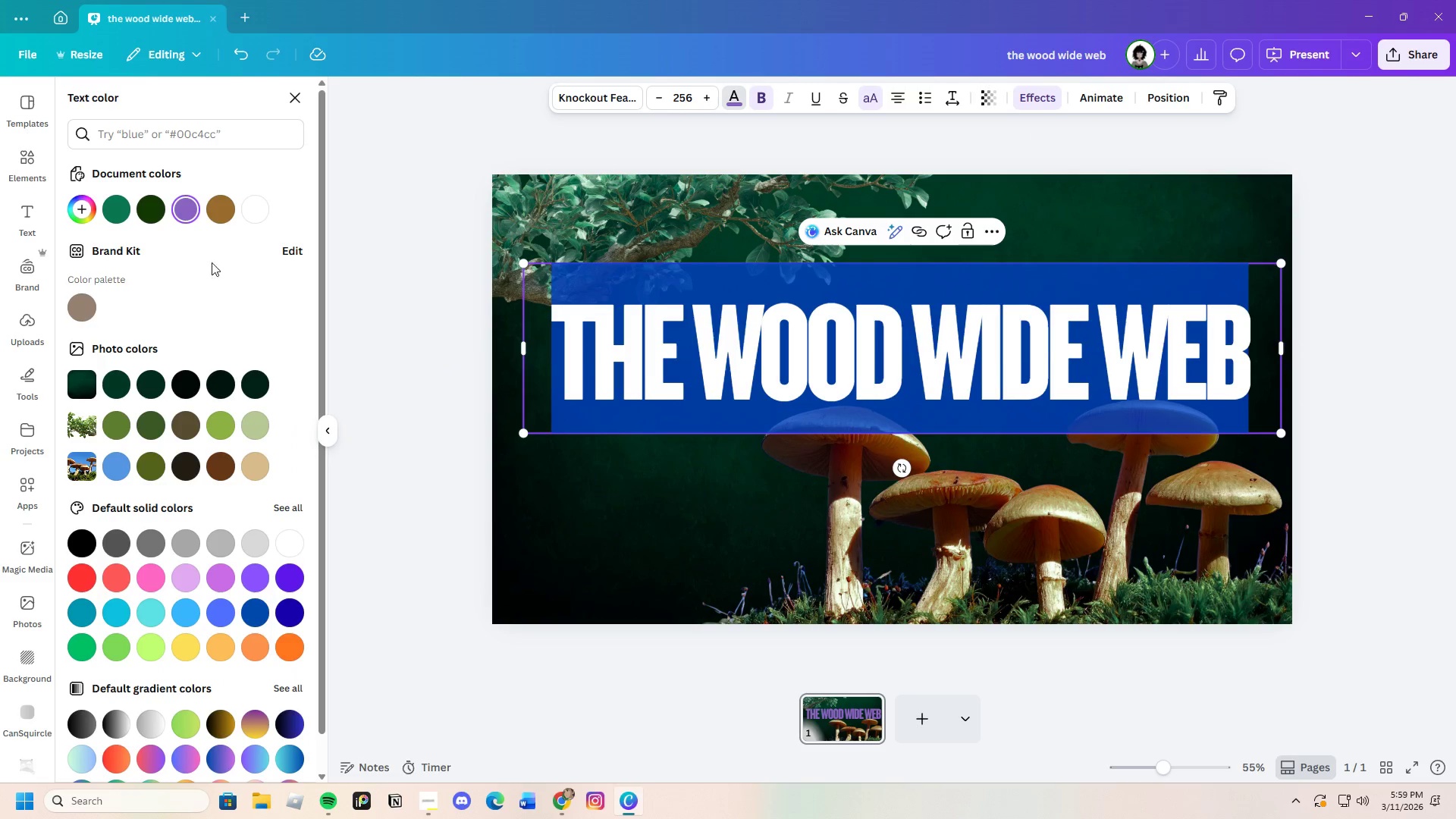 
left_click([226, 212])
 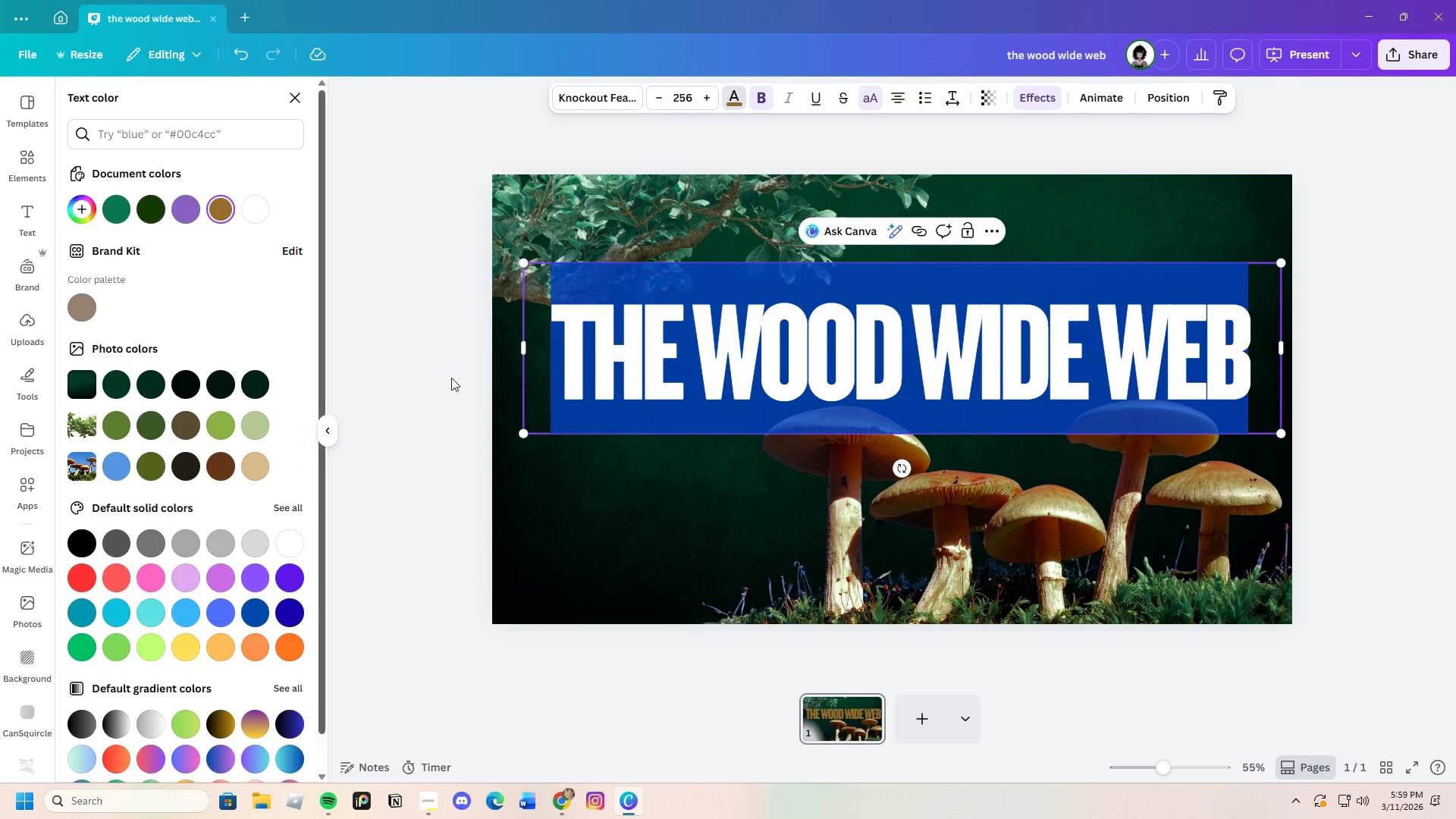 
left_click([653, 535])
 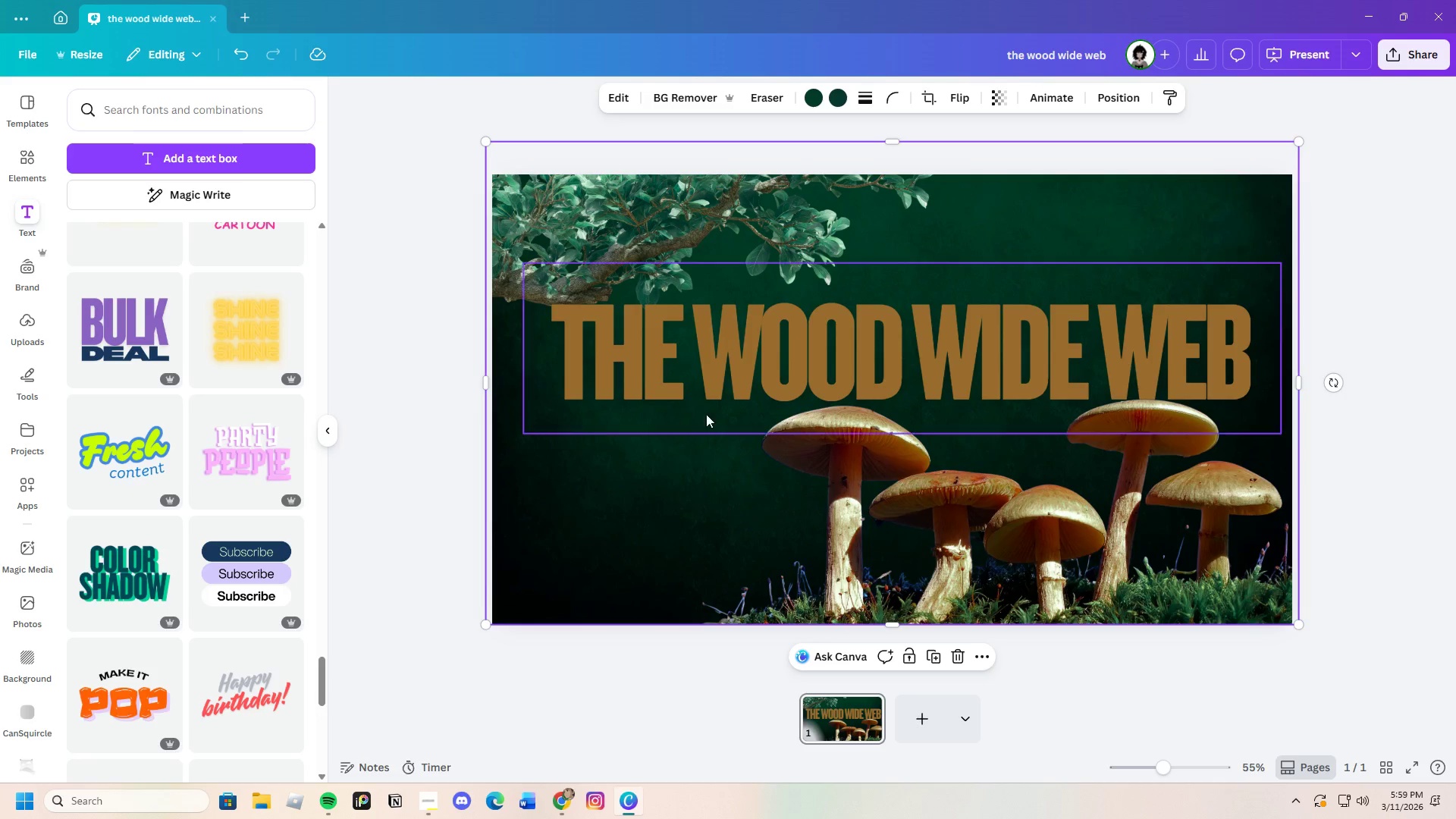 
left_click([710, 387])
 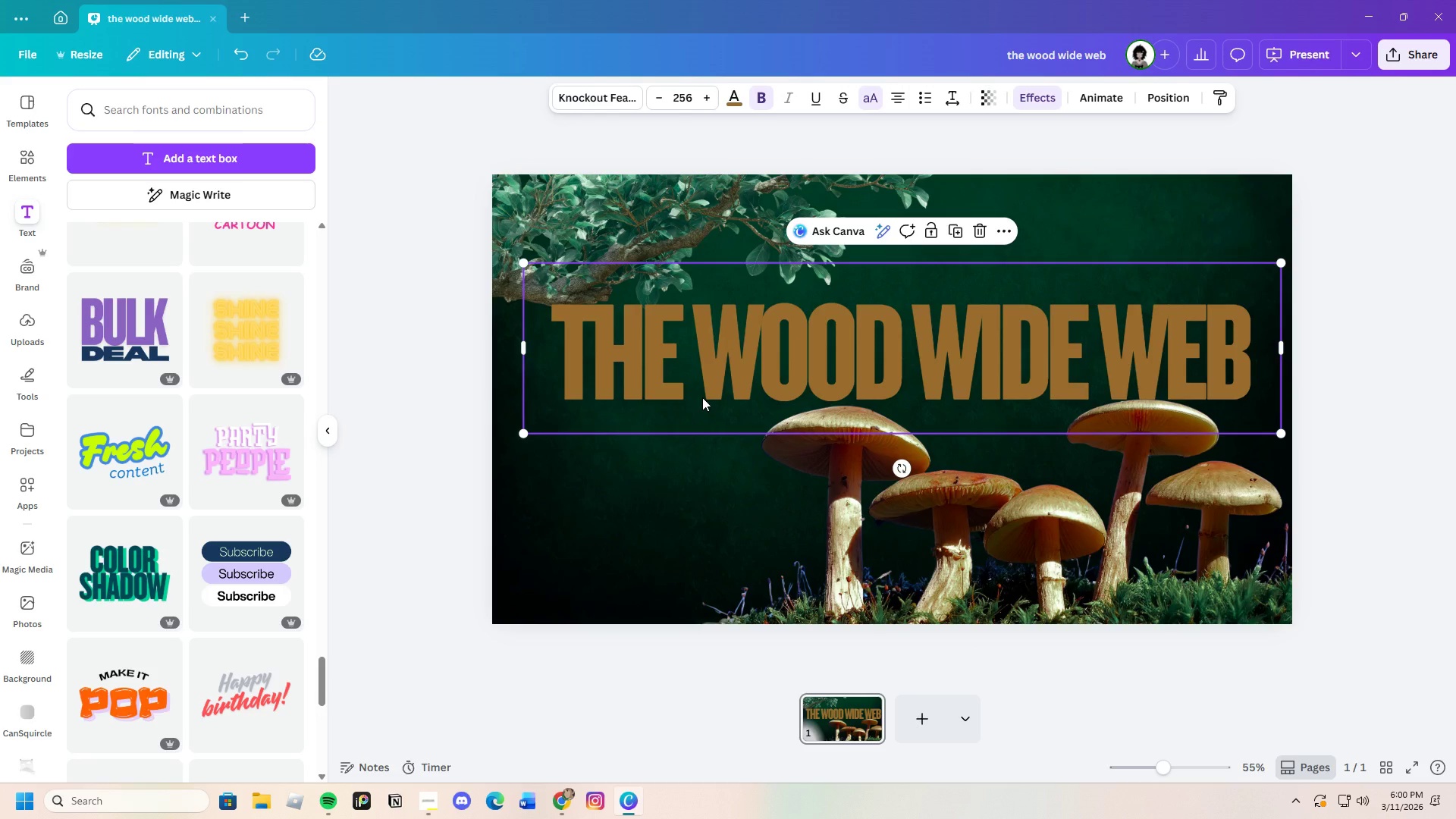 
wait(11.83)
 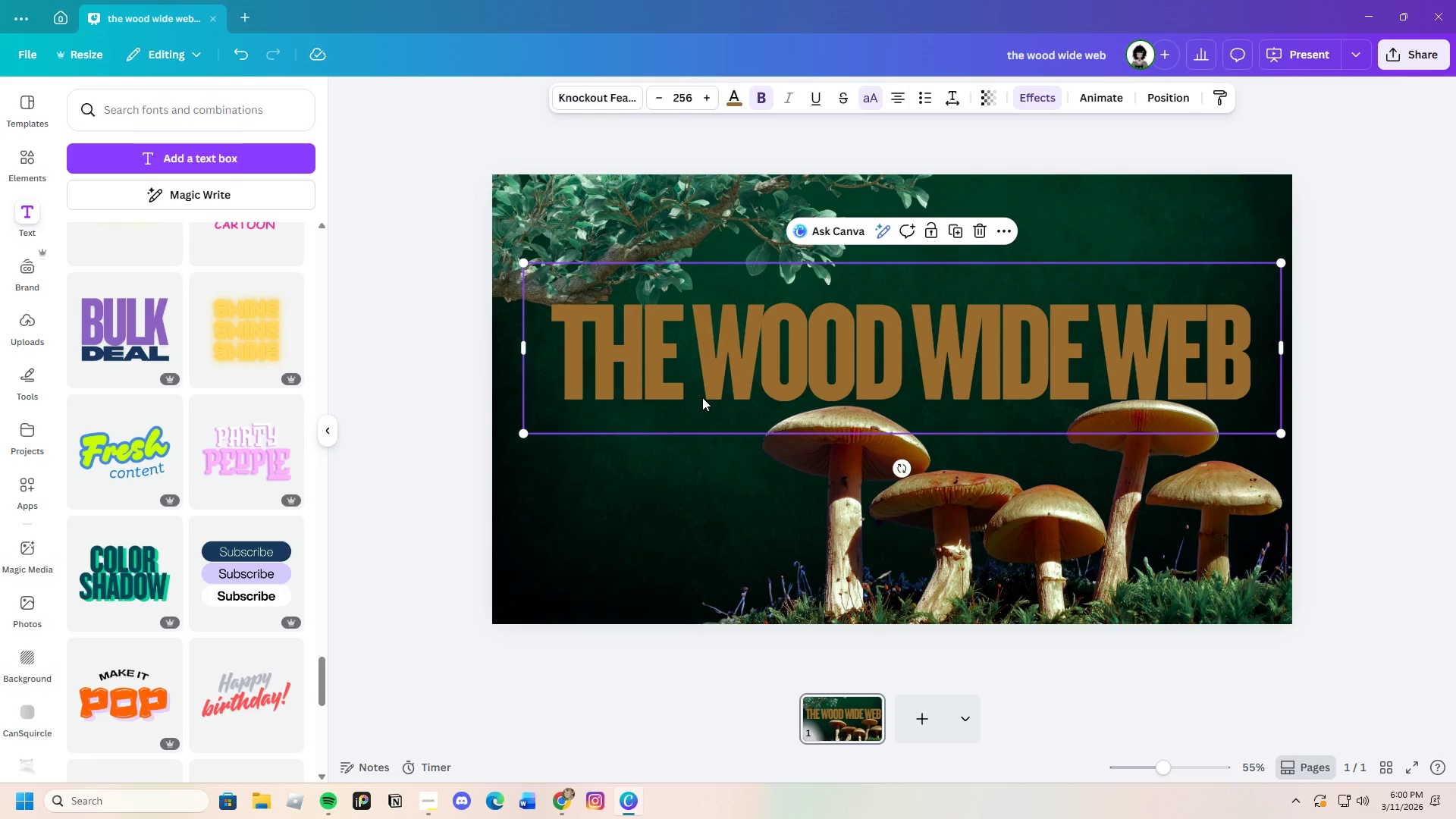 
left_click_drag(start_coordinate=[693, 376], to_coordinate=[677, 323])
 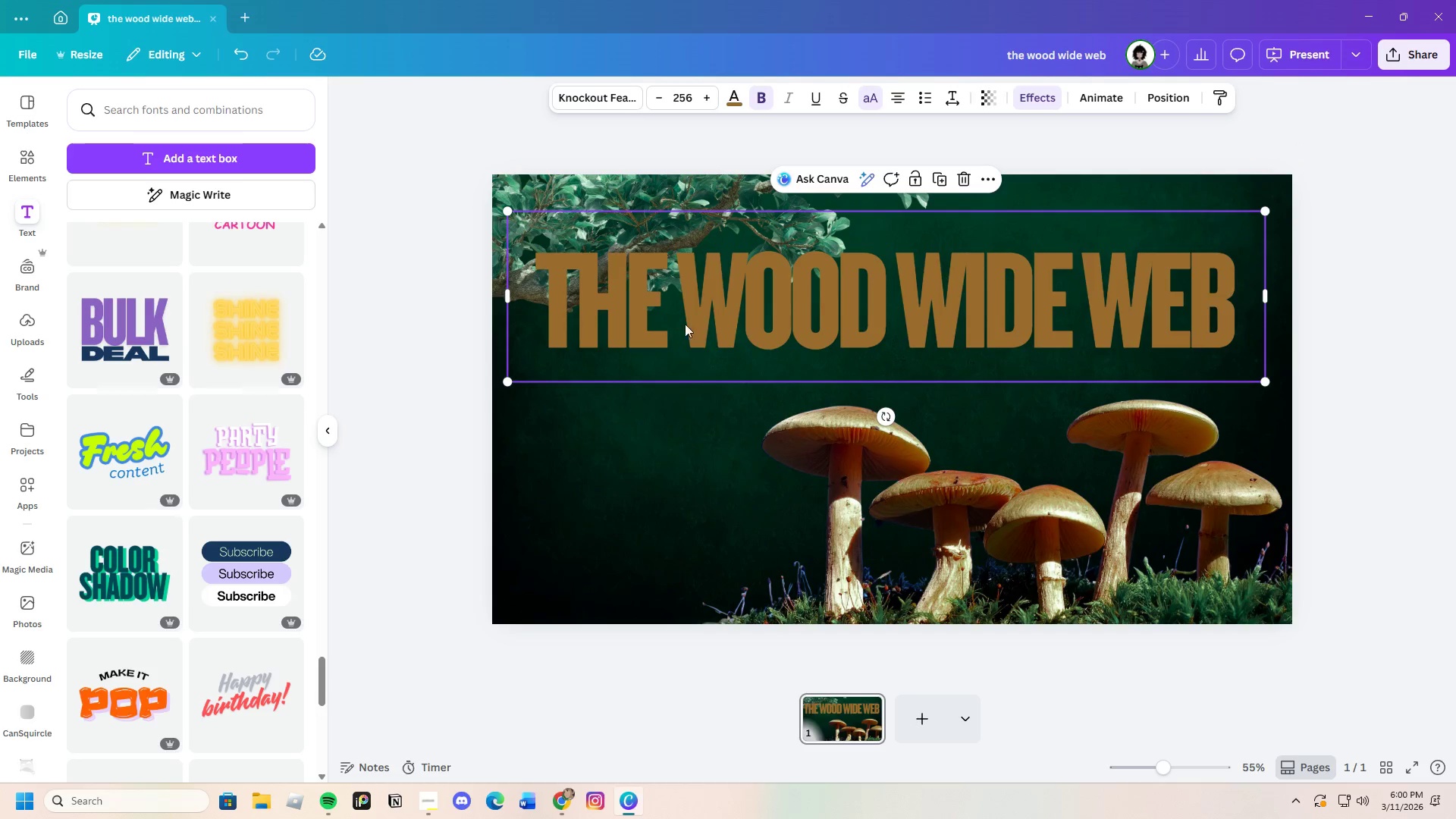 
left_click_drag(start_coordinate=[695, 328], to_coordinate=[725, 323])
 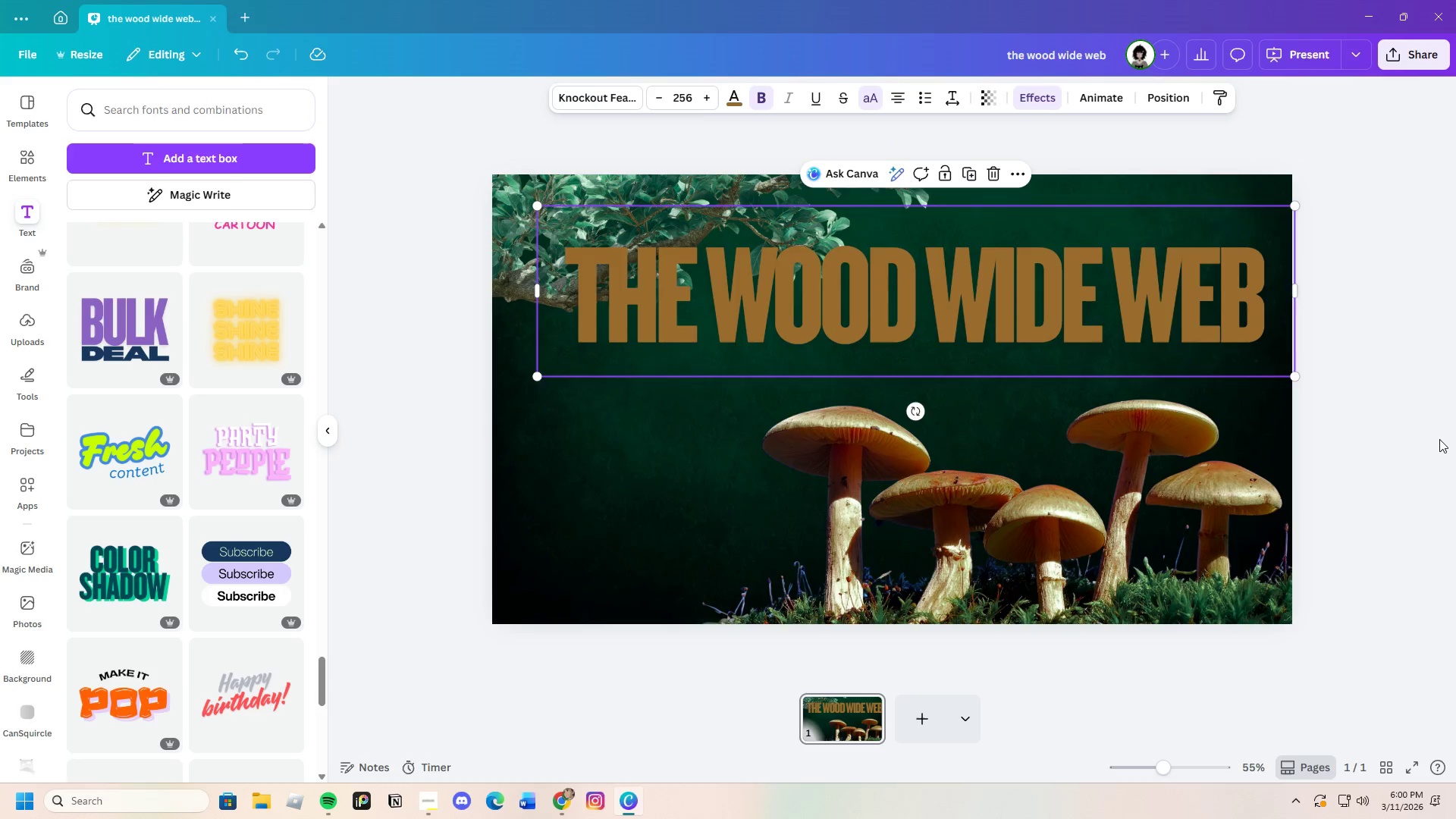 
left_click([1440, 438])
 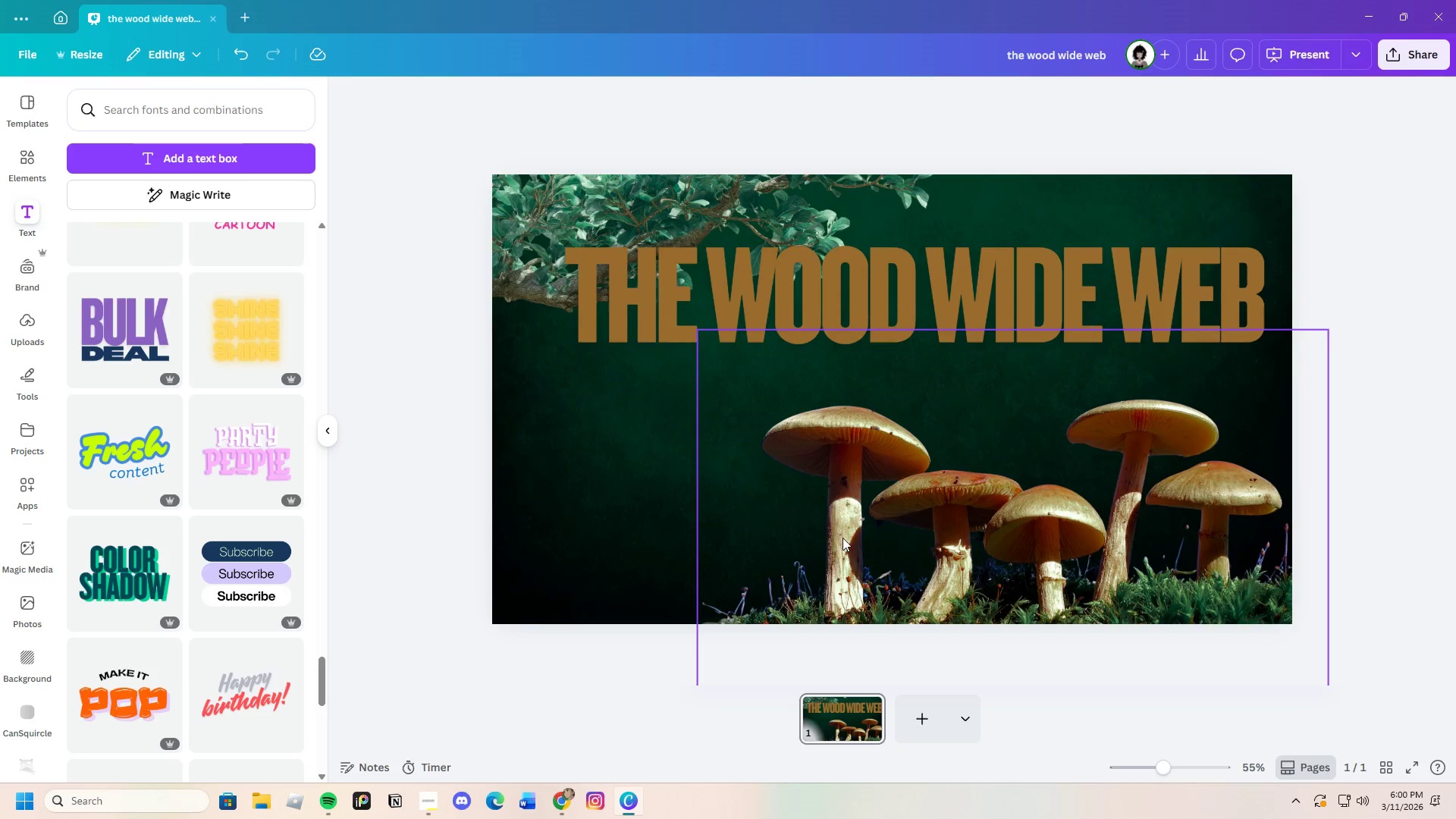 
scroll: coordinate [202, 623], scroll_direction: down, amount: 5.0
 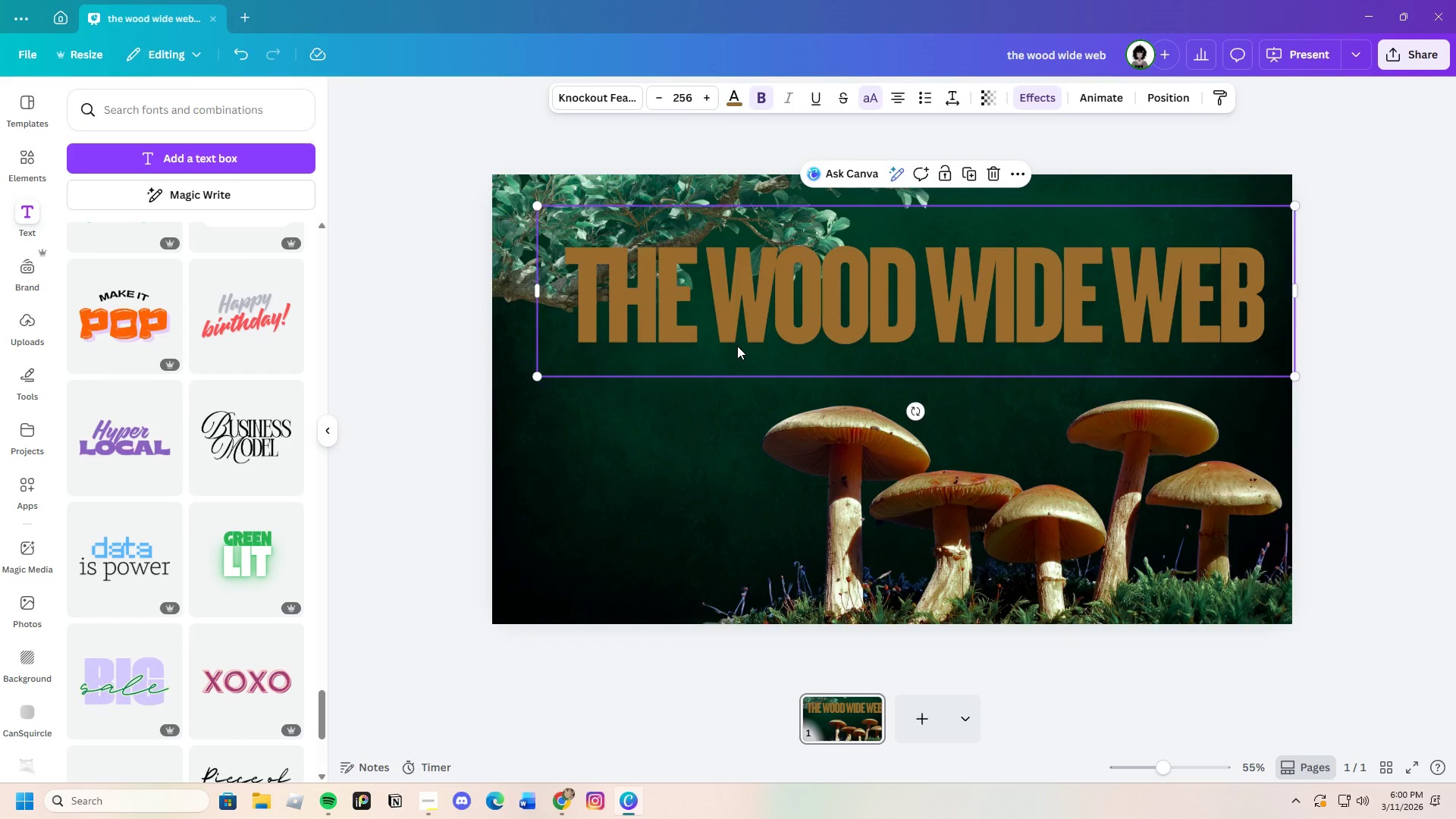 
wait(10.04)
 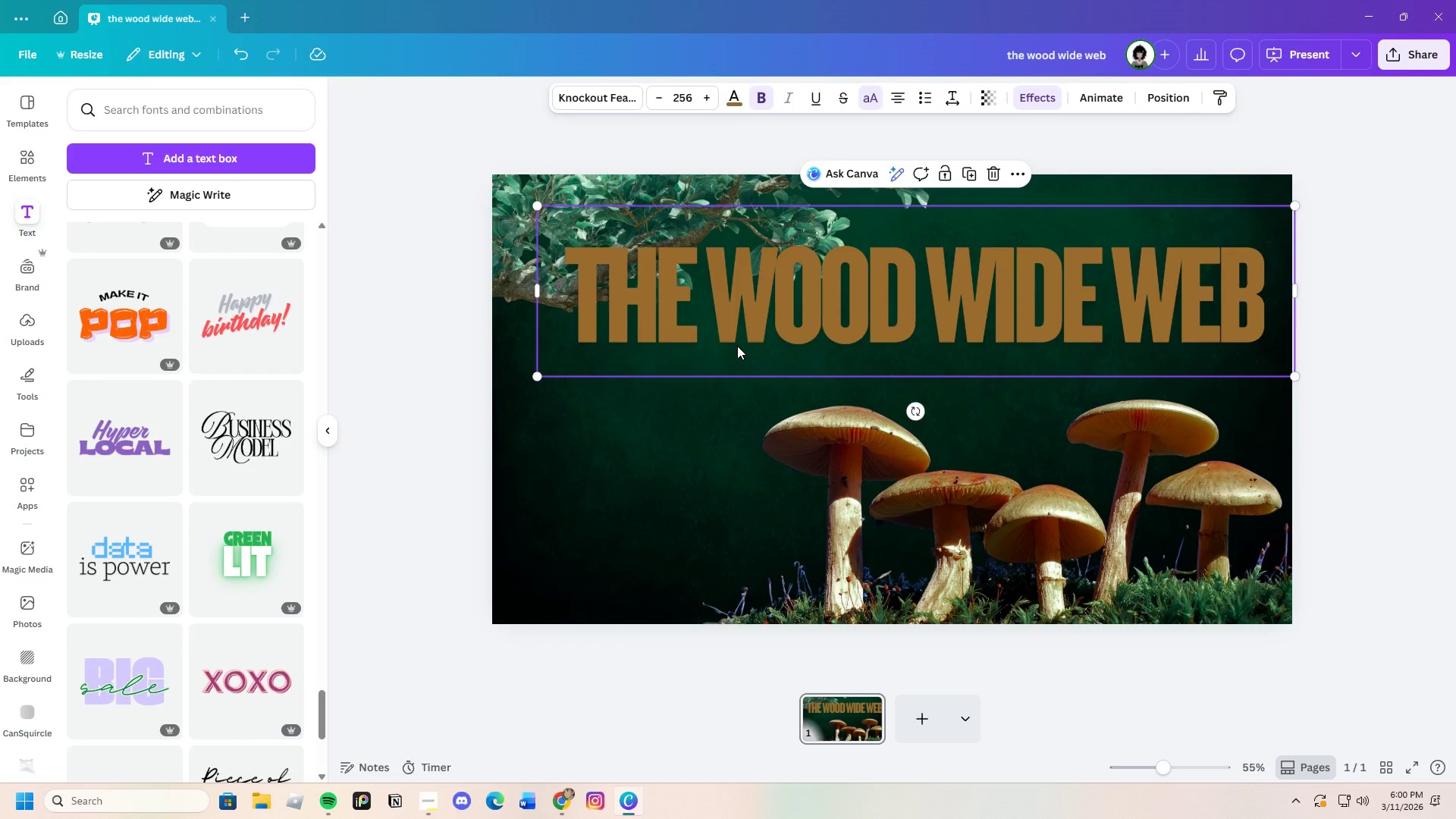 
left_click([1036, 96])
 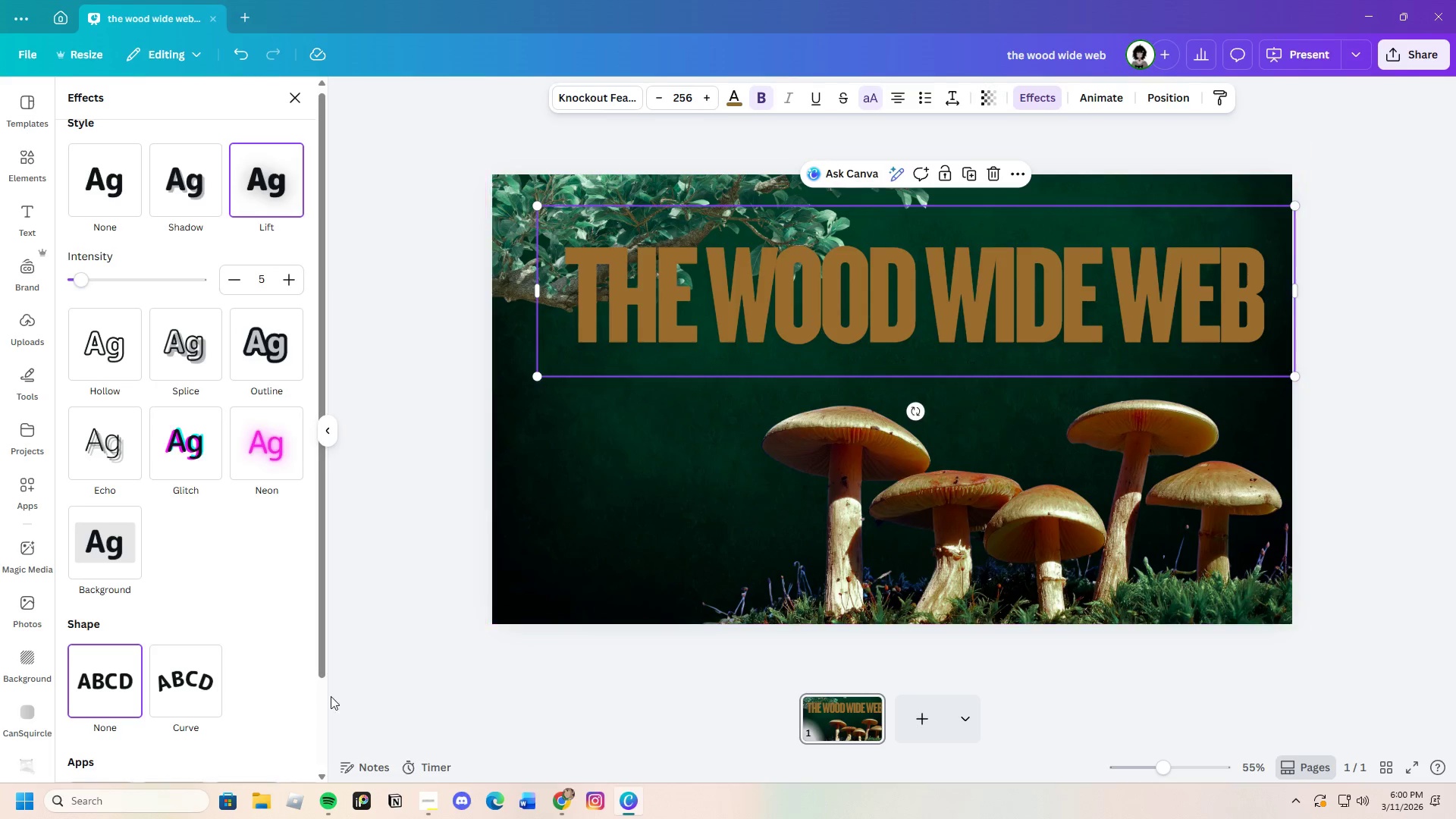 
scroll: coordinate [155, 676], scroll_direction: down, amount: 6.0
 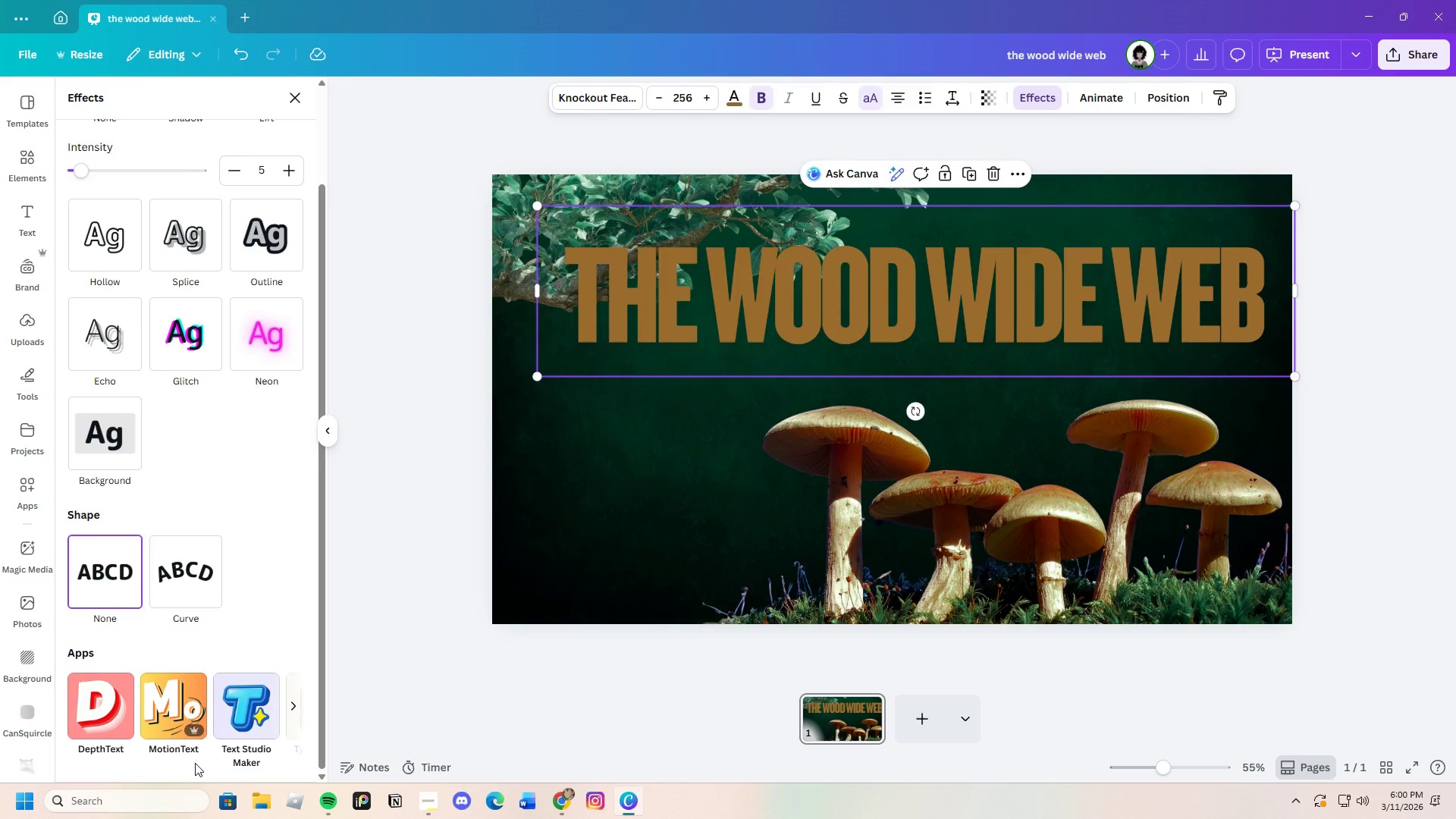 
left_click([249, 704])
 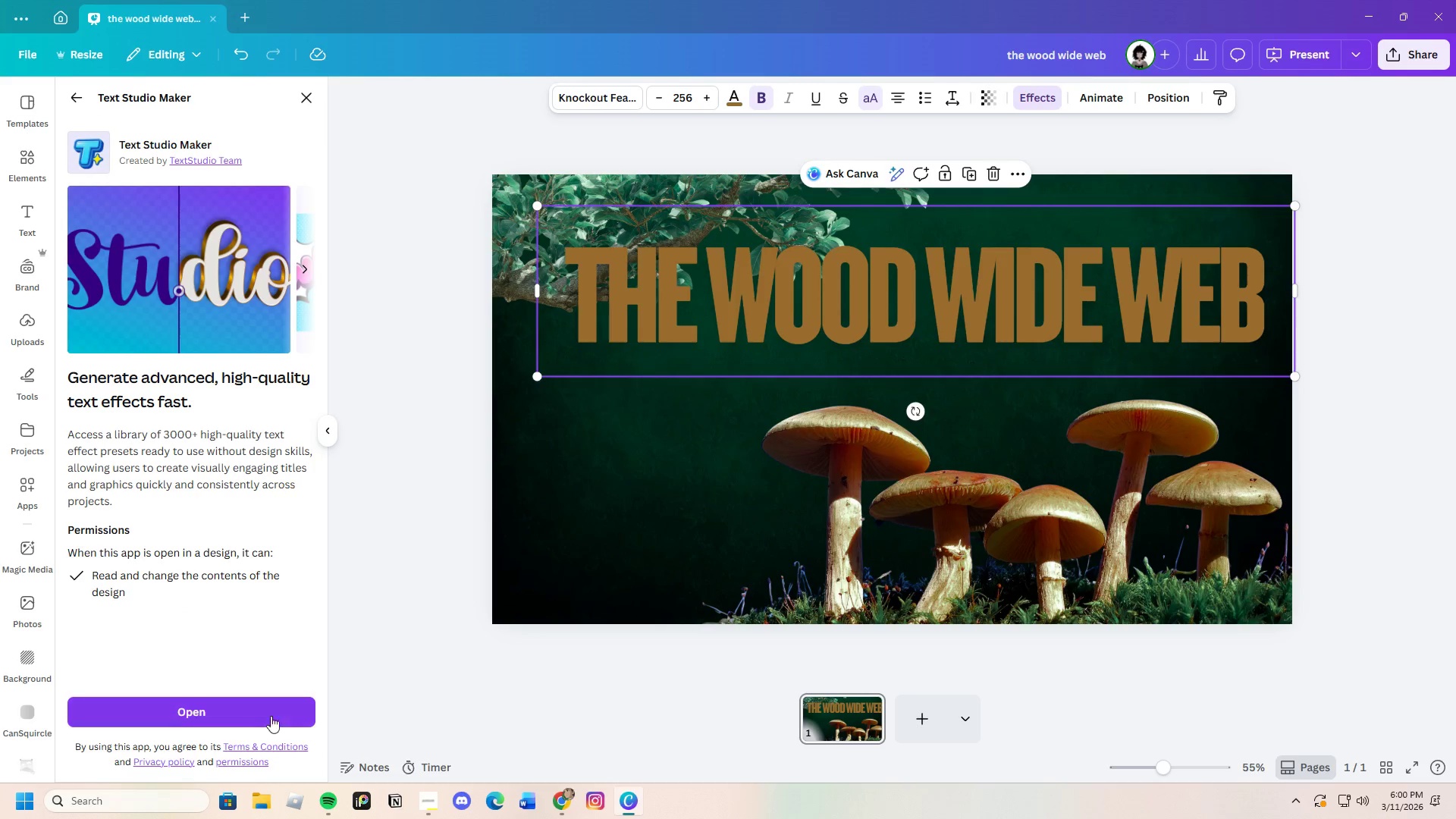 
left_click([265, 717])
 